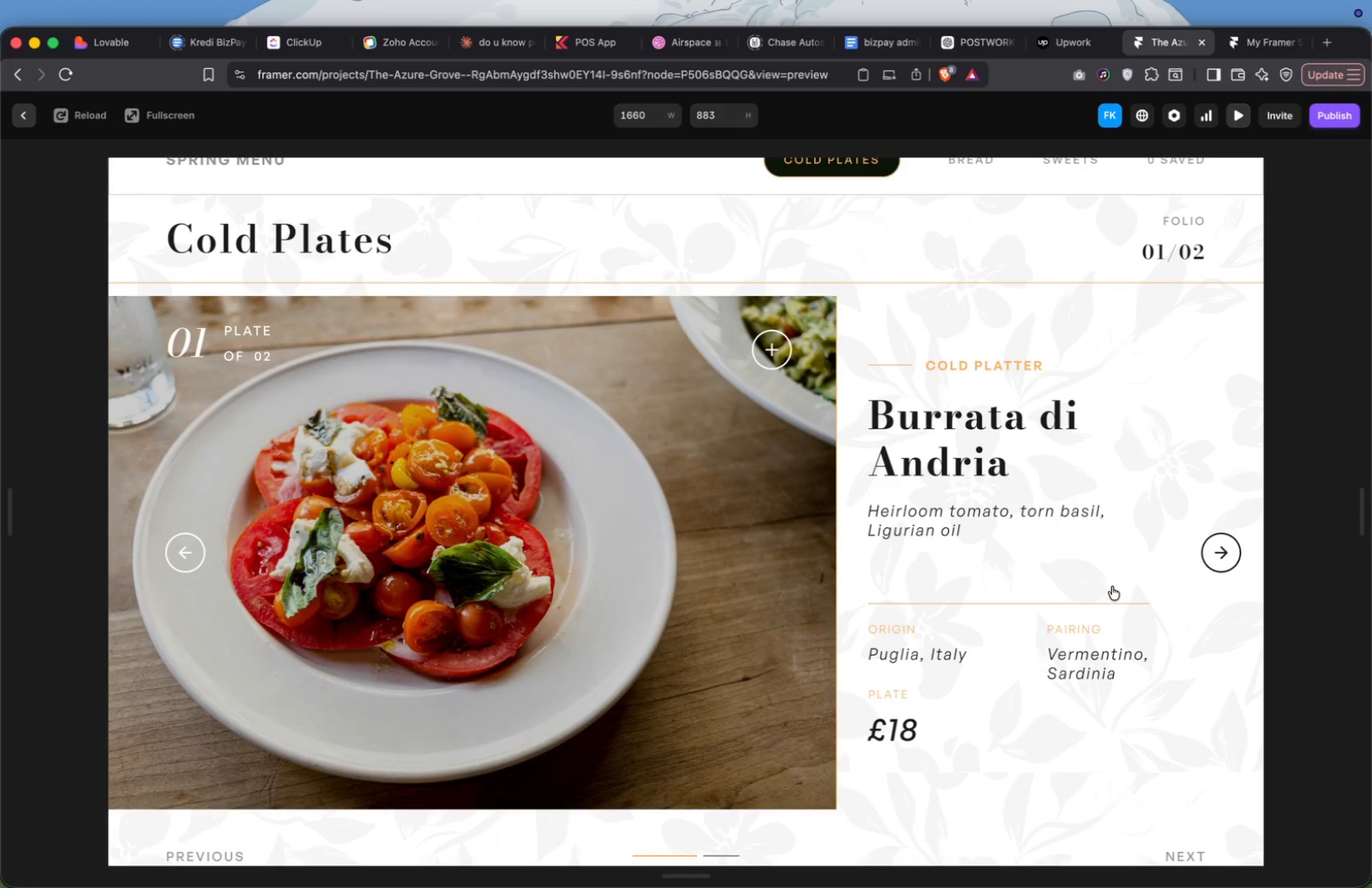 
left_click([1154, 576])
 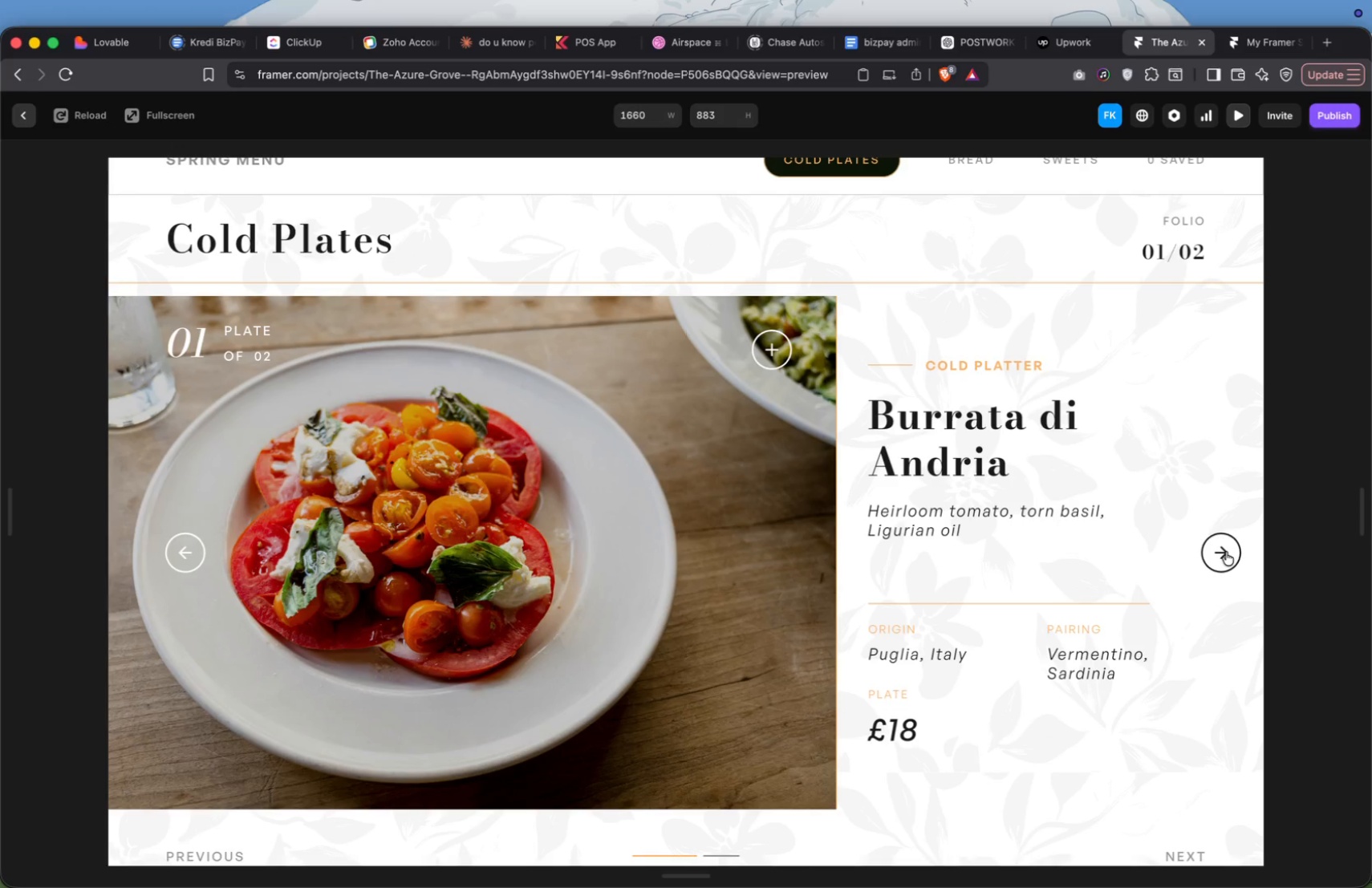 
left_click([1227, 552])
 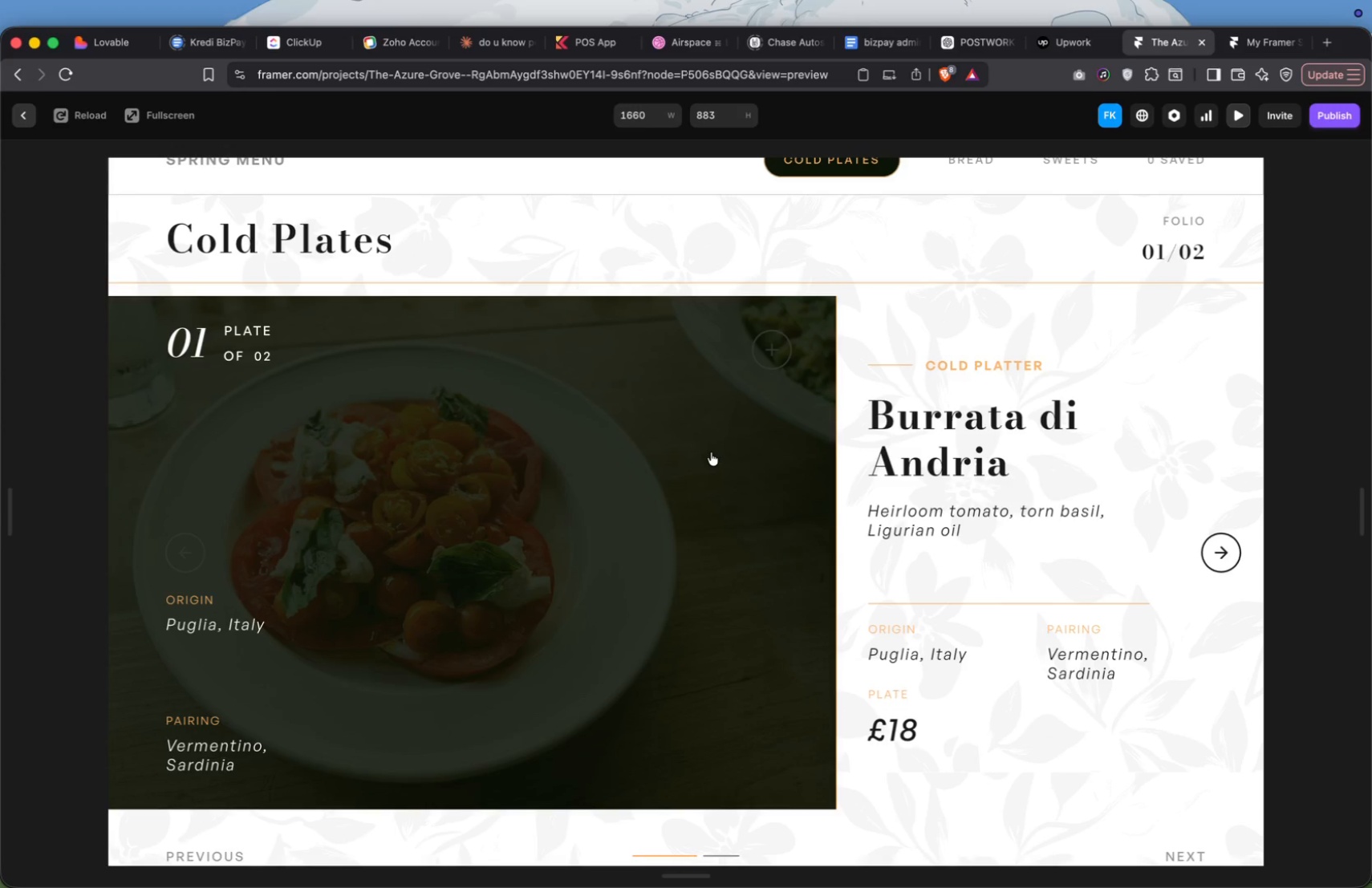 
left_click([1217, 548])
 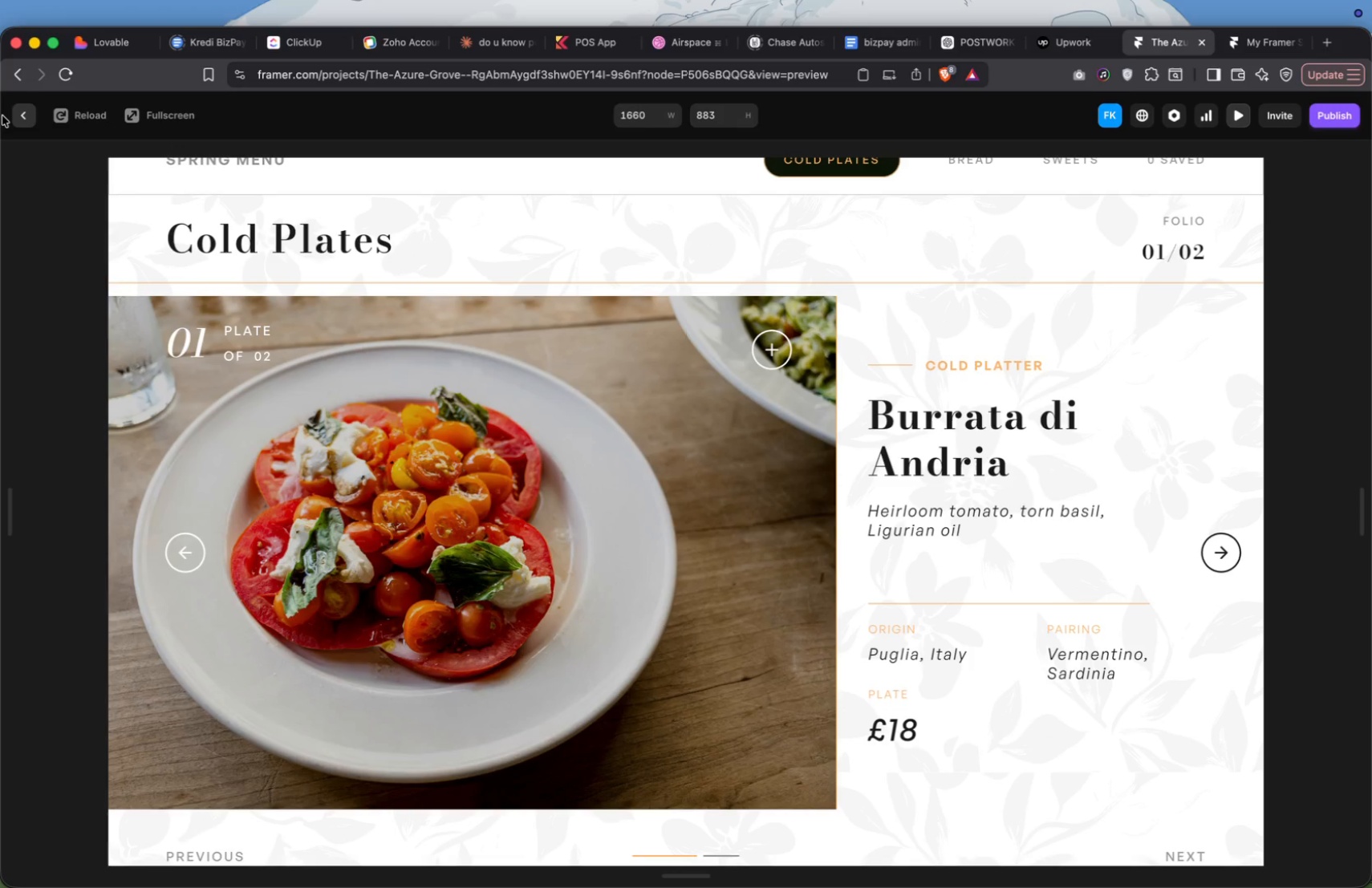 
wait(6.91)
 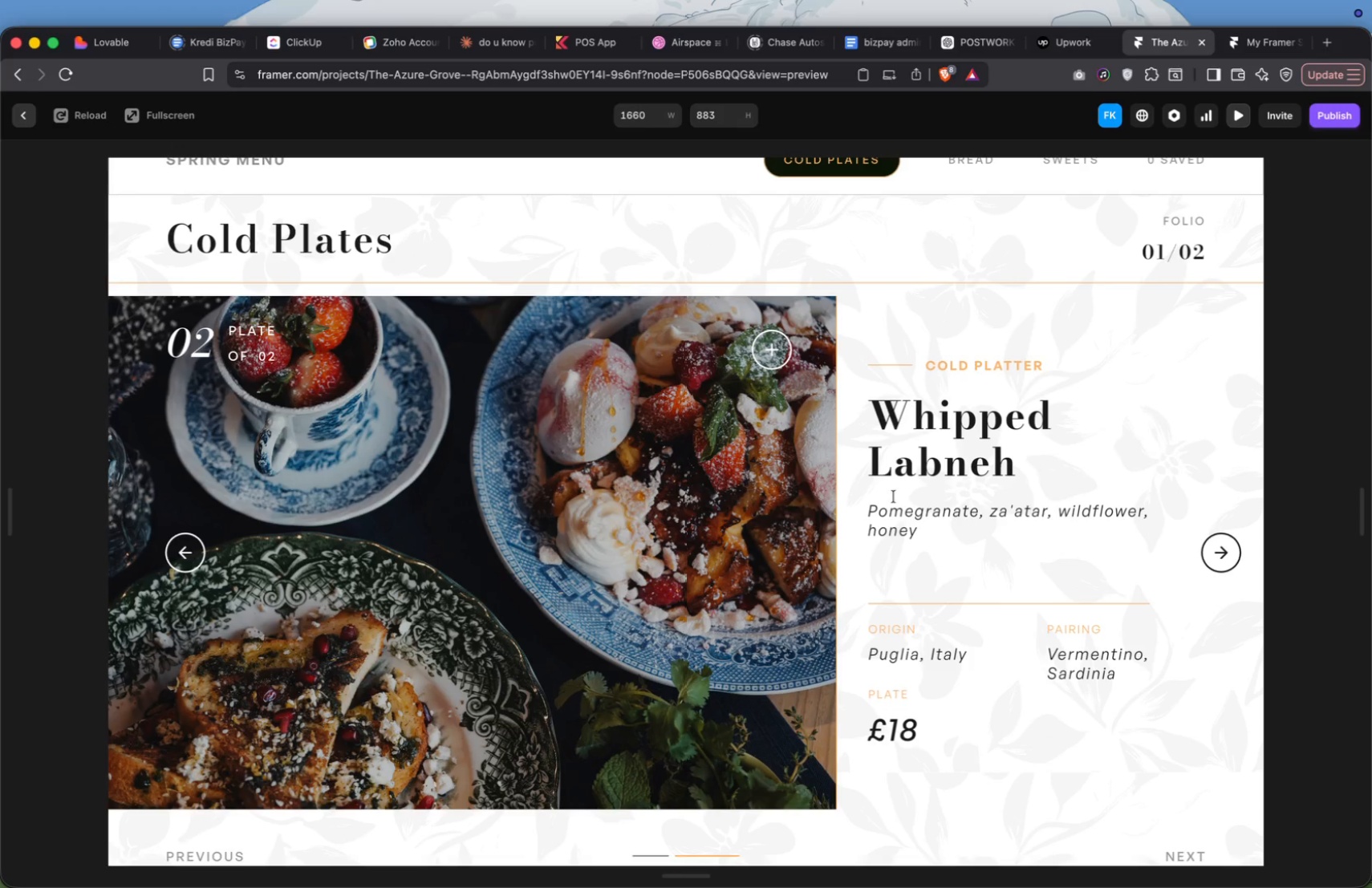 
scroll: coordinate [615, 577], scroll_direction: up, amount: 19.0
 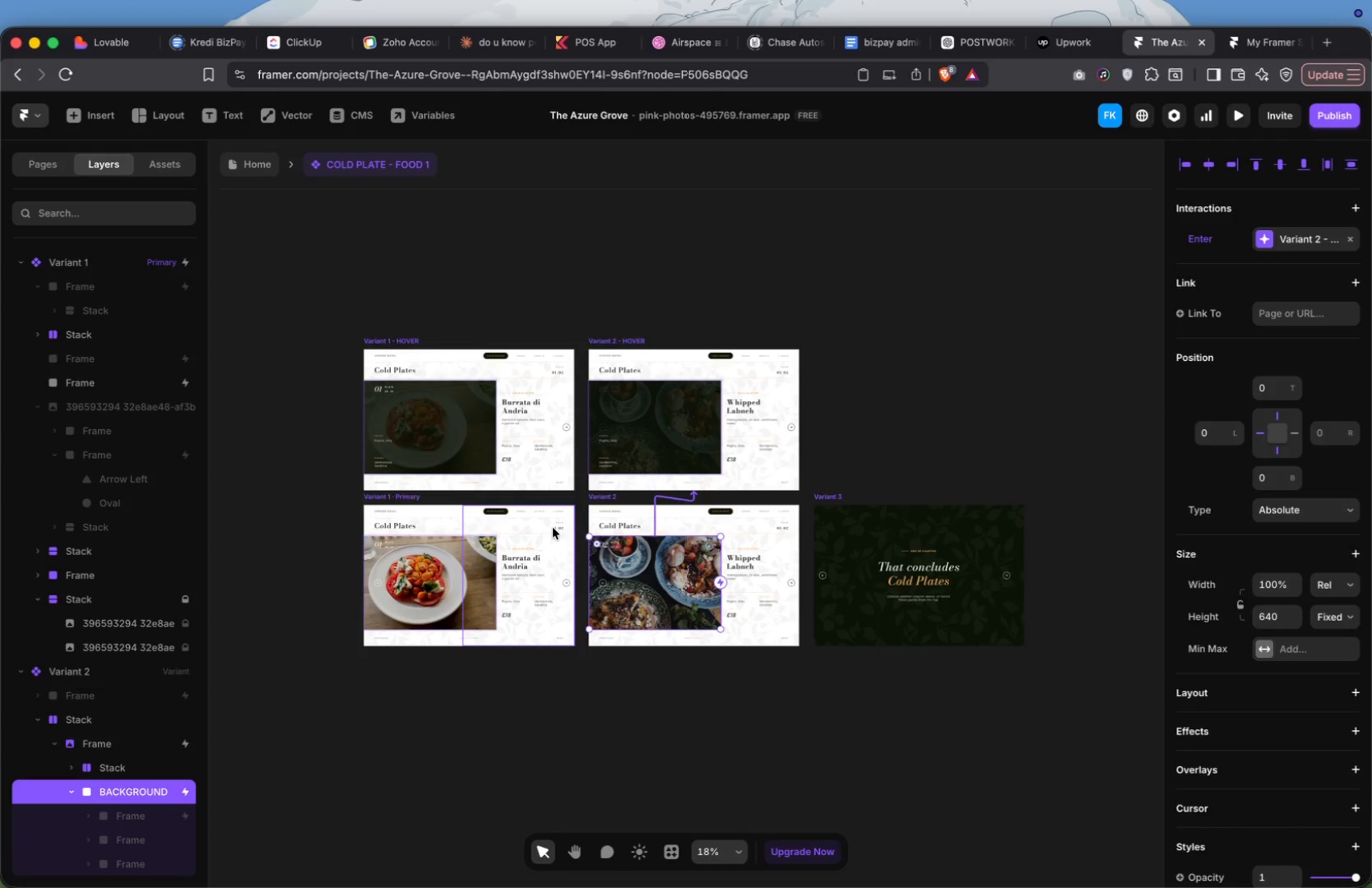 
hold_key(key=Z, duration=1.51)
 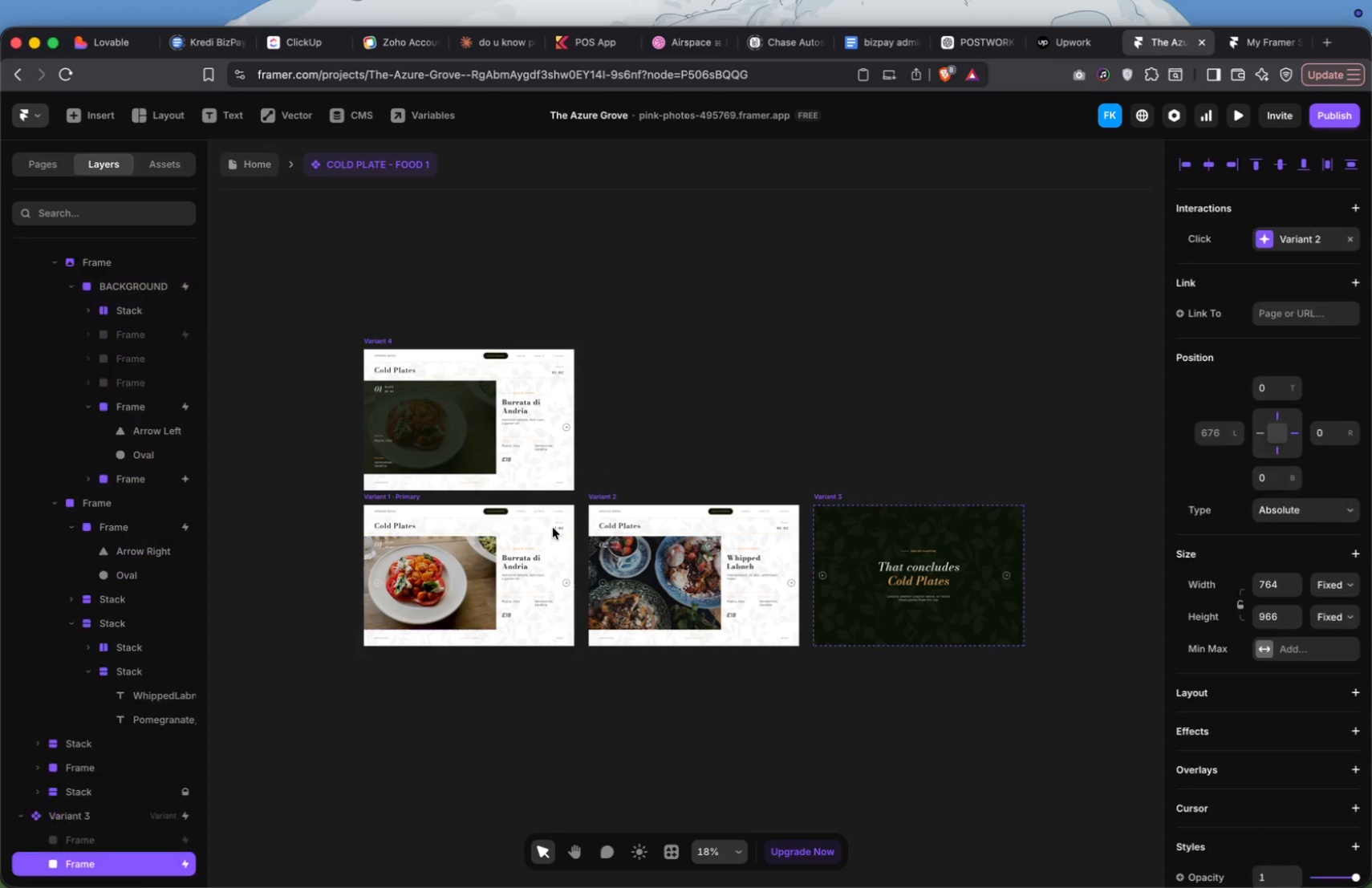 
hold_key(key=Z, duration=1.52)
 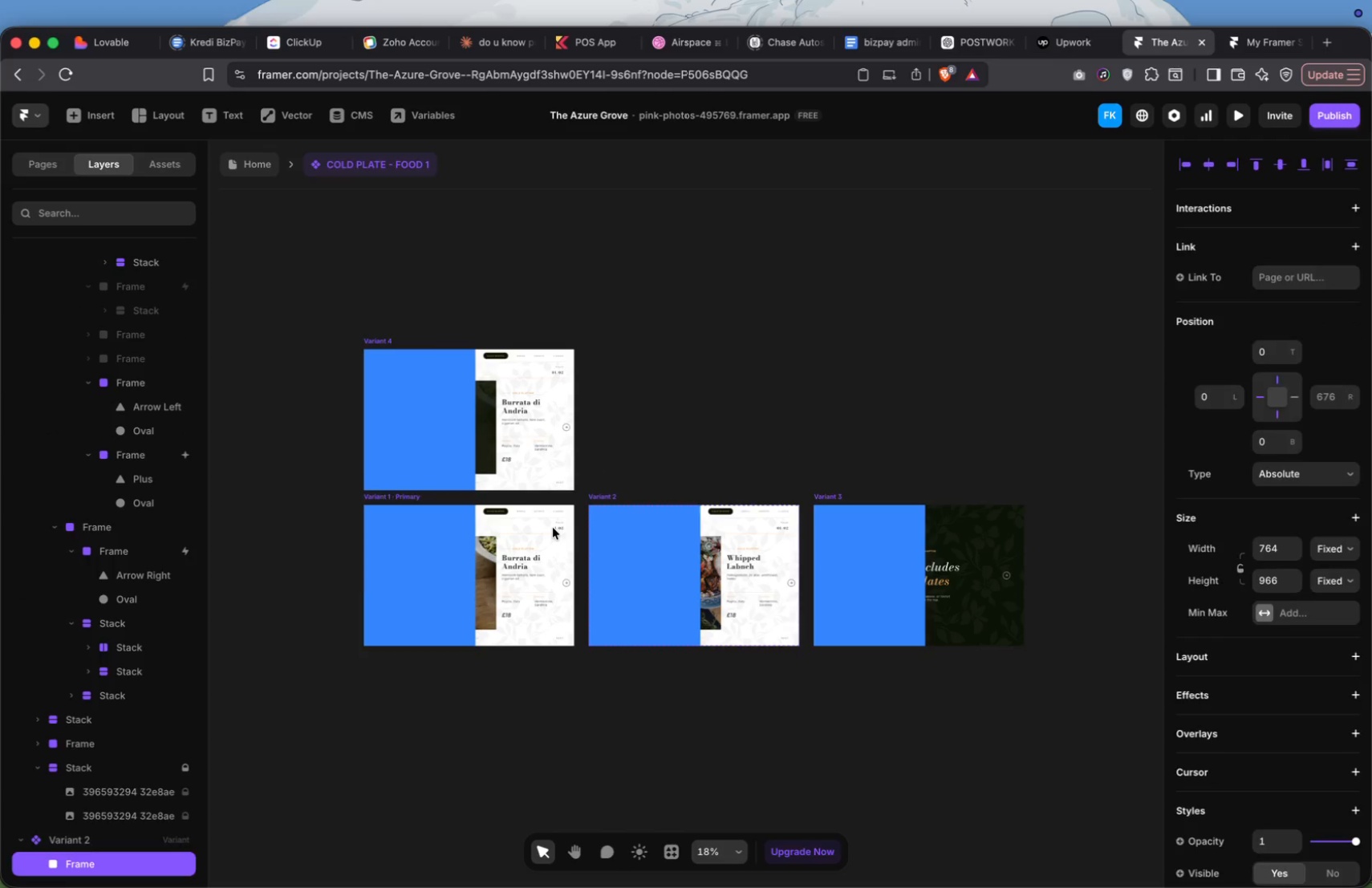 
key(Meta+Z)
 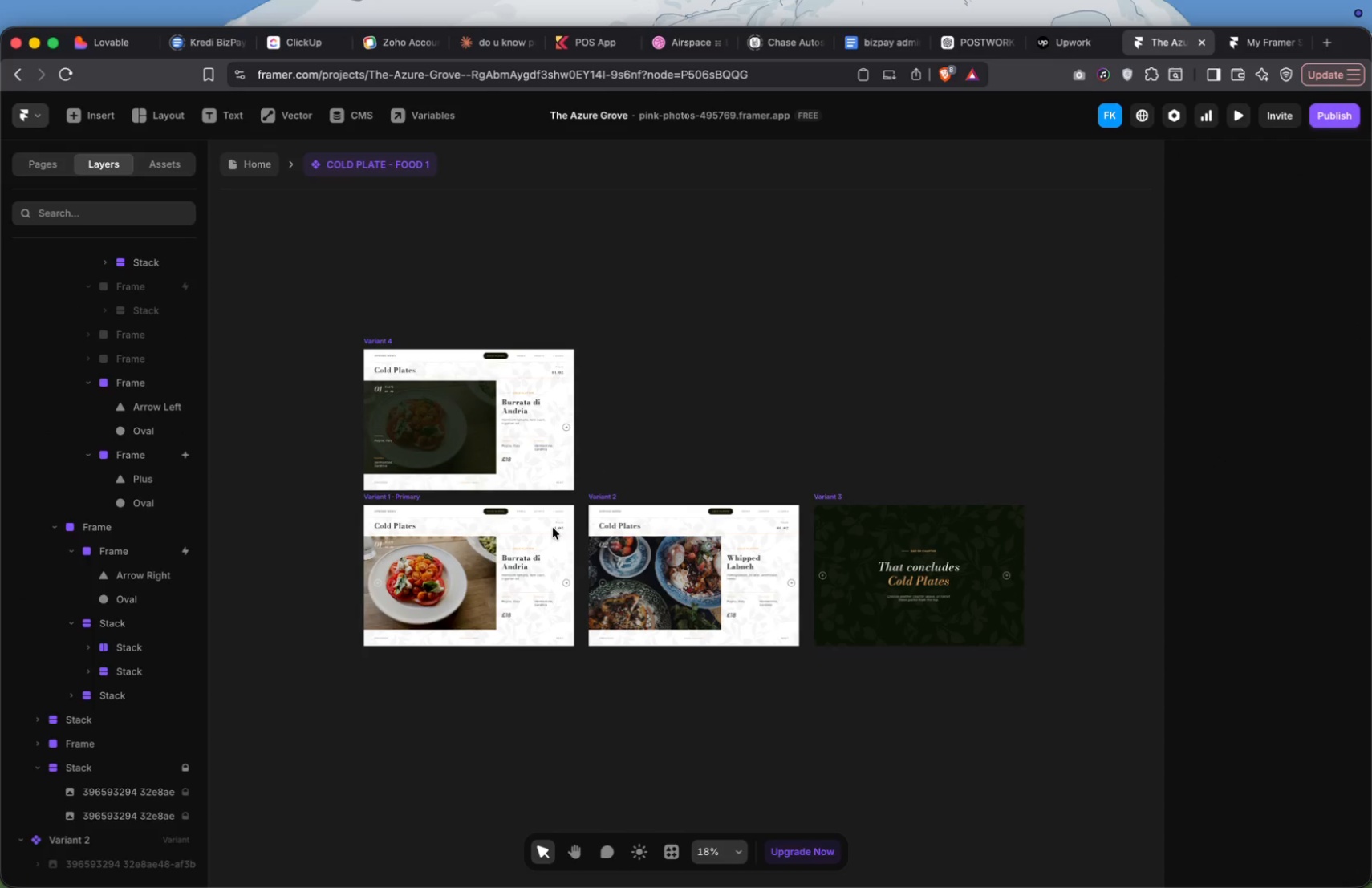 
key(Meta+Z)
 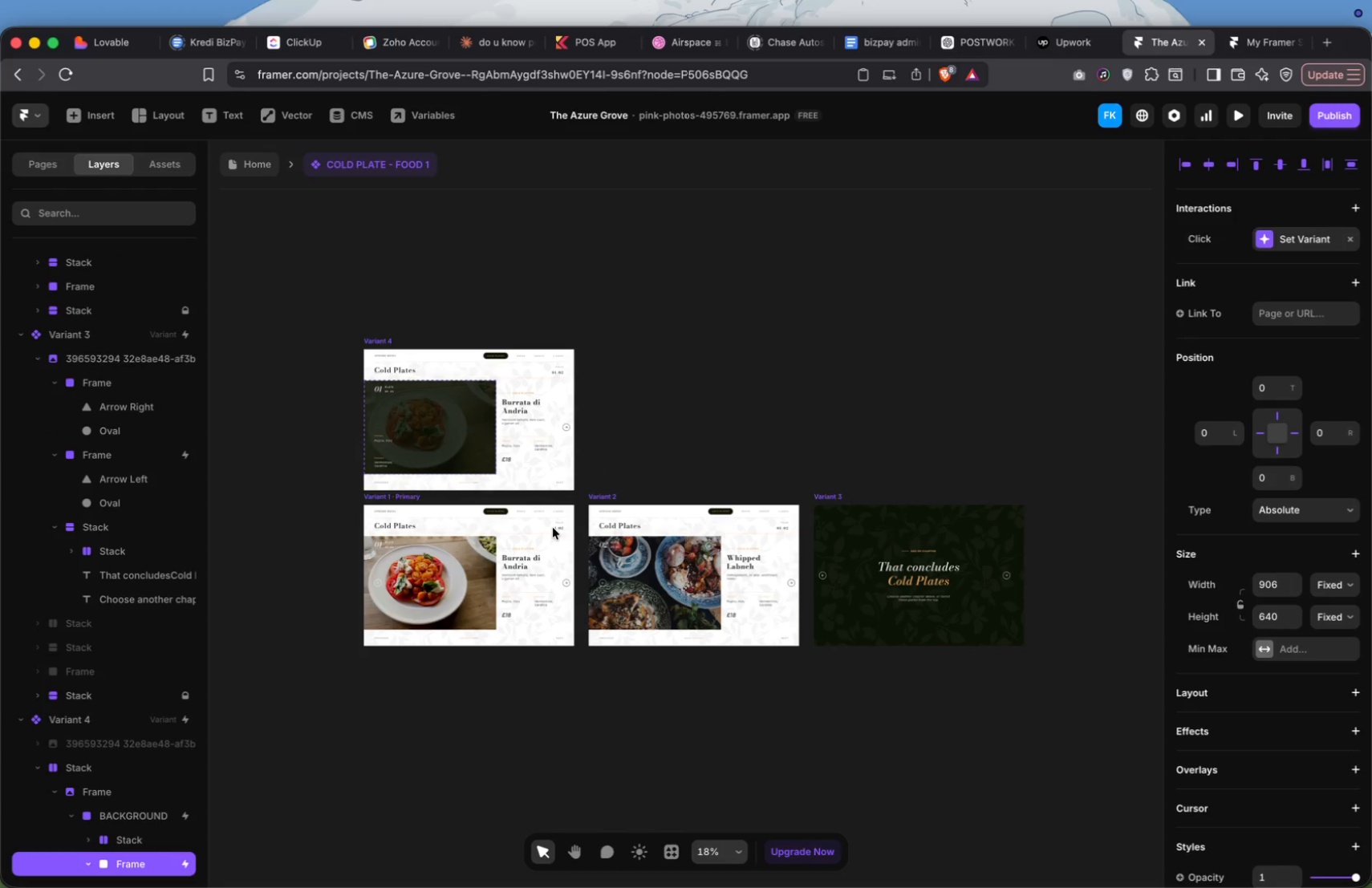 
hold_key(key=Z, duration=1.32)
 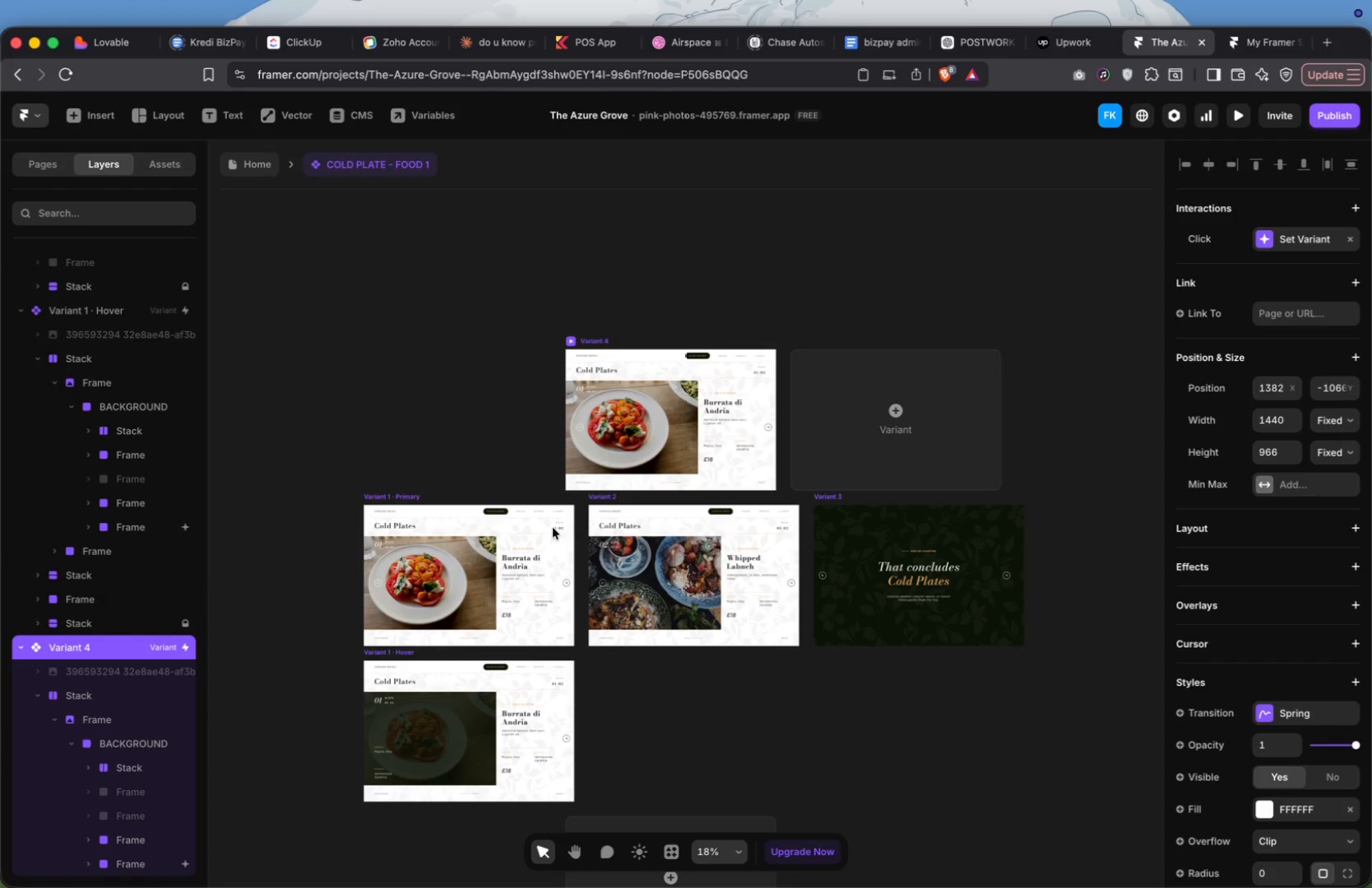 
key(Meta+Z)
 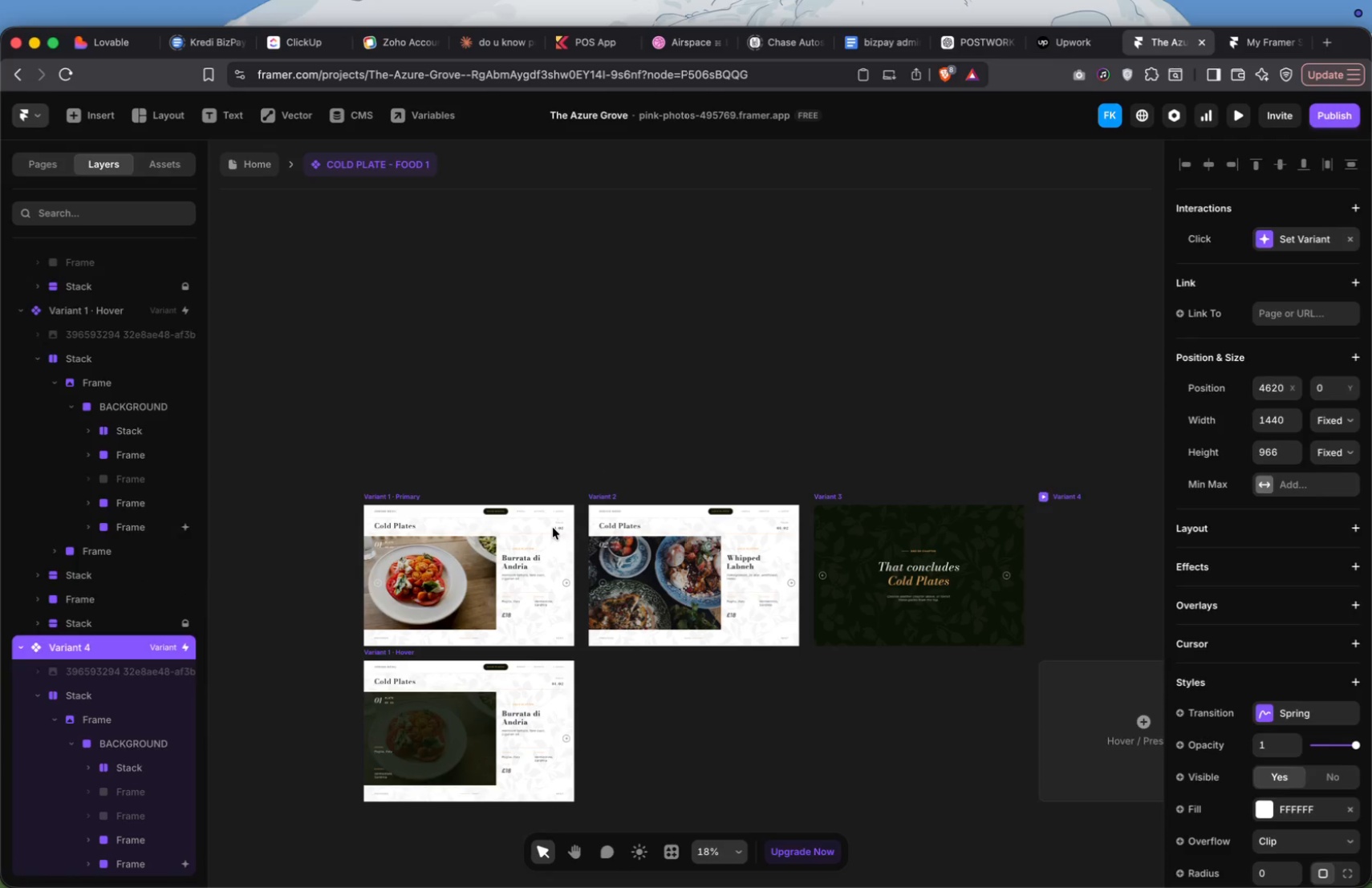 
key(Meta+Z)
 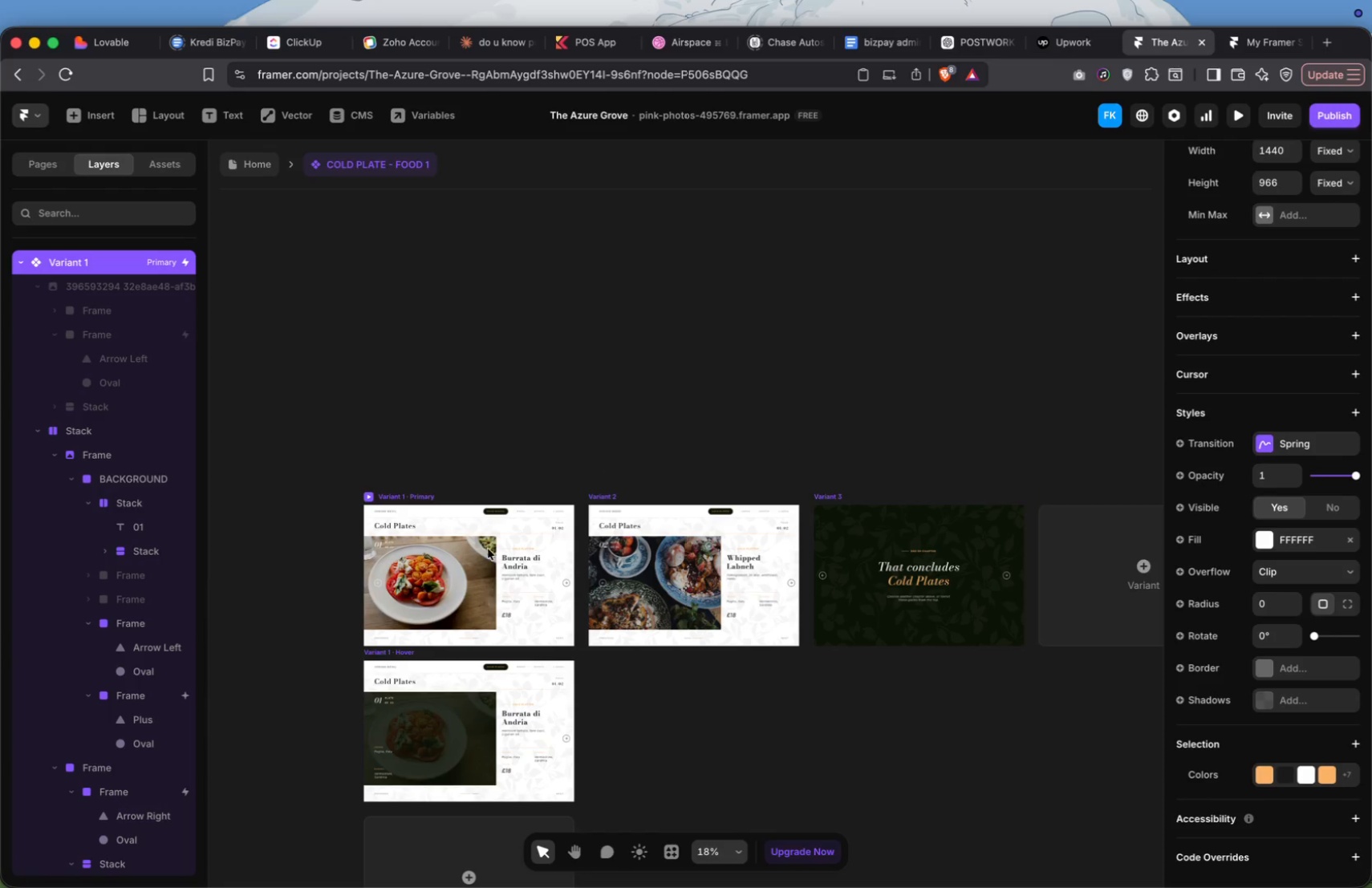 
scroll: coordinate [453, 566], scroll_direction: down, amount: 12.0
 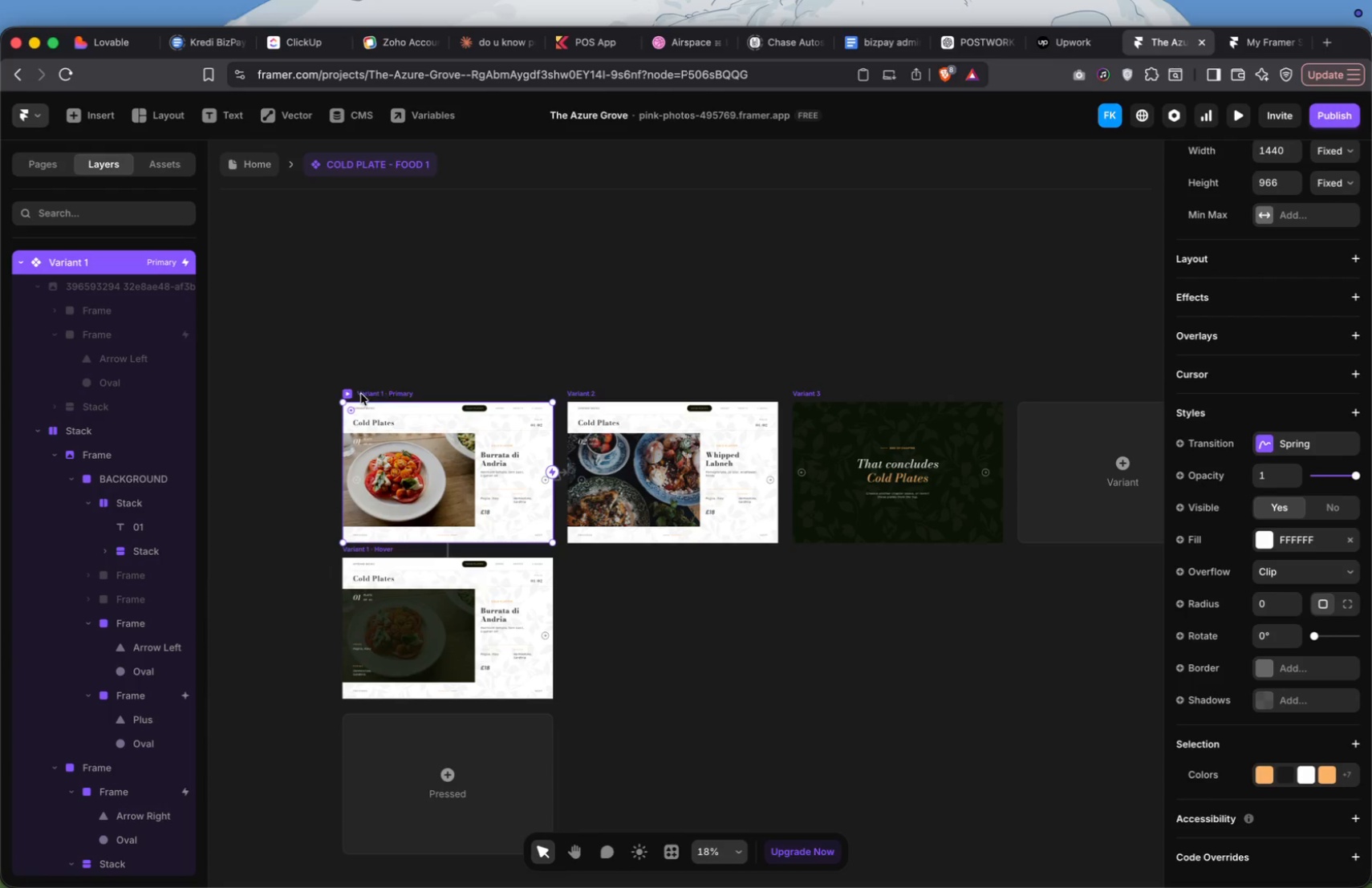 
left_click([368, 392])
 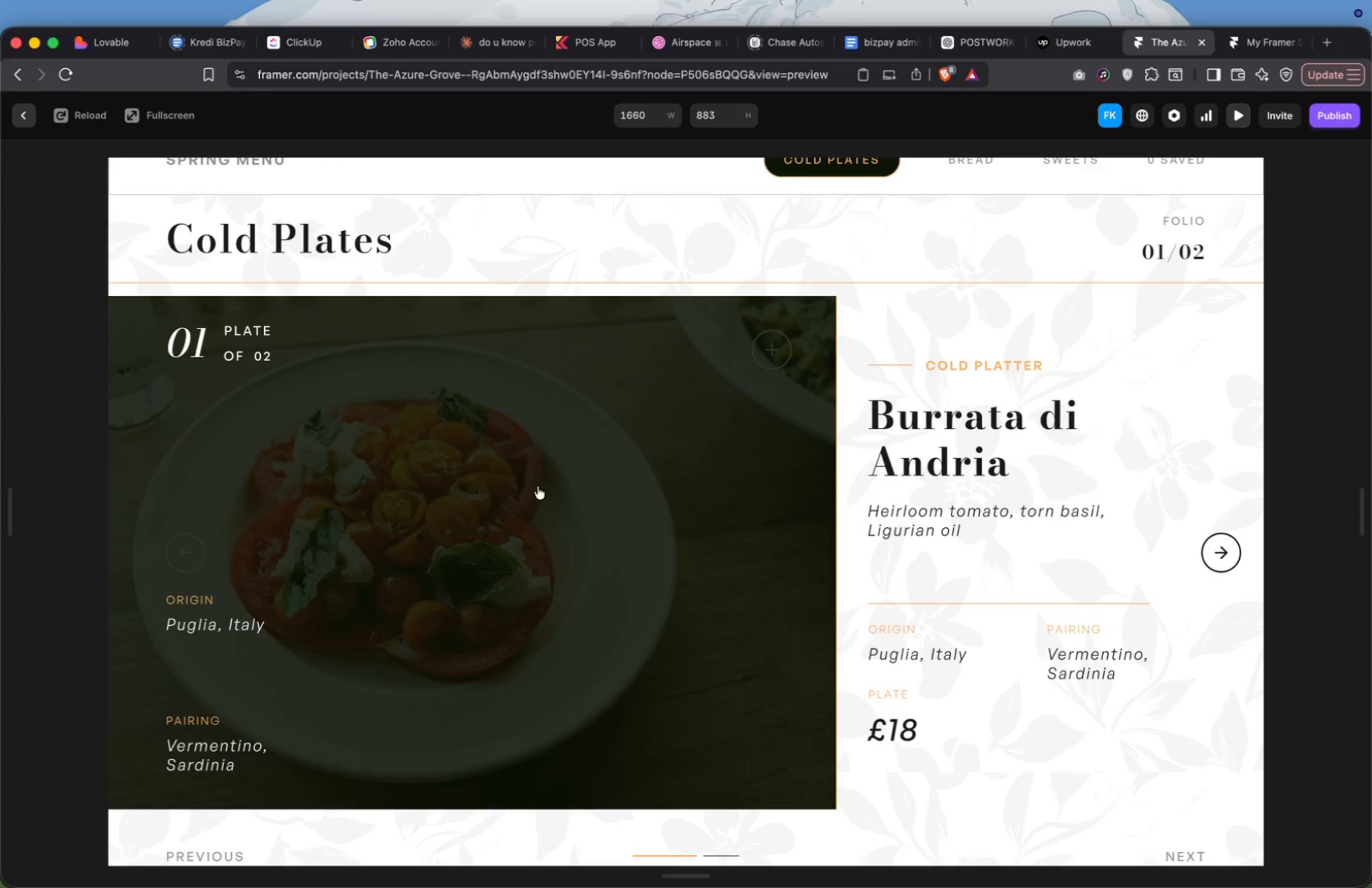 
left_click([1289, 408])
 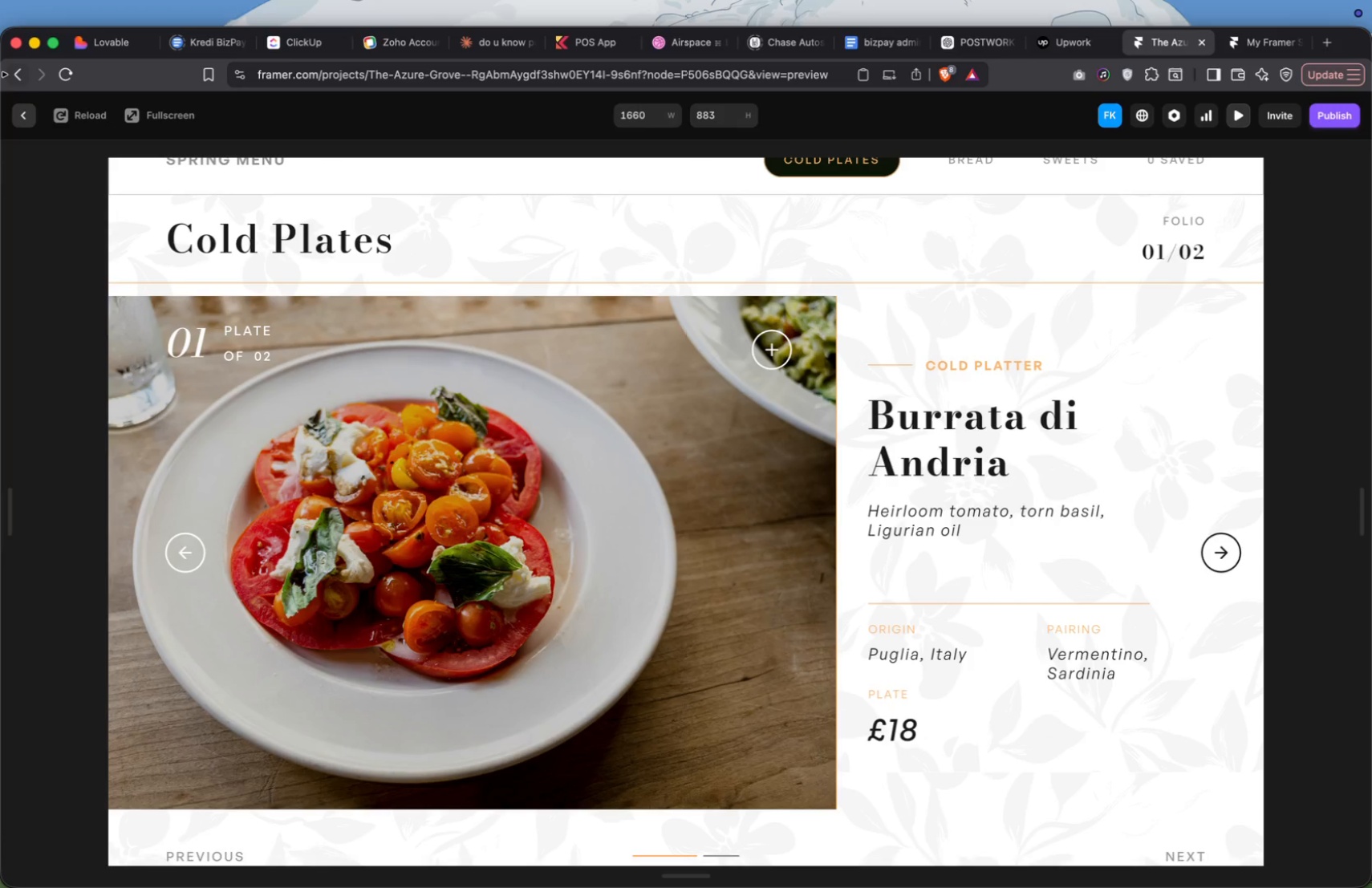 
left_click([26, 115])
 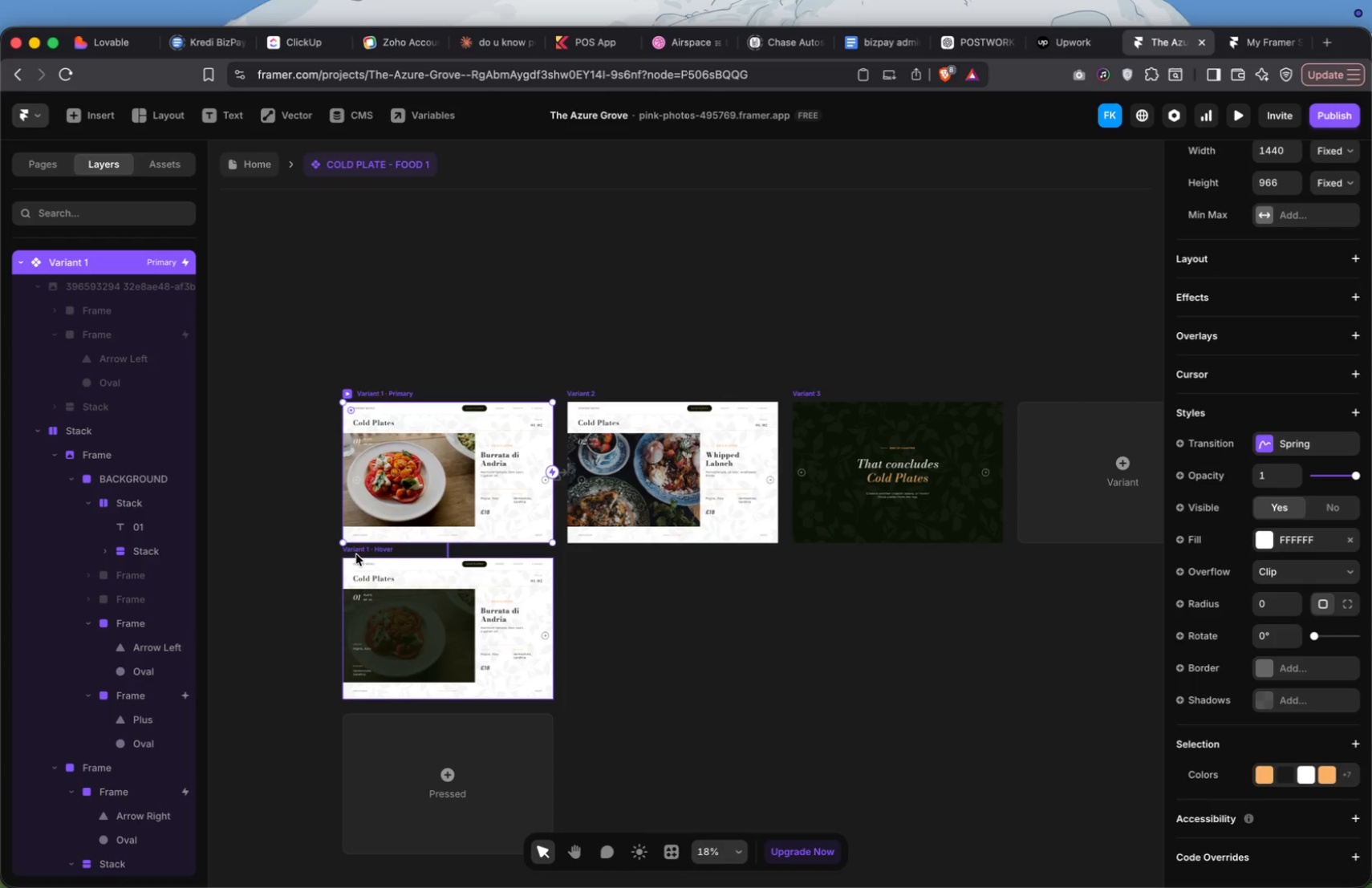 
left_click([359, 553])
 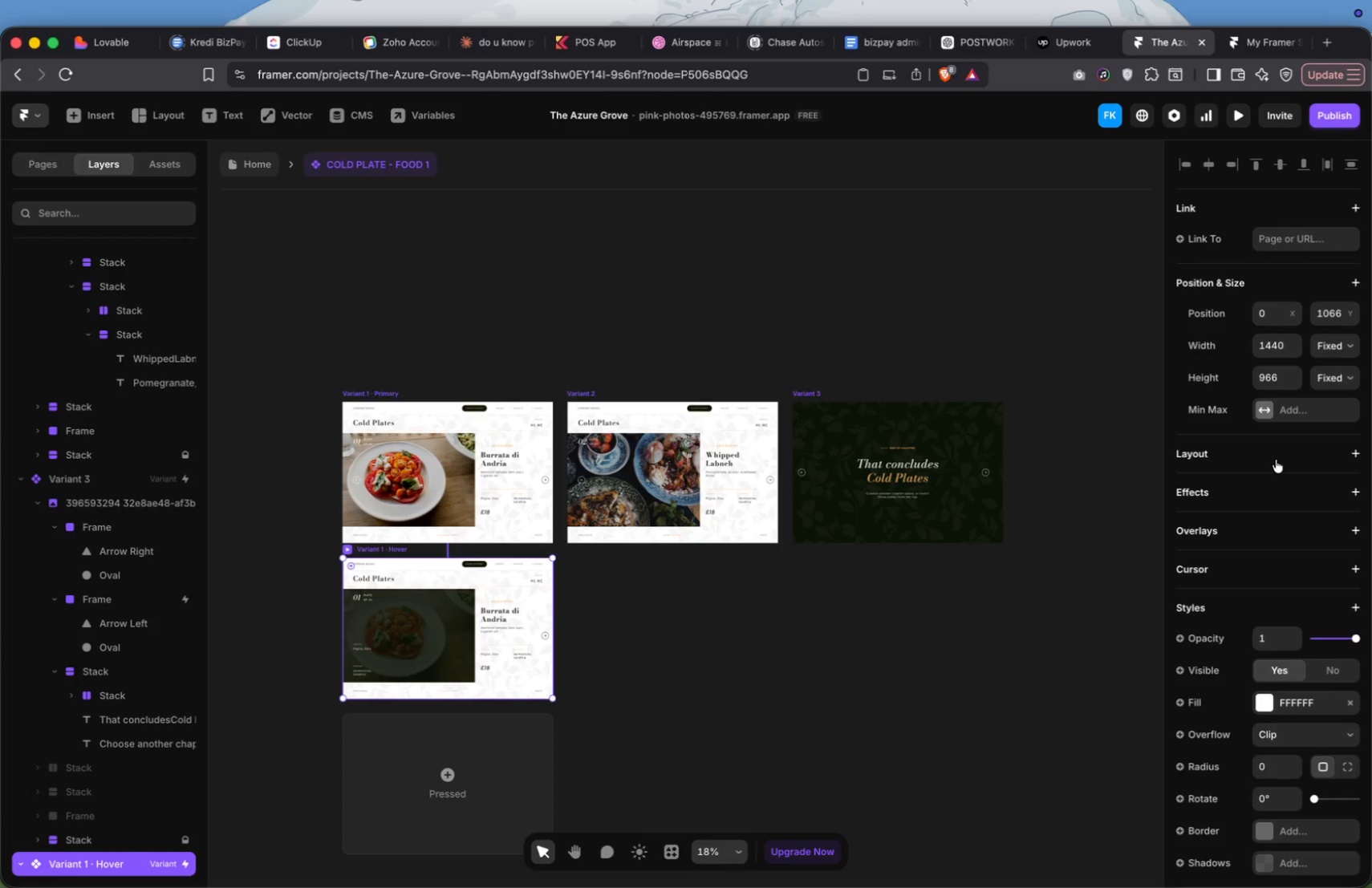 
scroll: coordinate [1228, 468], scroll_direction: down, amount: 34.0
 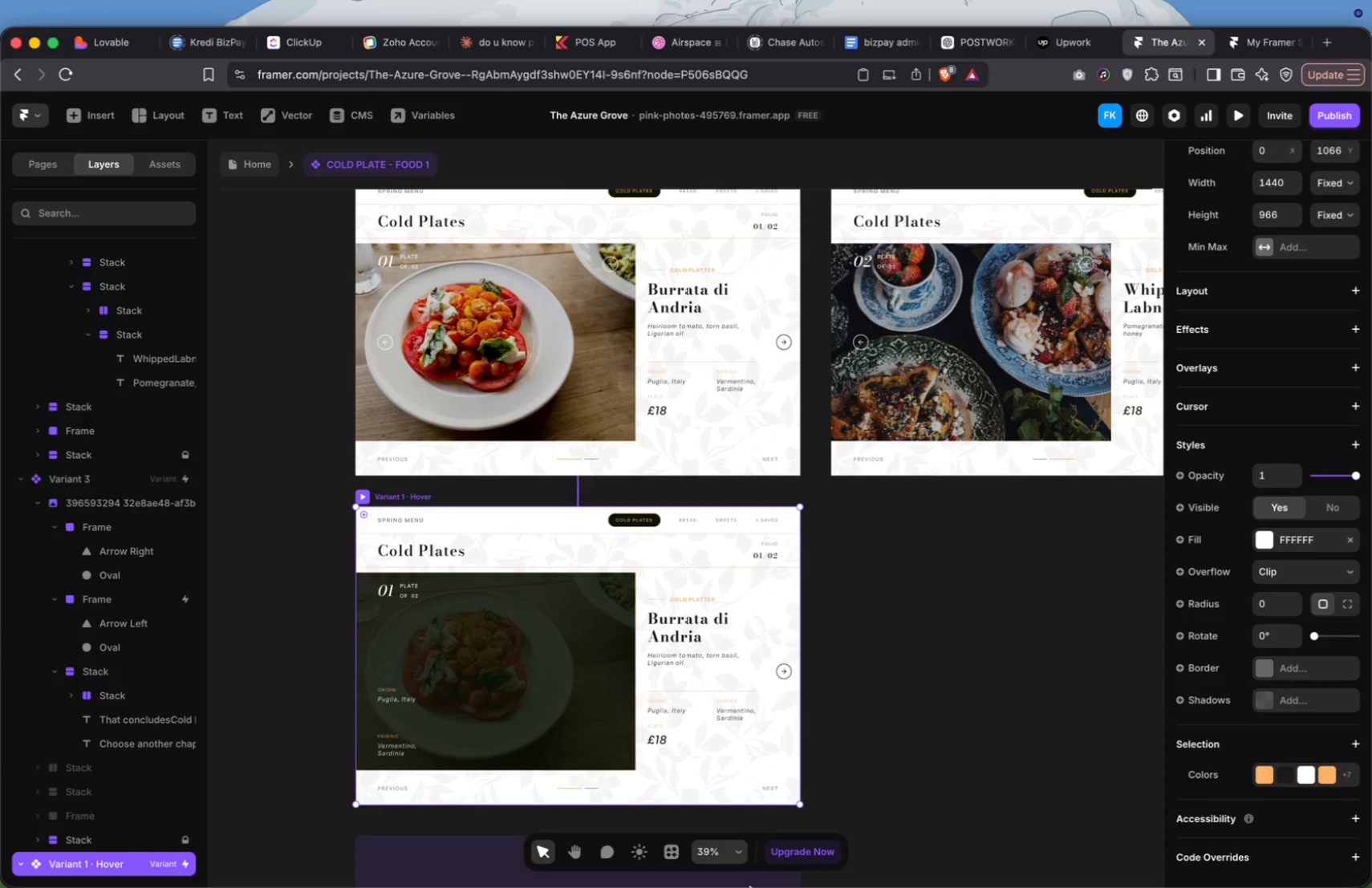 
wait(9.2)
 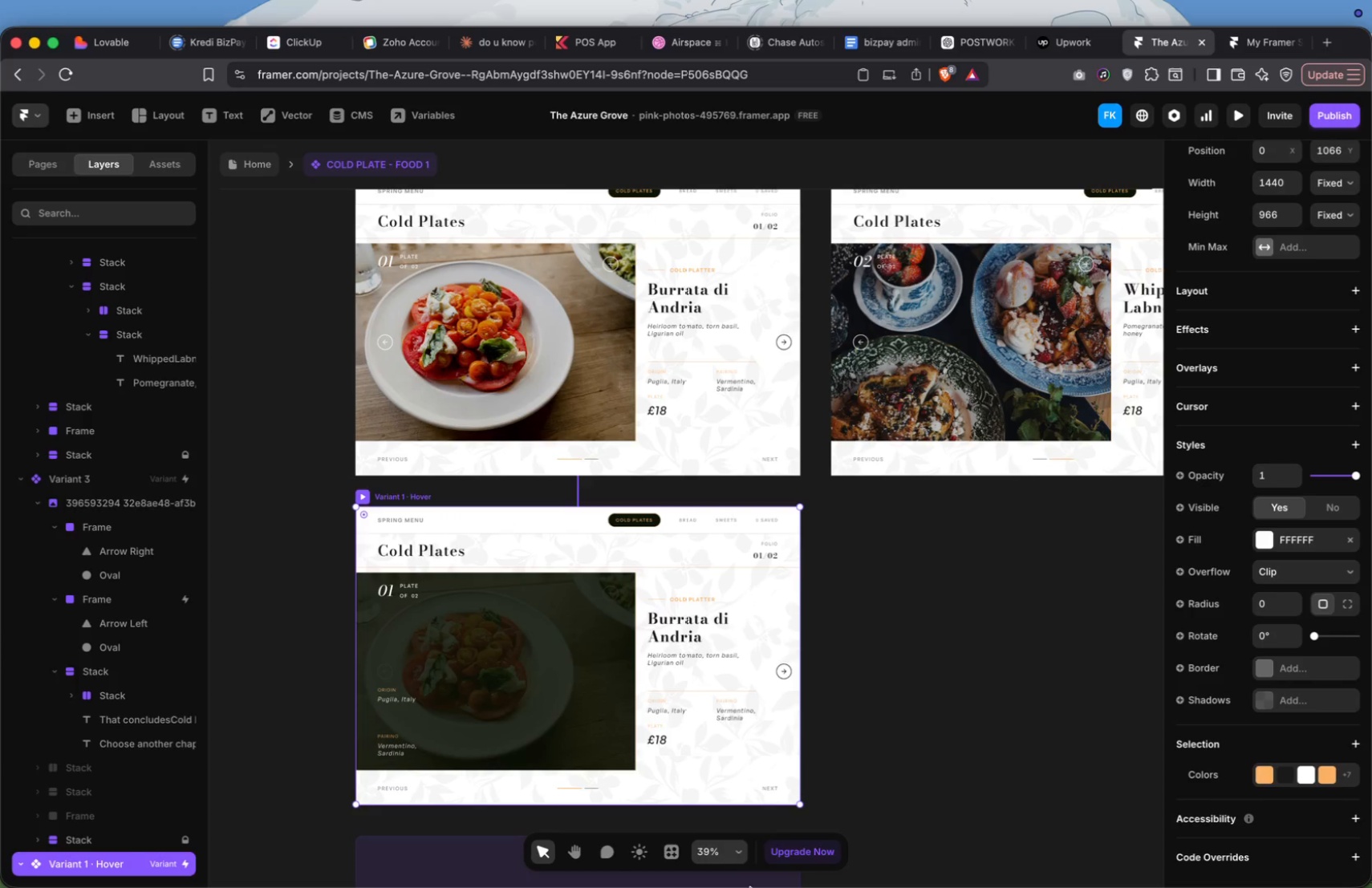 
left_click([880, 658])
 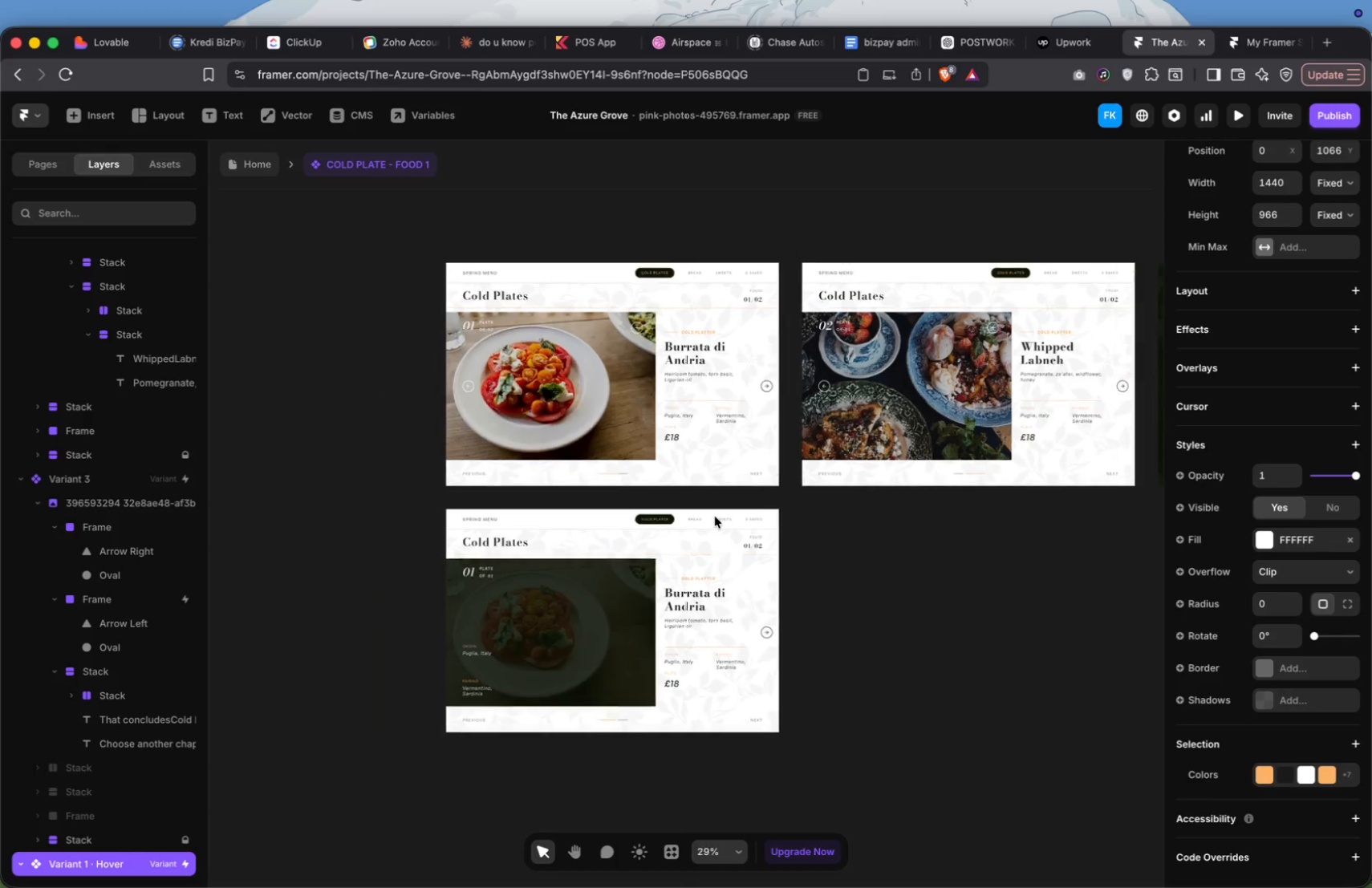 
scroll: coordinate [715, 517], scroll_direction: down, amount: 12.0
 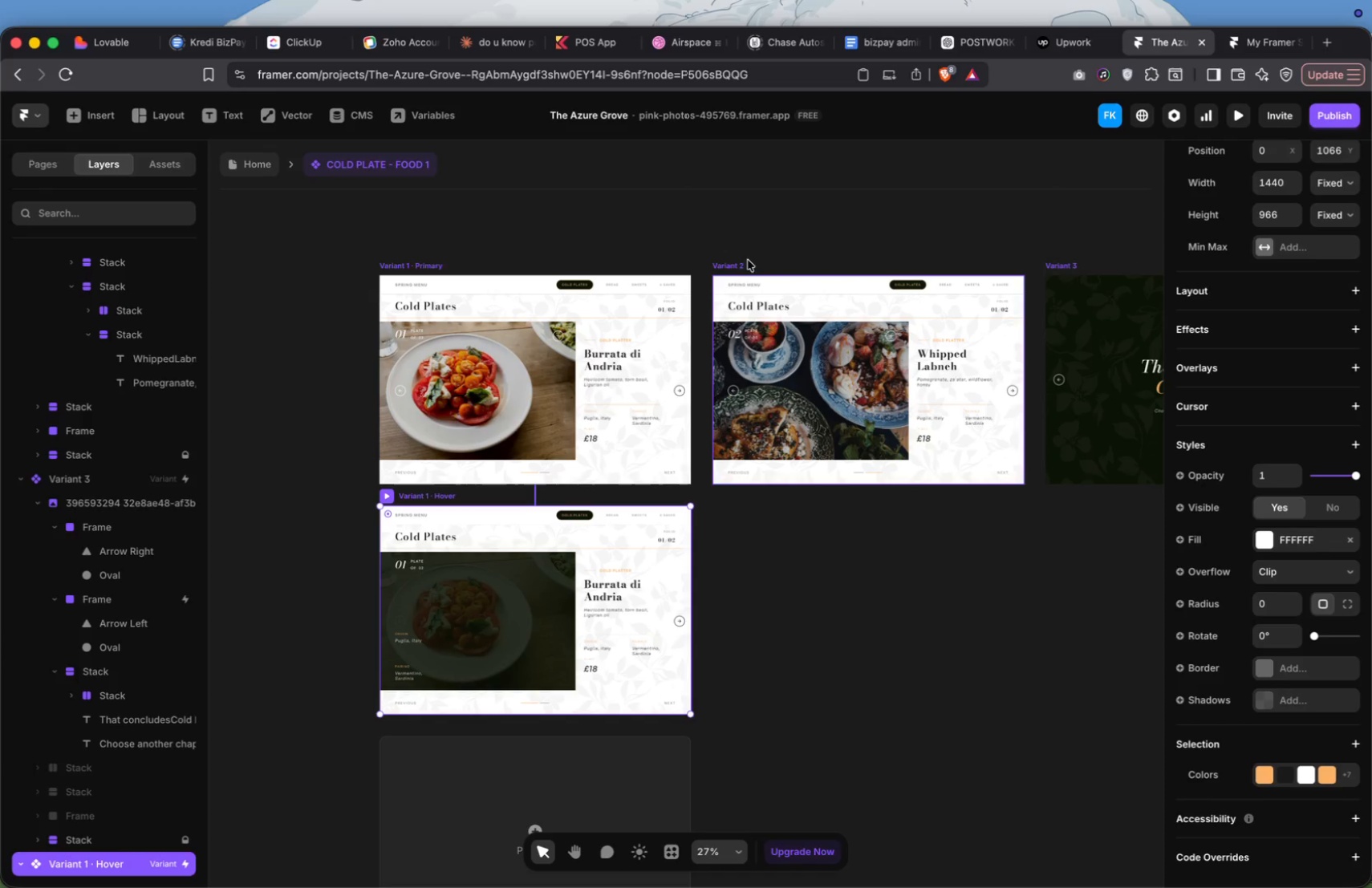 
left_click([740, 262])
 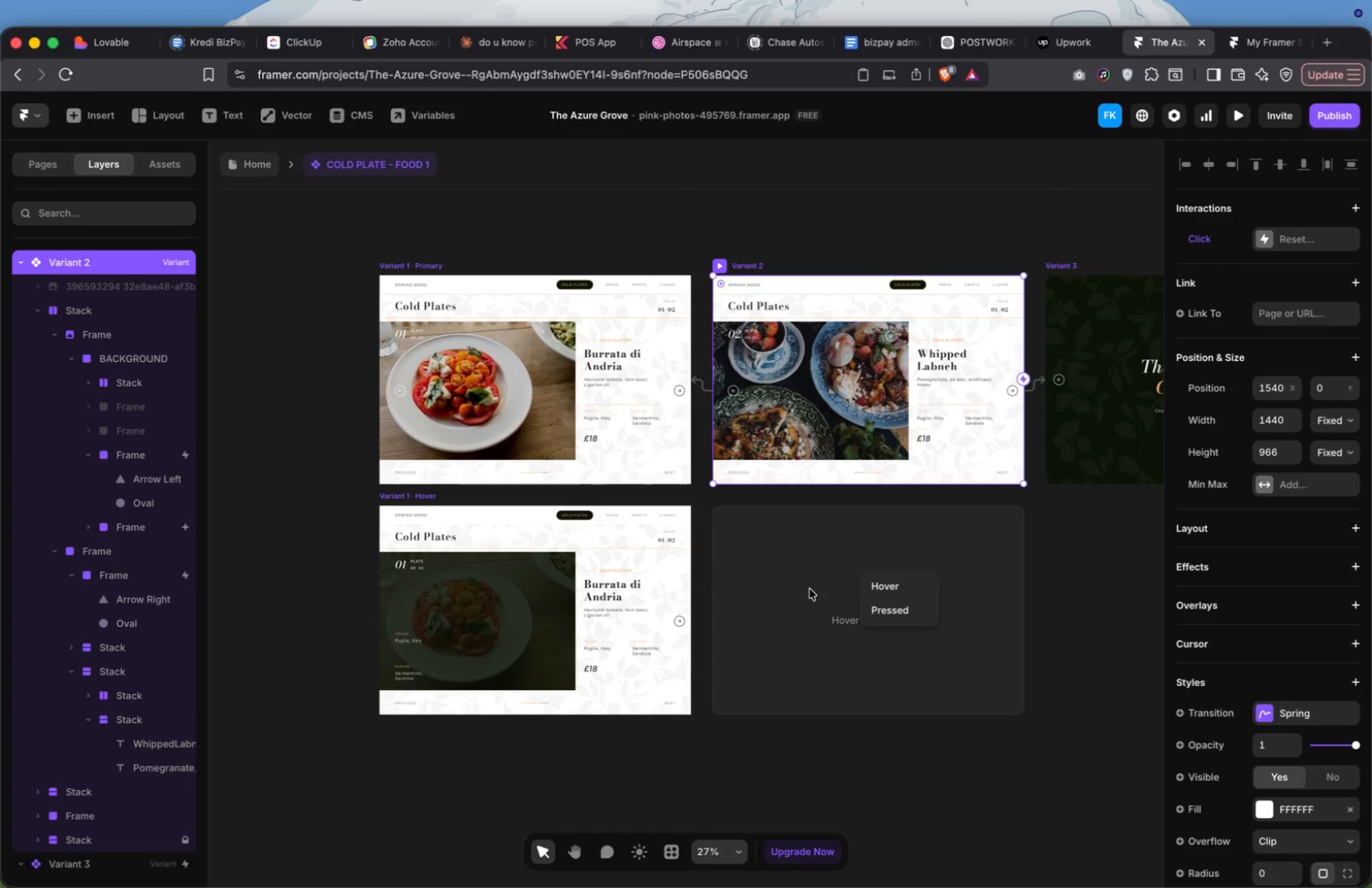 
left_click([905, 594])
 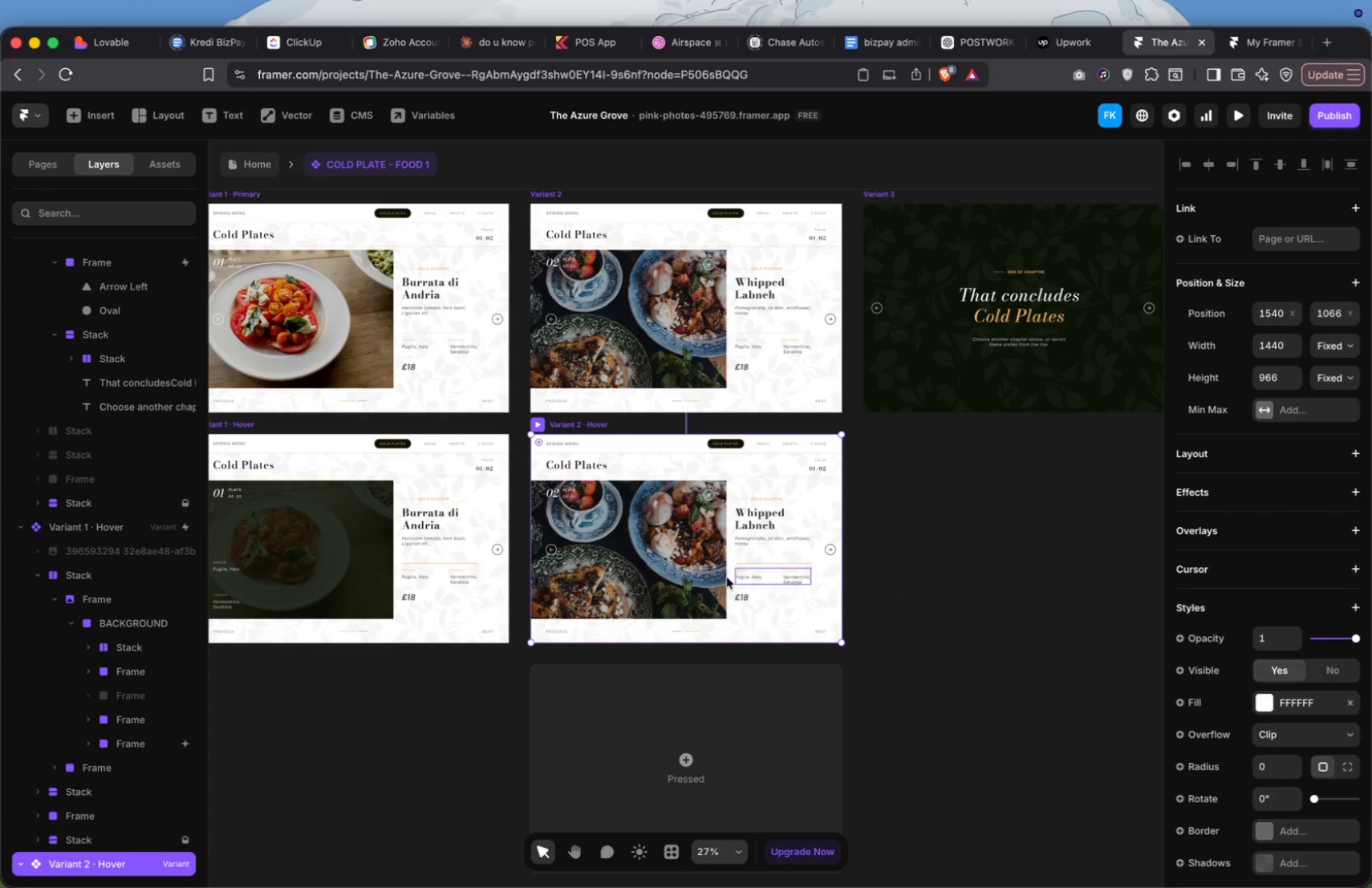 
scroll: coordinate [724, 577], scroll_direction: up, amount: 11.0
 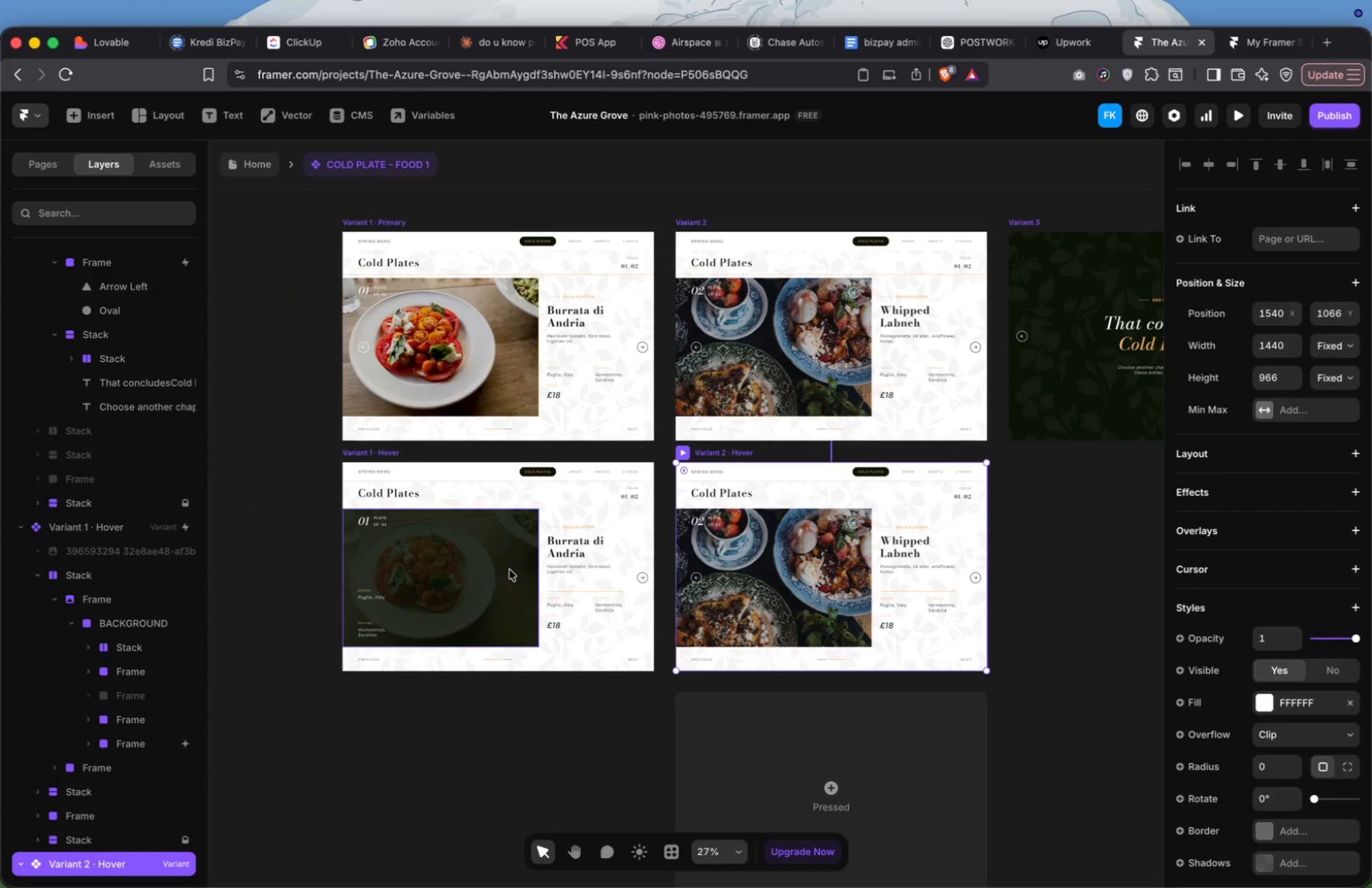 
double_click([508, 566])
 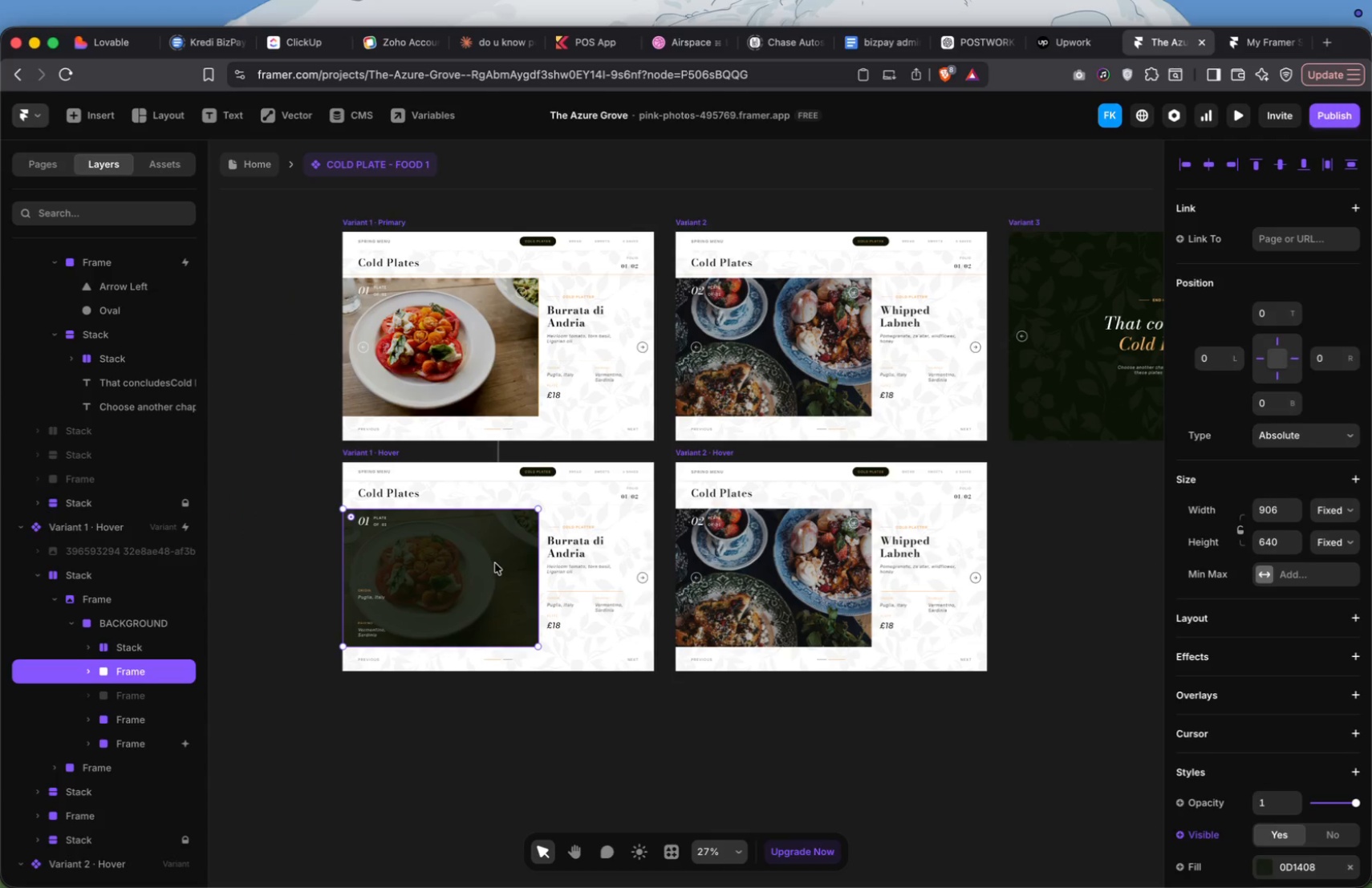 
hold_key(key=OptionLeft, duration=3.32)
left_click_drag(start_coordinate=[488, 560], to_coordinate=[822, 558])
 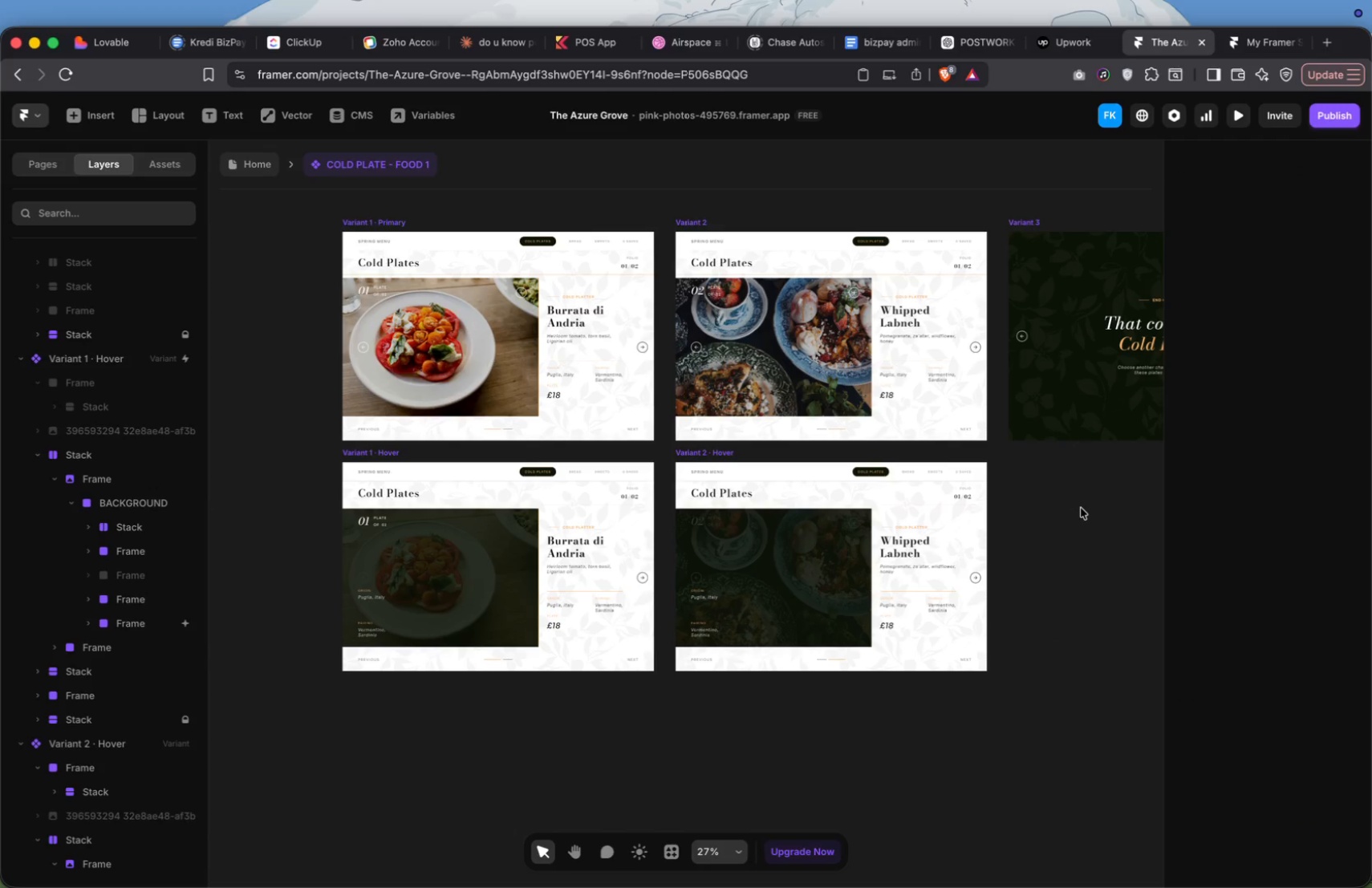 
scroll: coordinate [800, 584], scroll_direction: down, amount: 21.0
 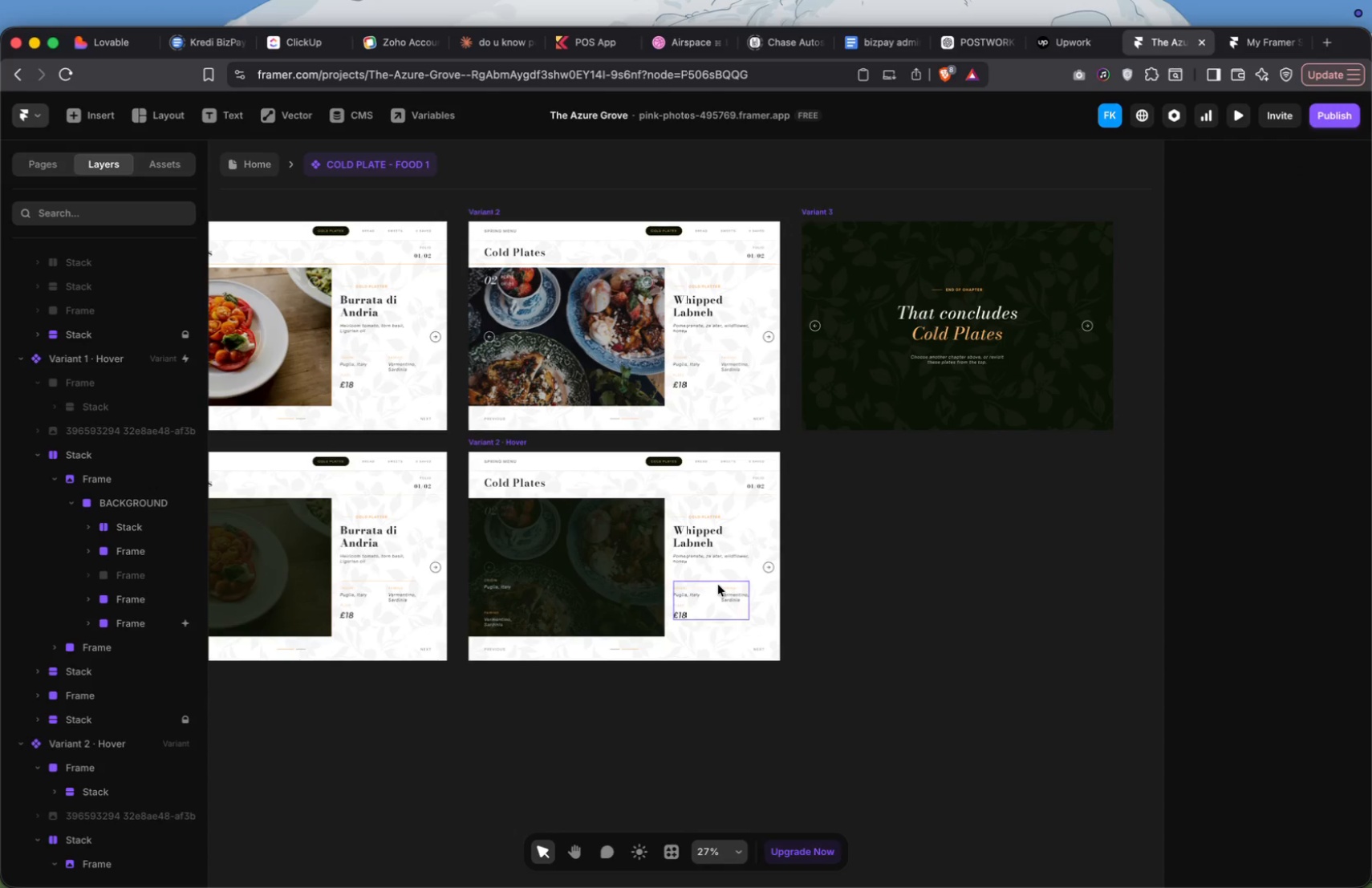 
scroll: coordinate [657, 490], scroll_direction: up, amount: 42.0
 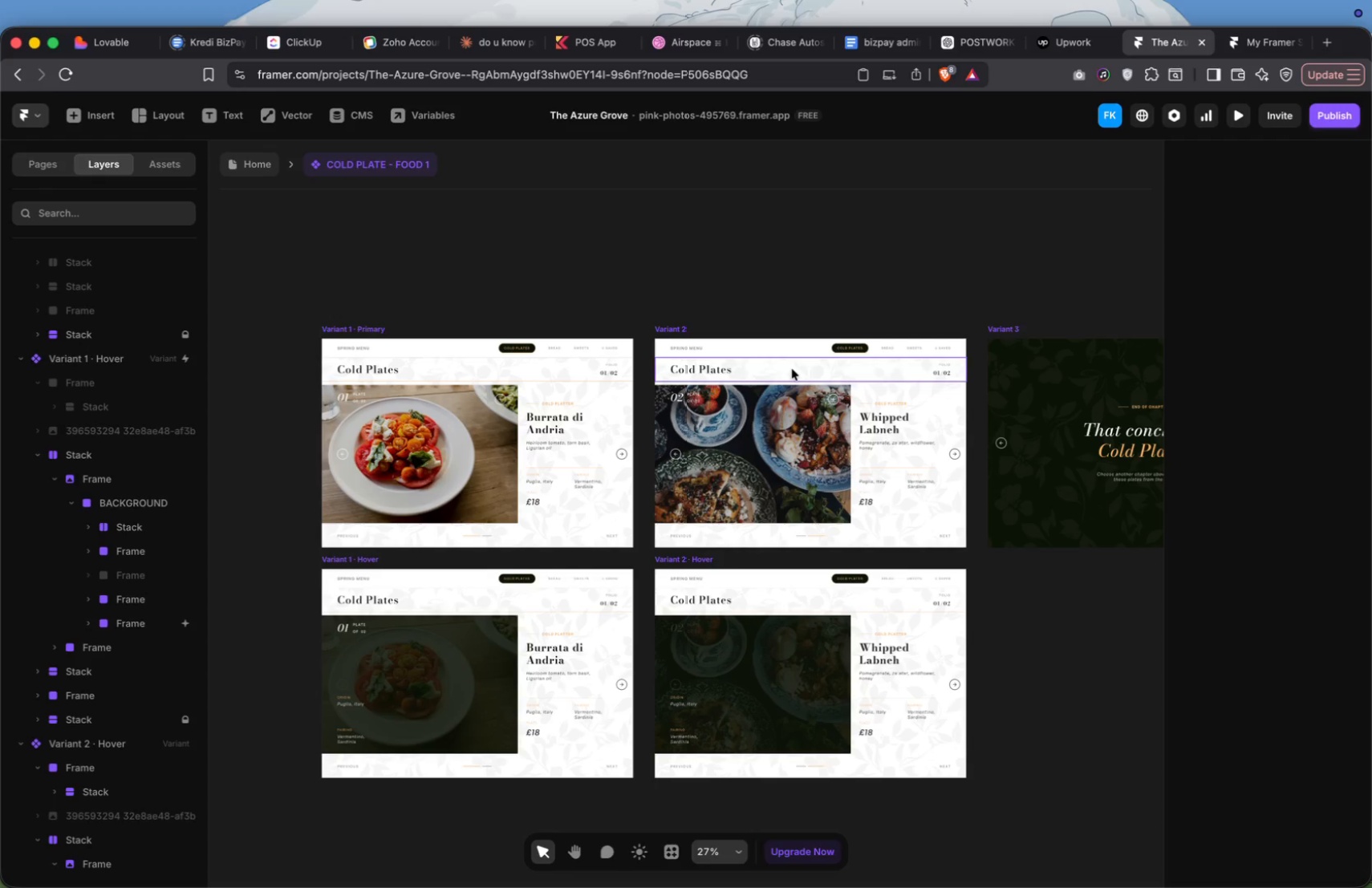 
wait(224.89)
 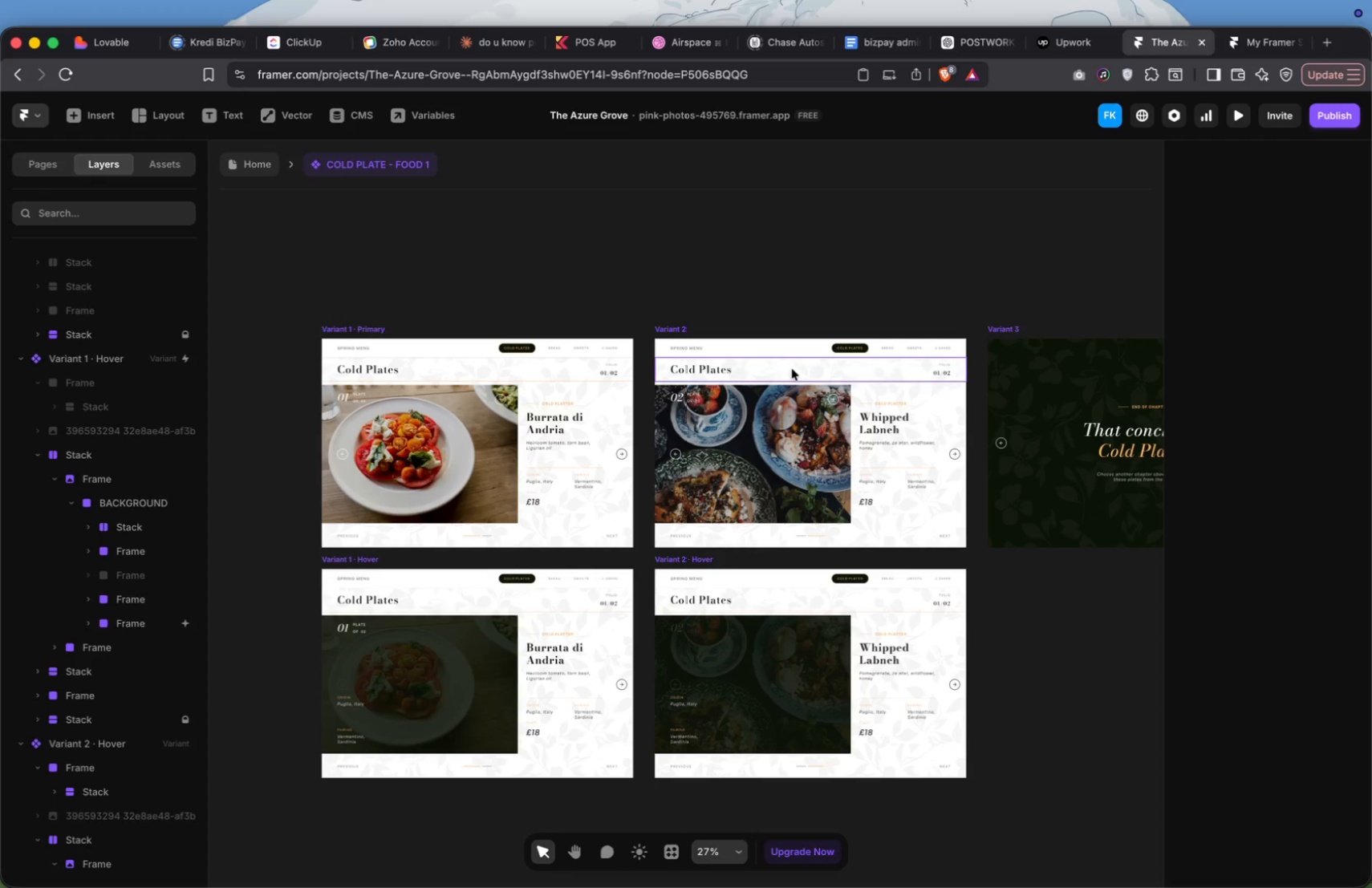 
scroll: coordinate [651, 505], scroll_direction: down, amount: 19.0
 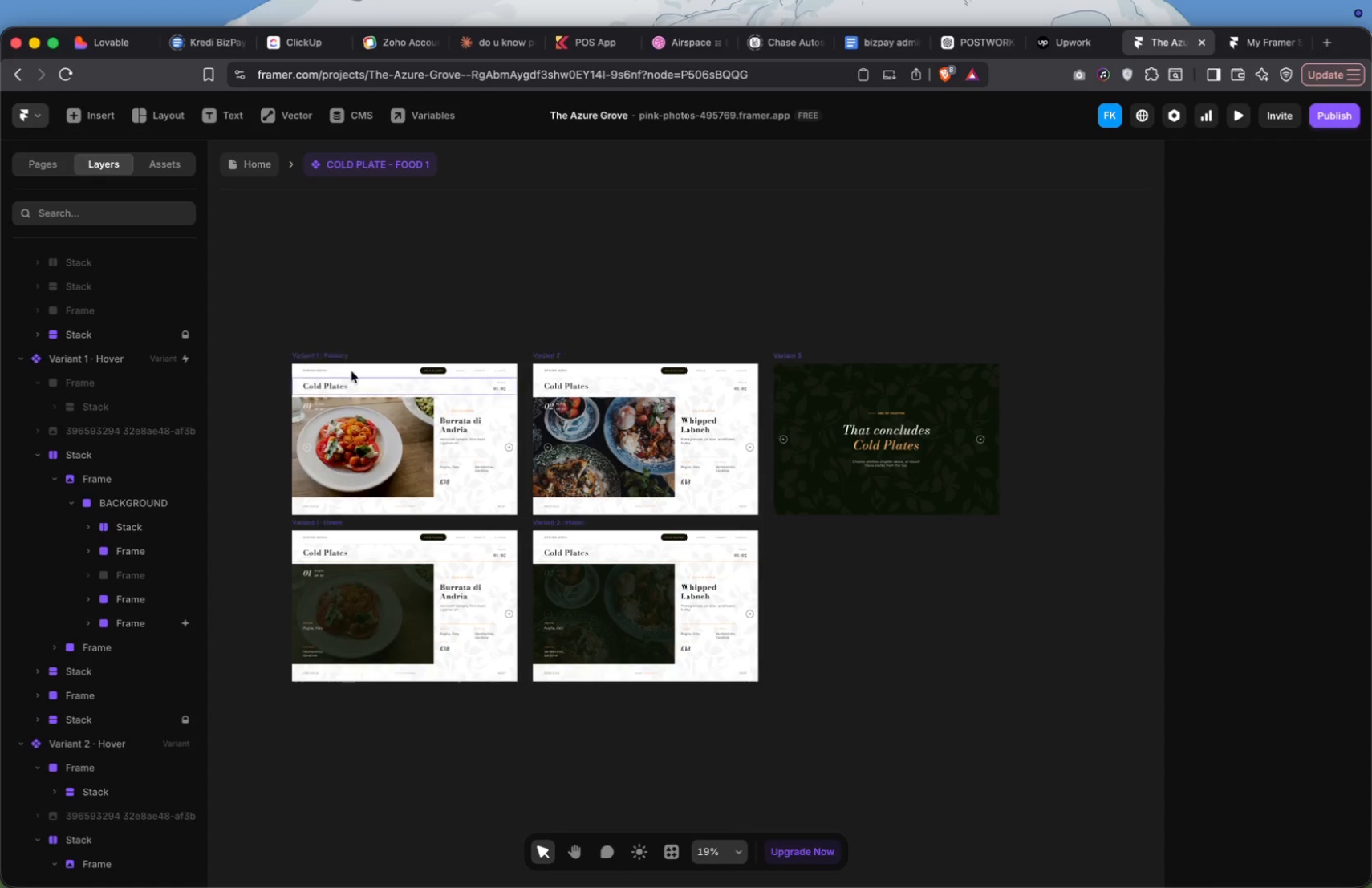 
left_click([332, 355])
 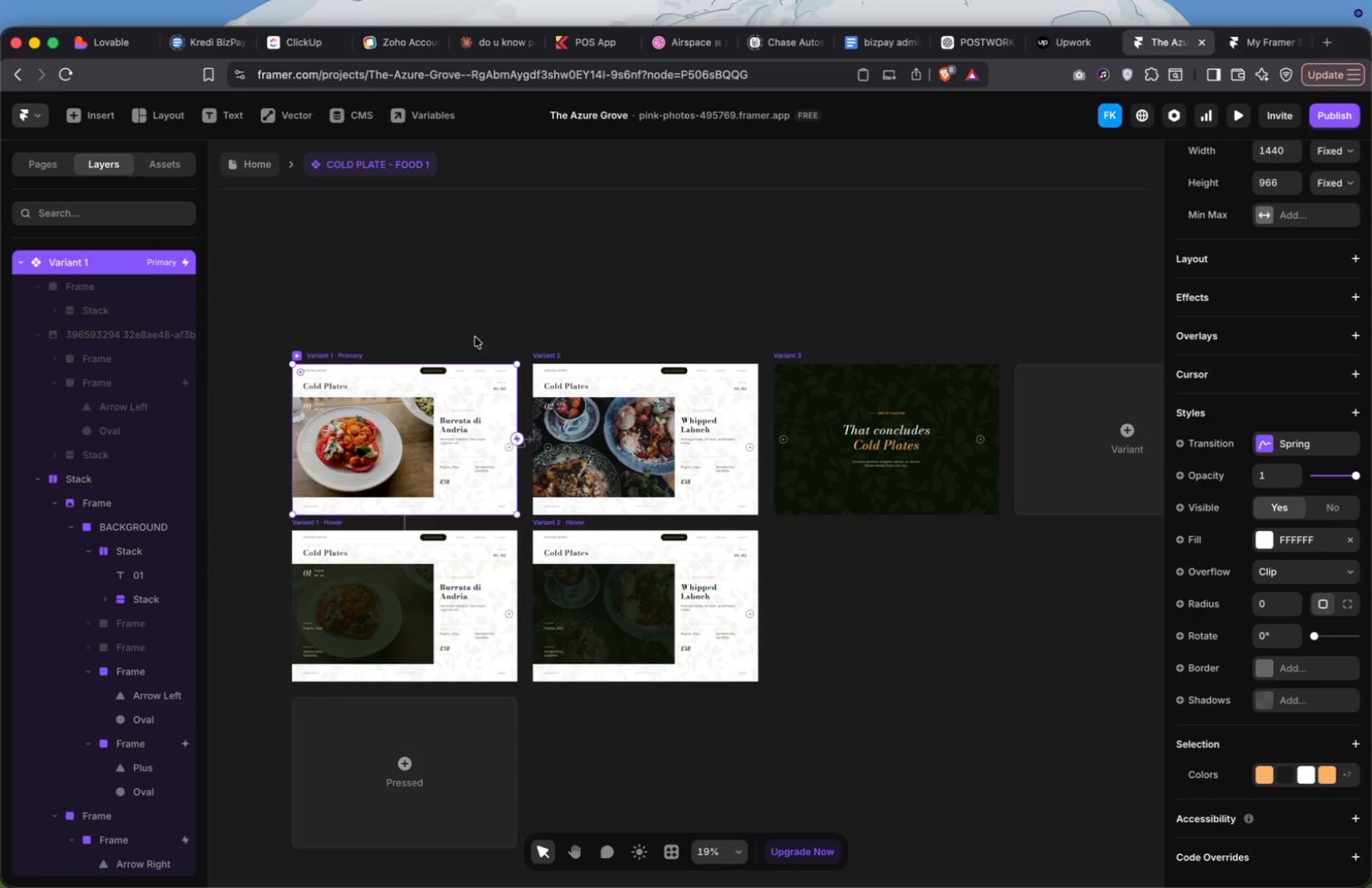 
scroll: coordinate [478, 322], scroll_direction: up, amount: 12.0
 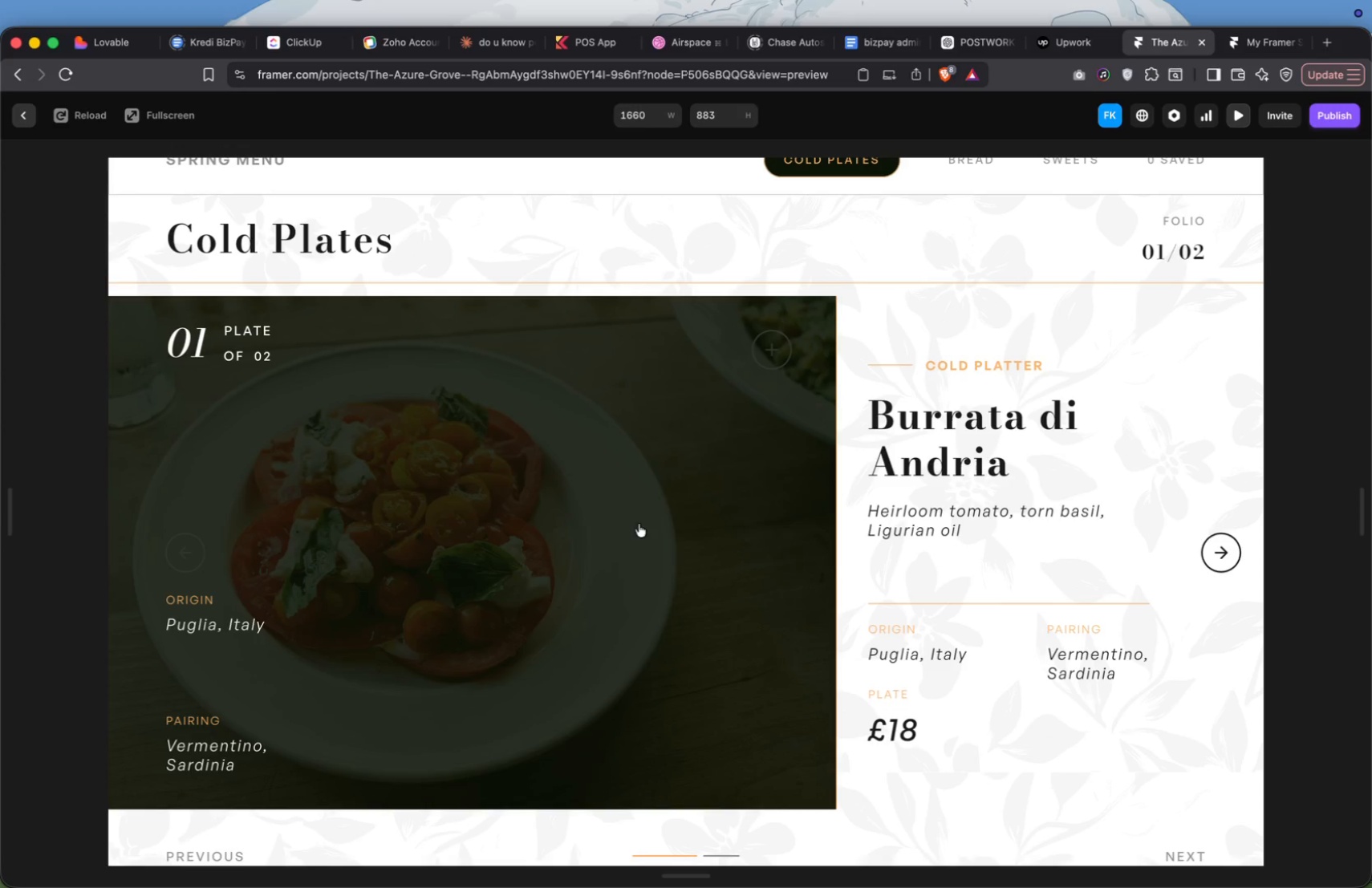 
left_click([1205, 556])
 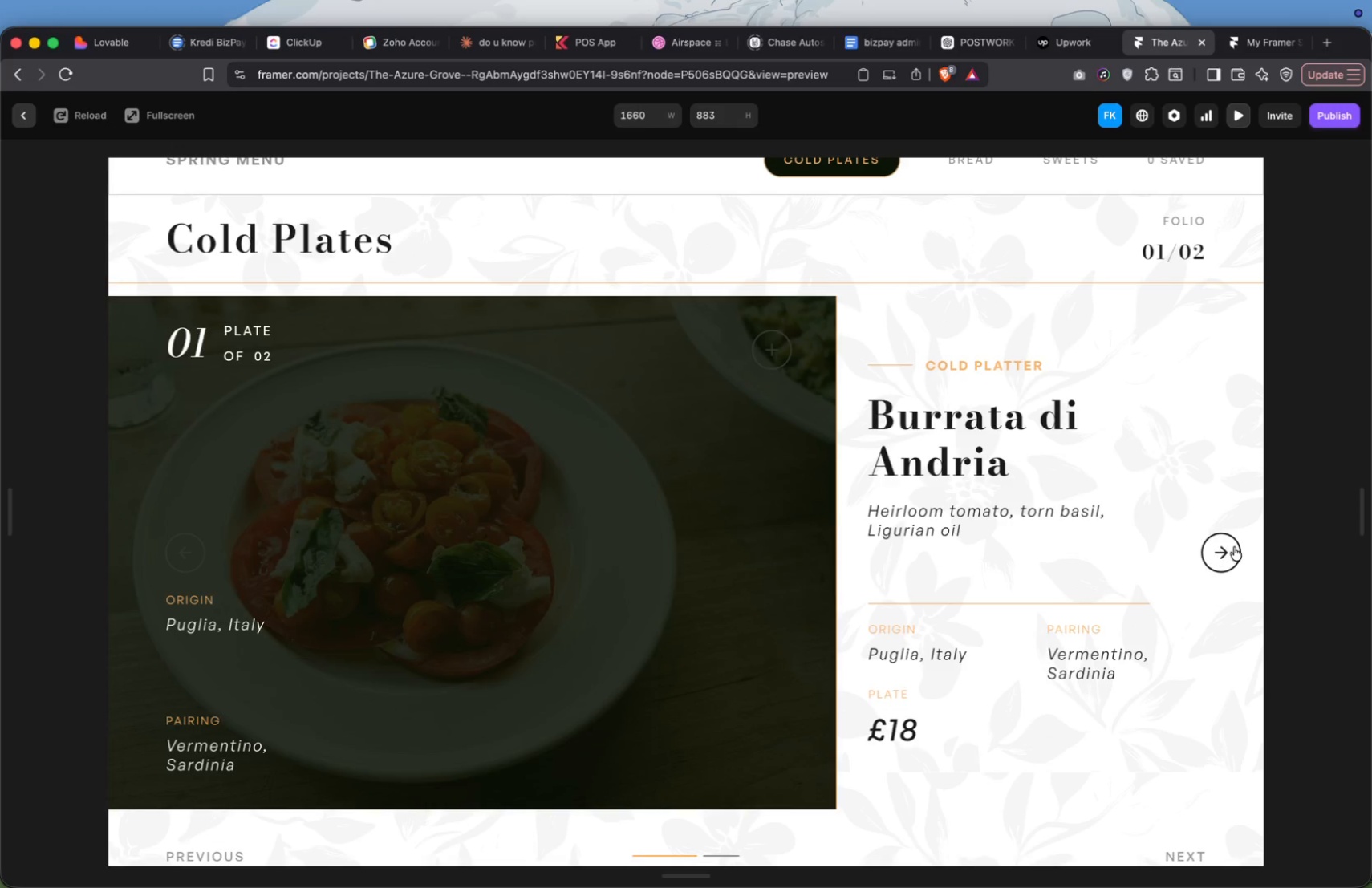 
left_click([1234, 547])
 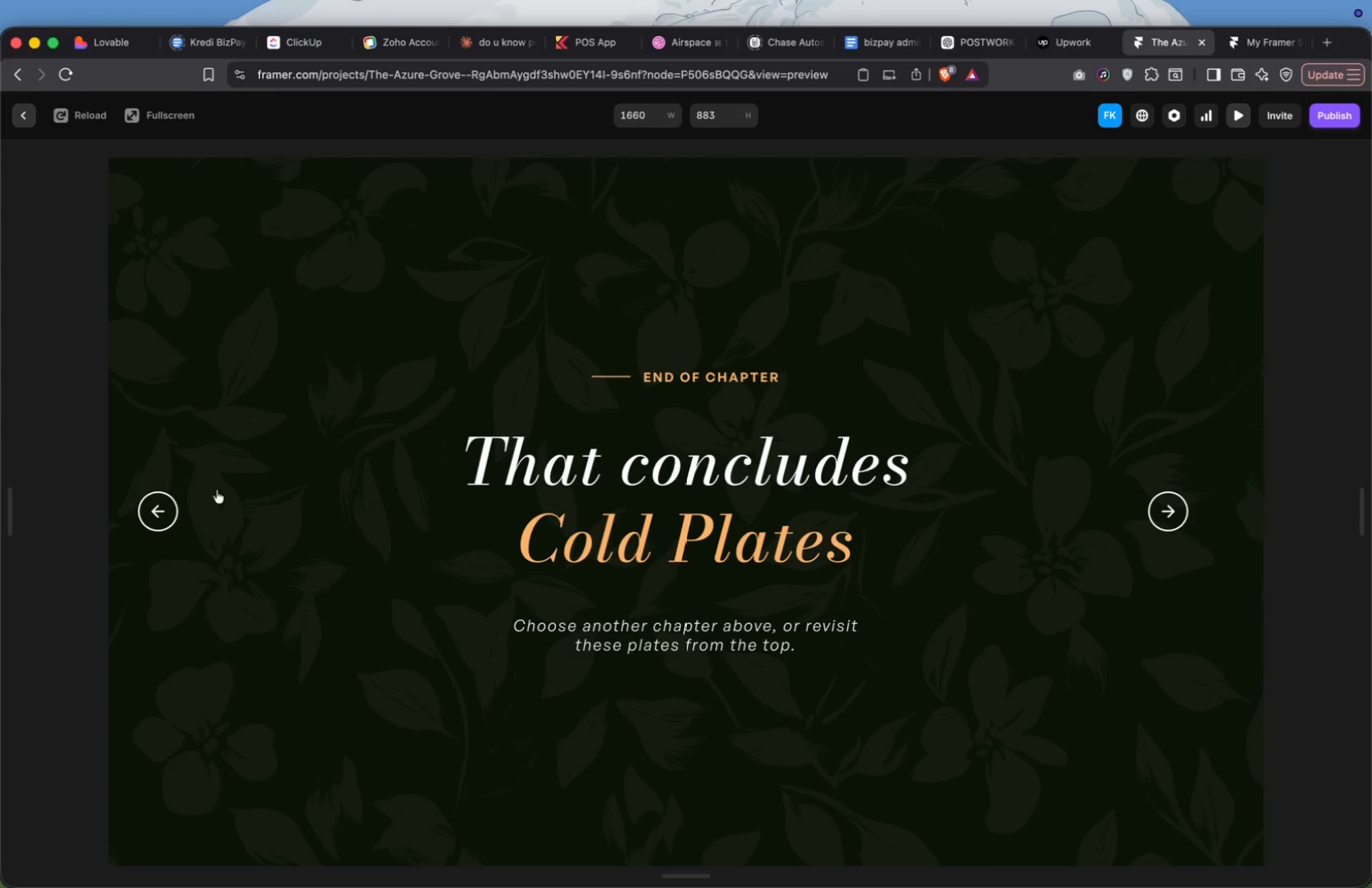 
left_click([155, 525])
 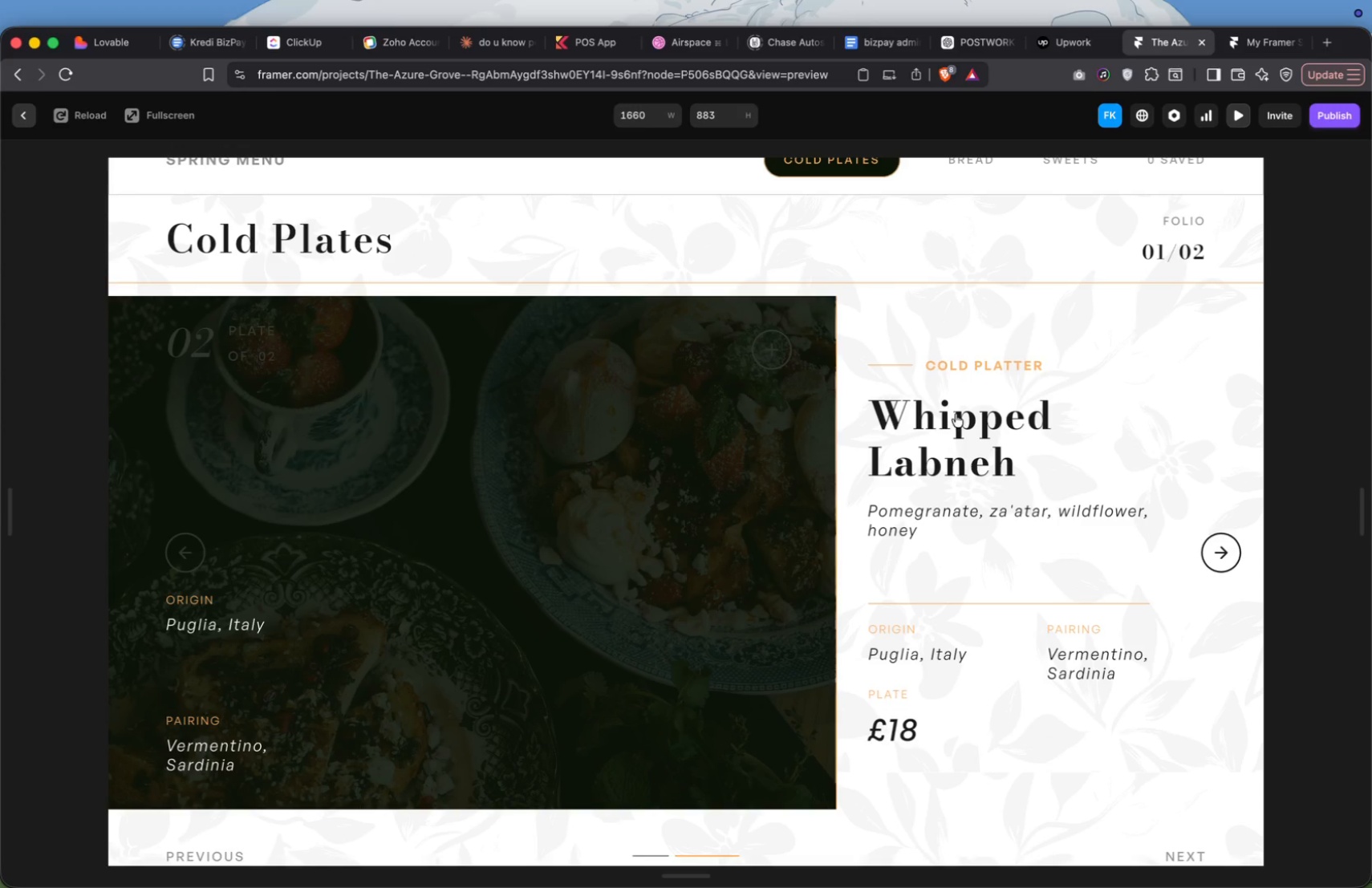 
left_click([1302, 362])
 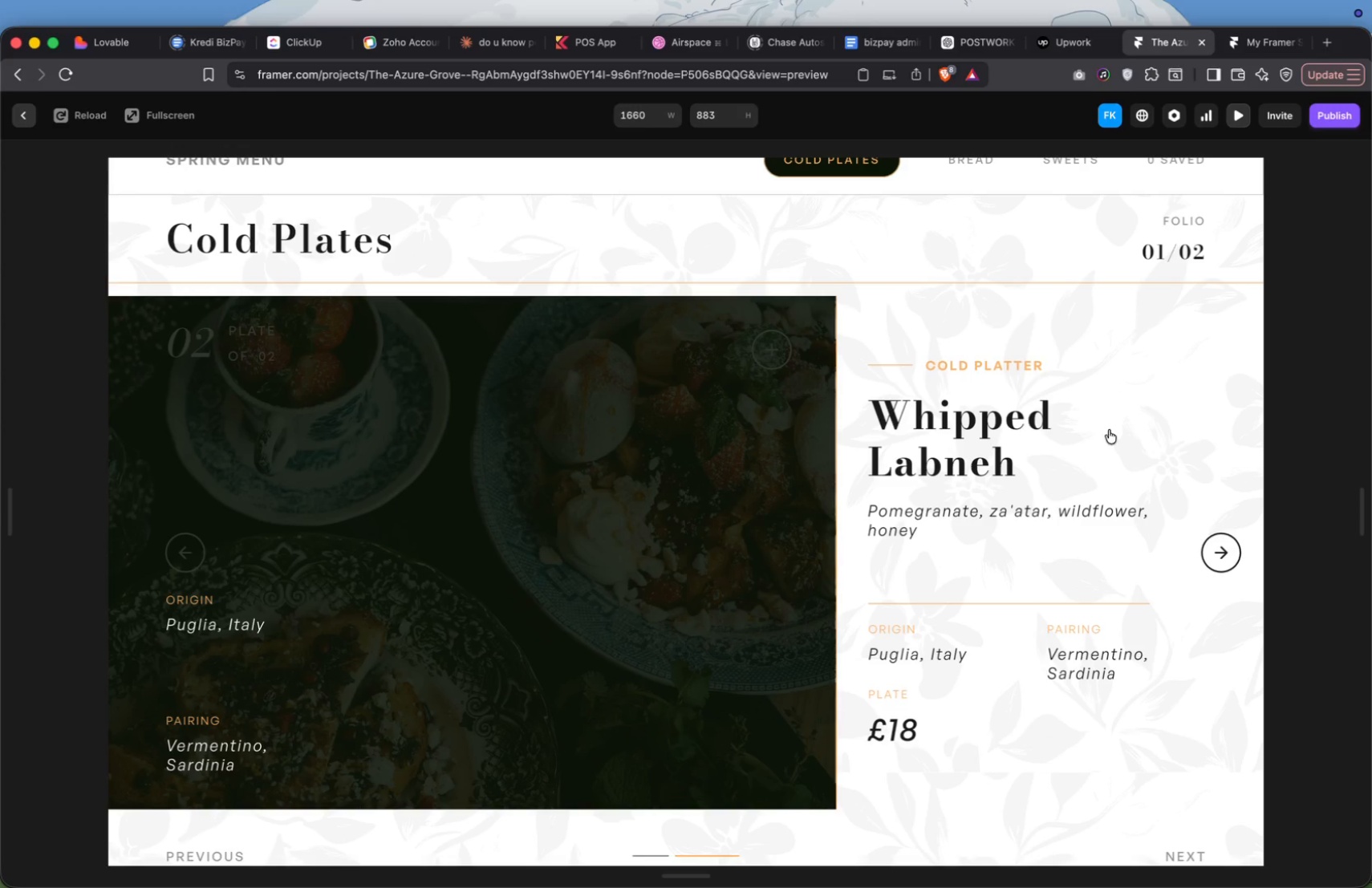 
wait(7.99)
 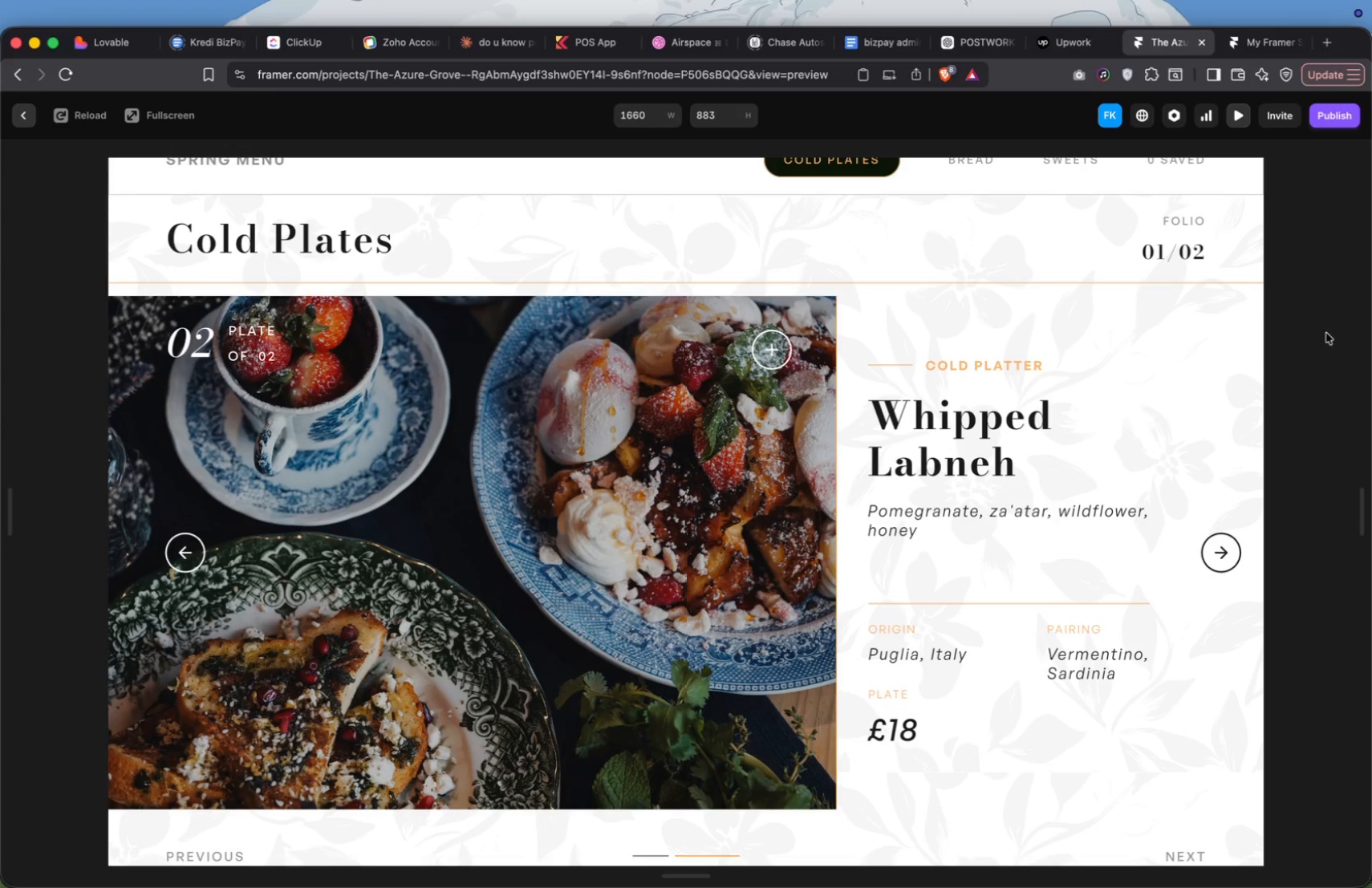 
left_click([1221, 548])
 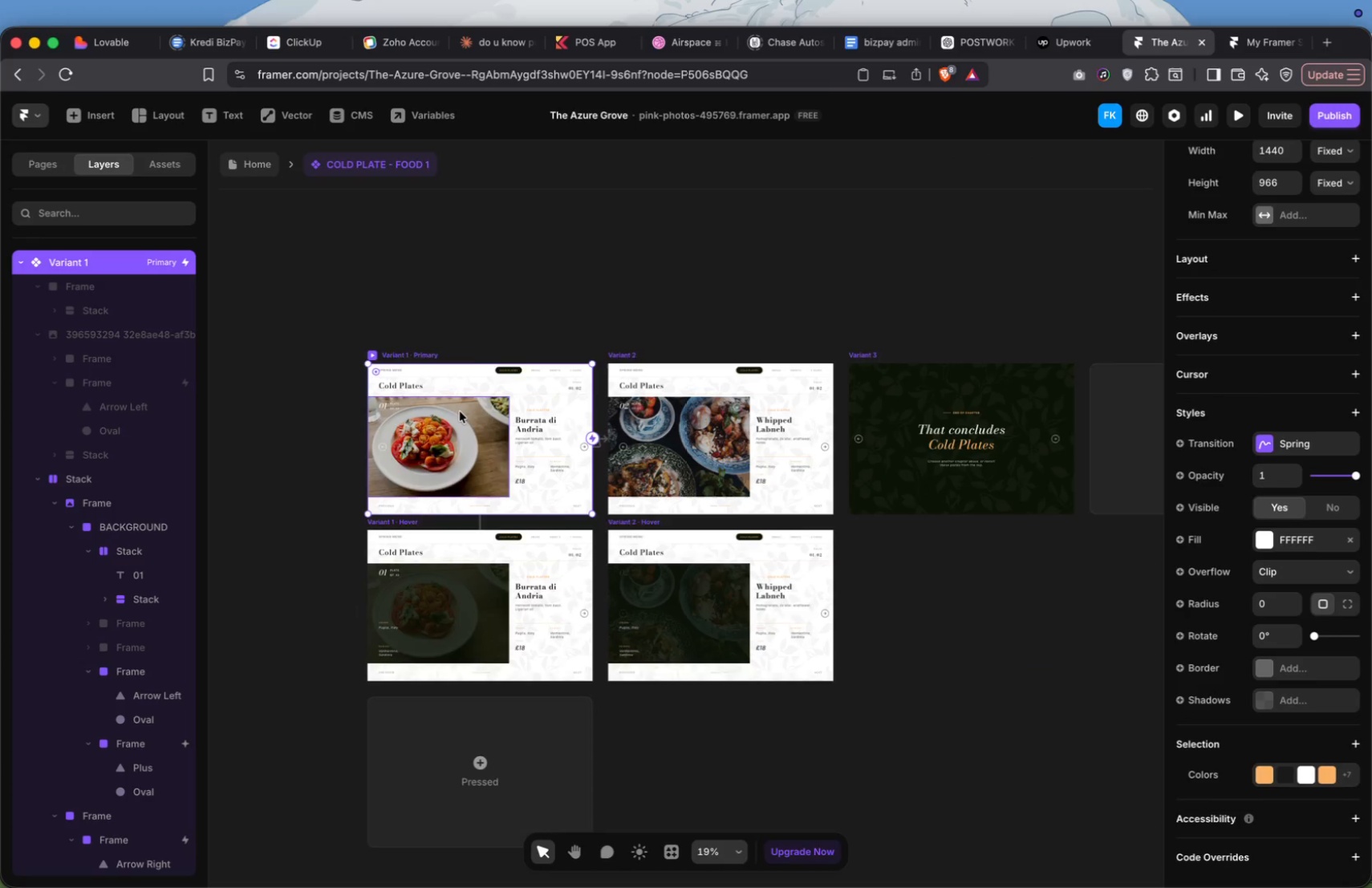 
wait(5.54)
 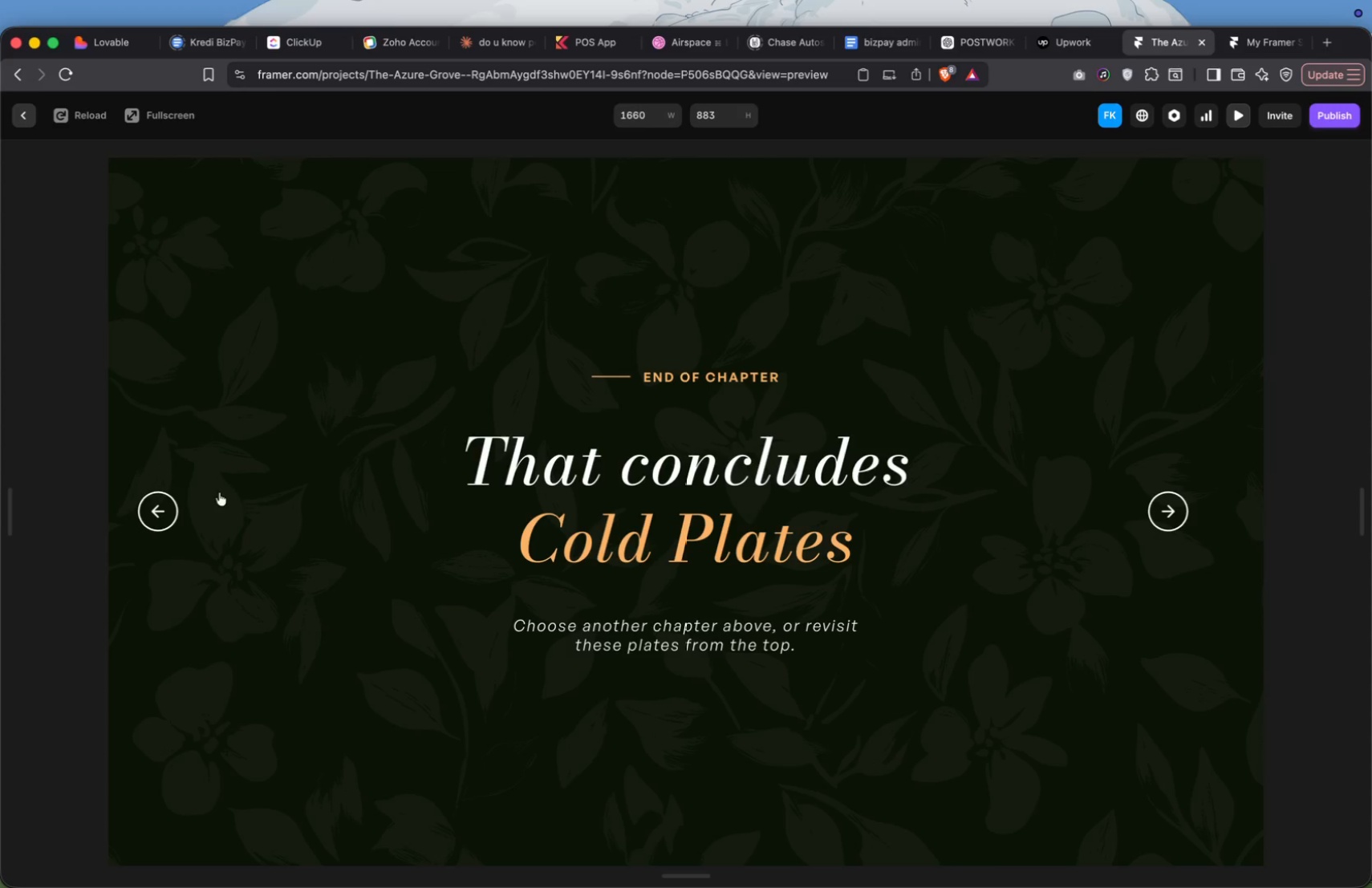 
key(F)
 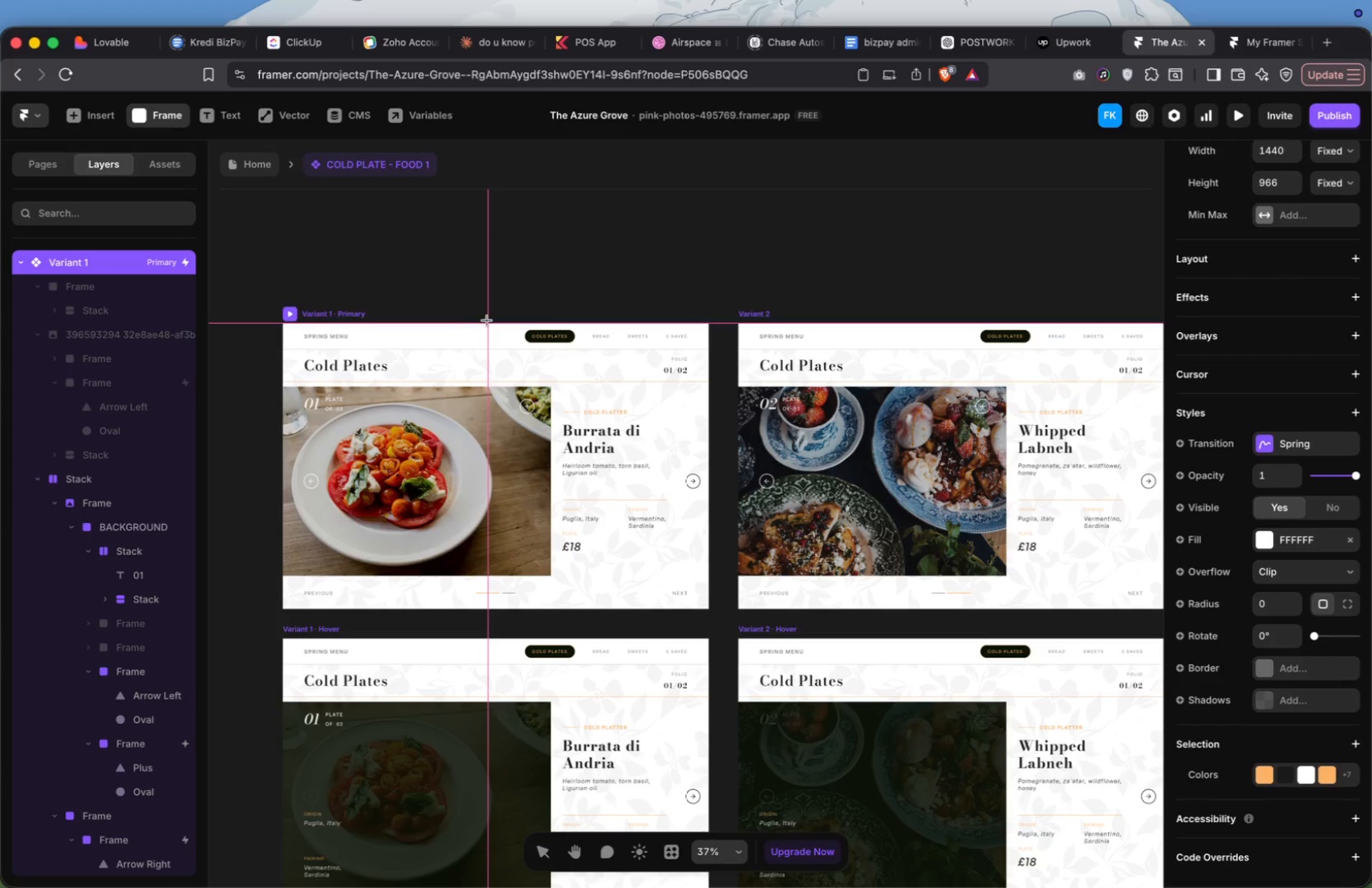 
left_click_drag(start_coordinate=[487, 320], to_coordinate=[707, 608])
 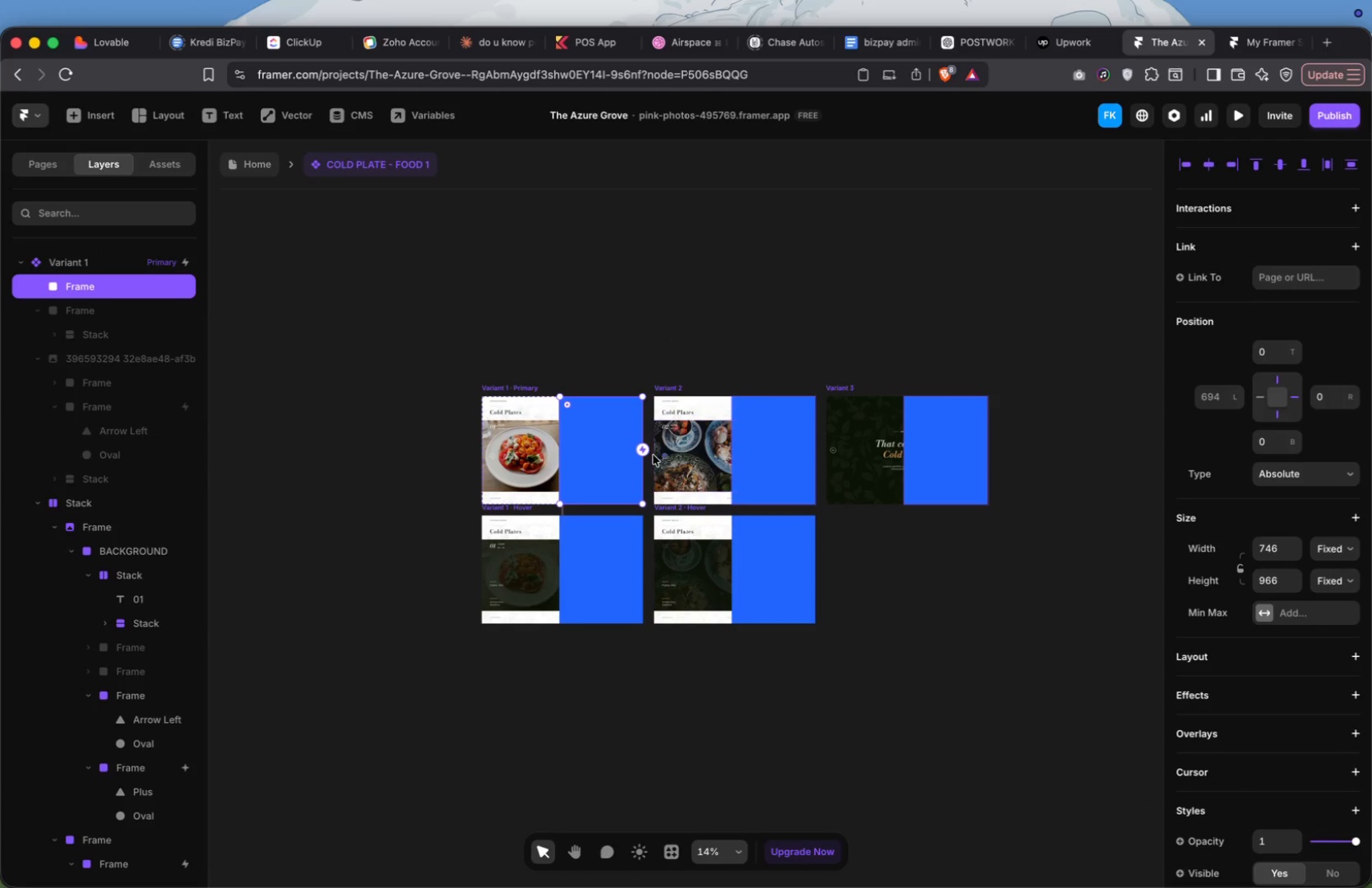 
wait(6.91)
 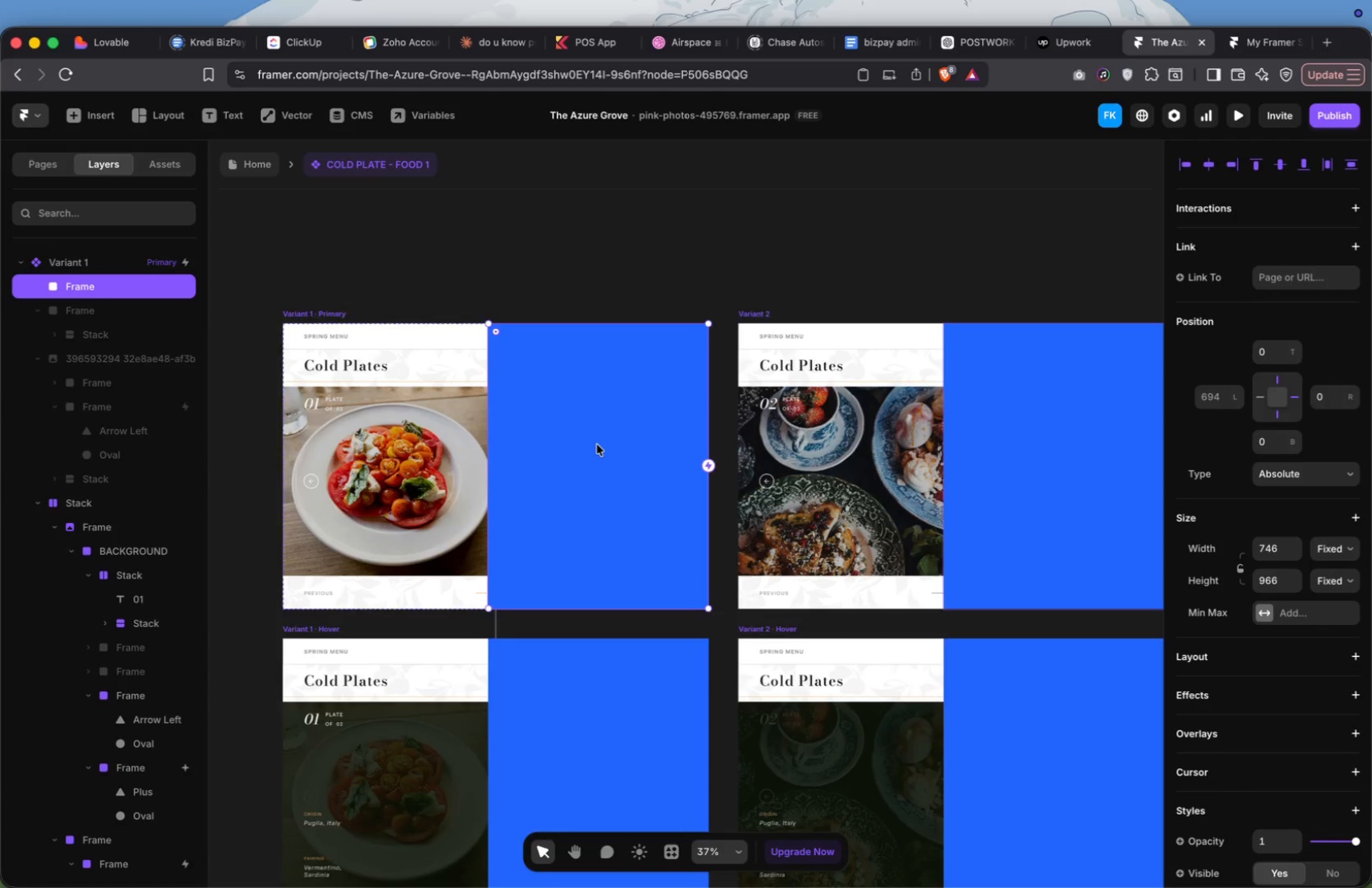 
left_click([790, 443])
 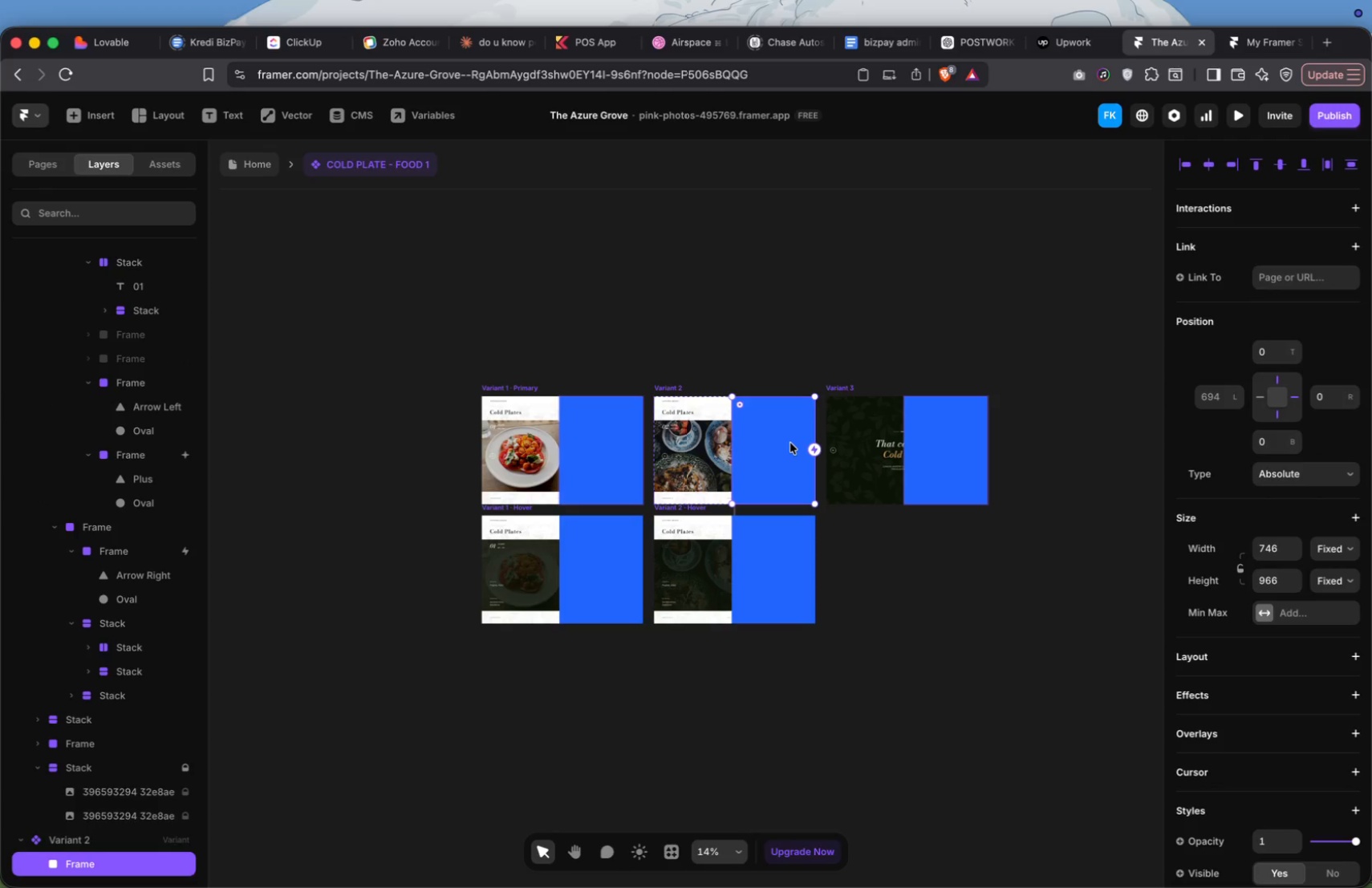 
hold_key(key=OptionLeft, duration=2.92)
left_click_drag(start_coordinate=[790, 442], to_coordinate=[706, 441])
 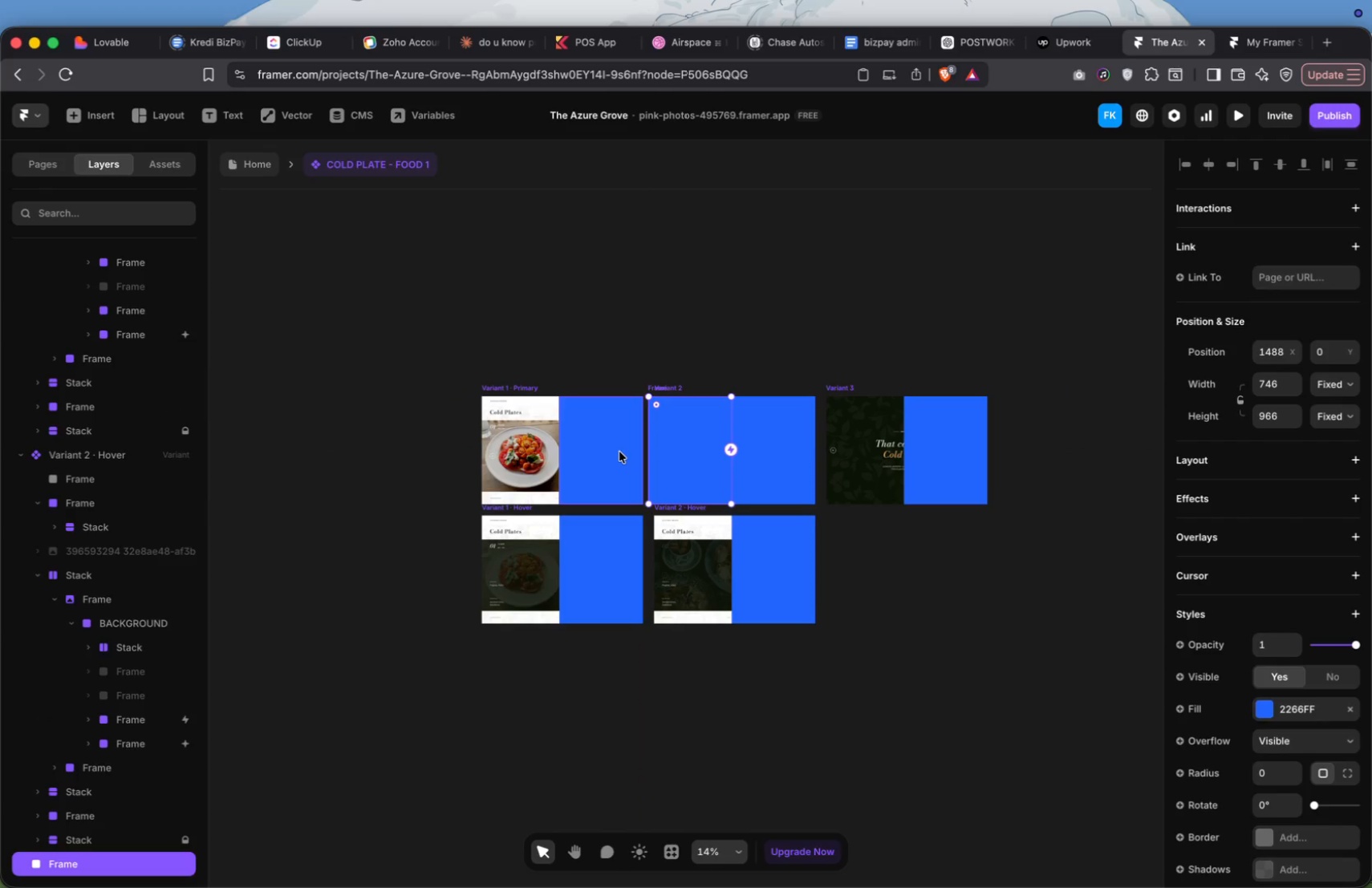 
left_click([619, 452])
 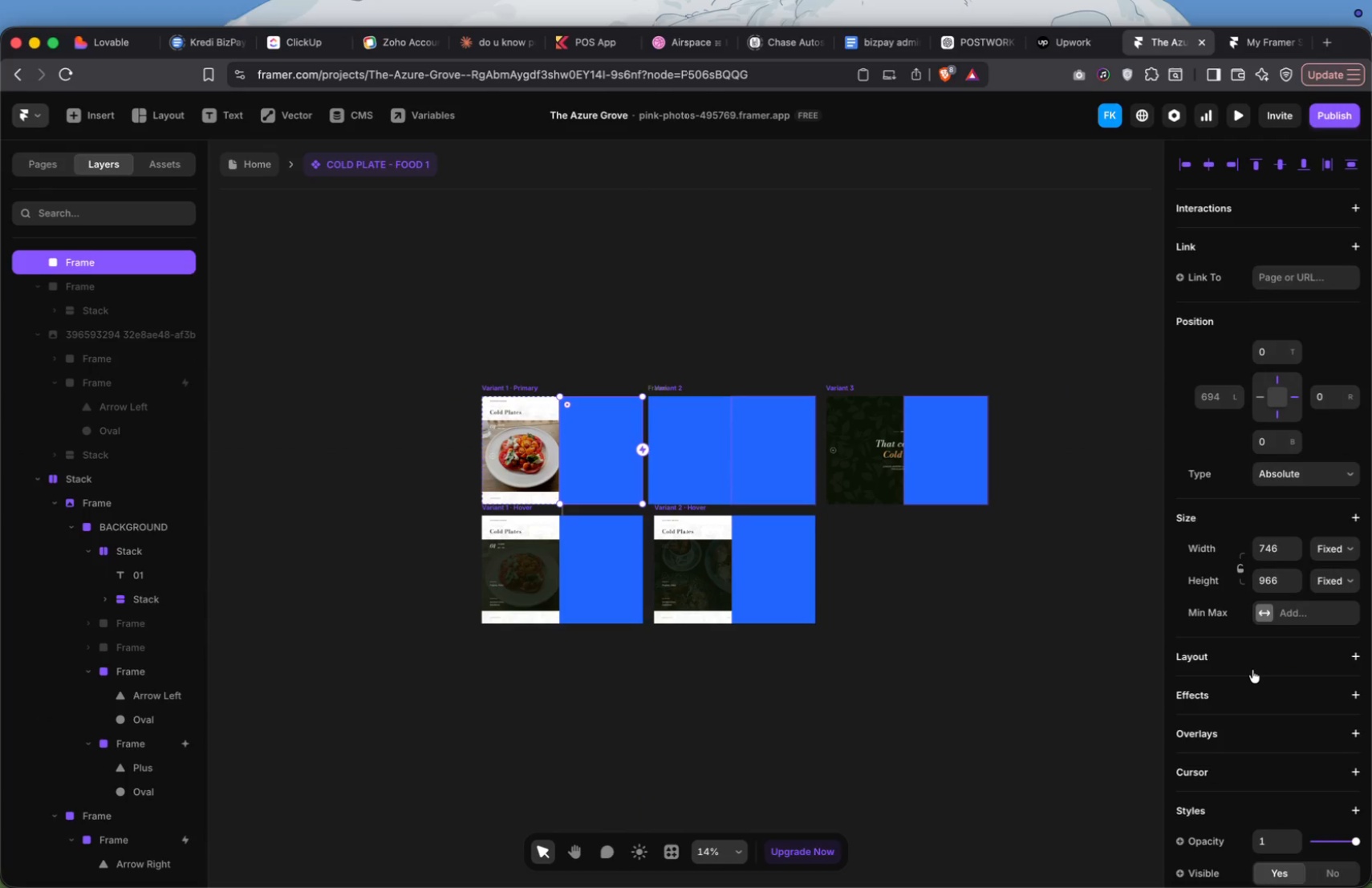 
left_click([1262, 611])
 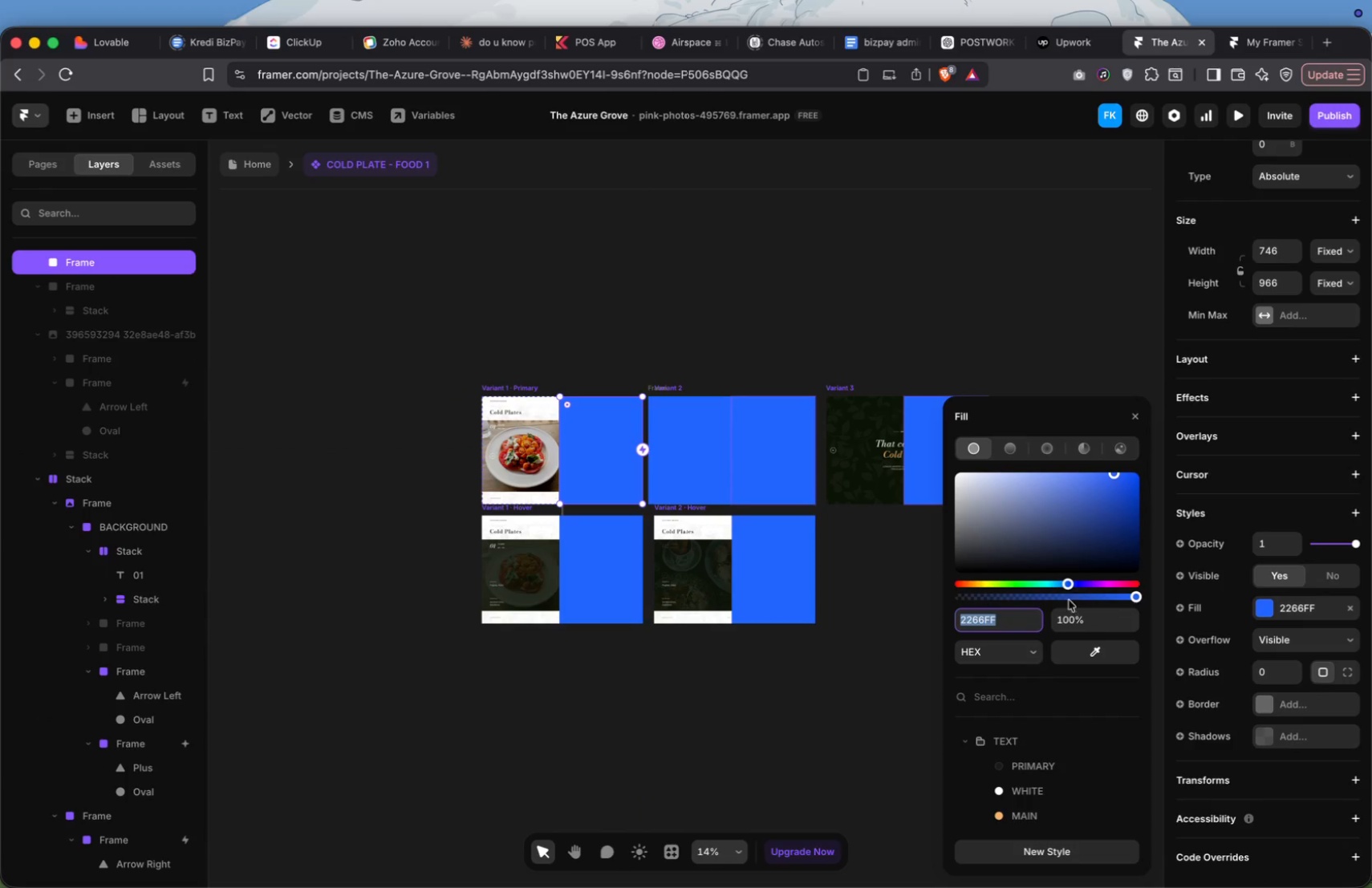 
scroll: coordinate [1264, 616], scroll_direction: down, amount: 123.0
 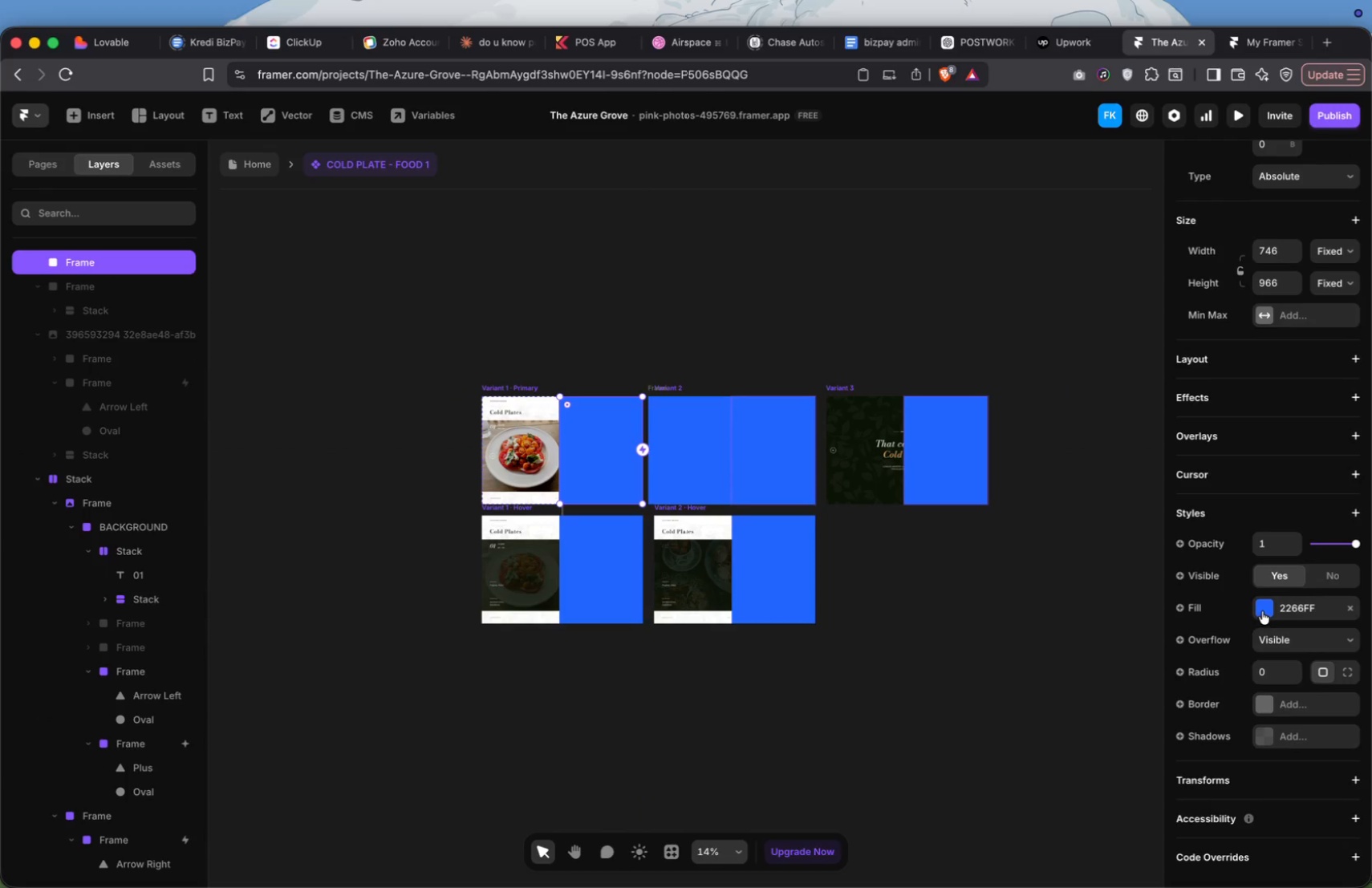 
left_click_drag(start_coordinate=[1059, 596], to_coordinate=[851, 589])
 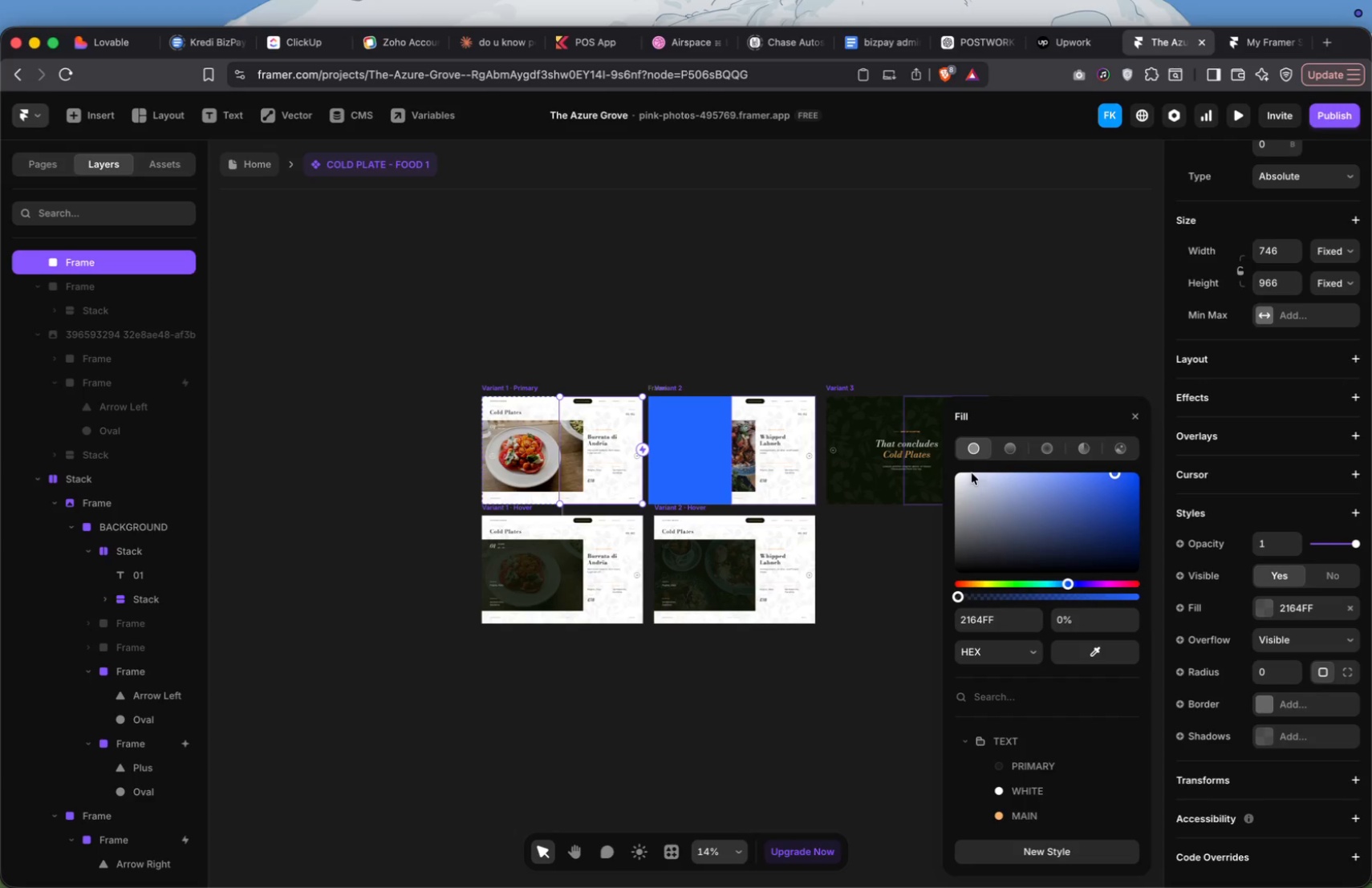 
scroll: coordinate [1229, 280], scroll_direction: up, amount: 80.0
 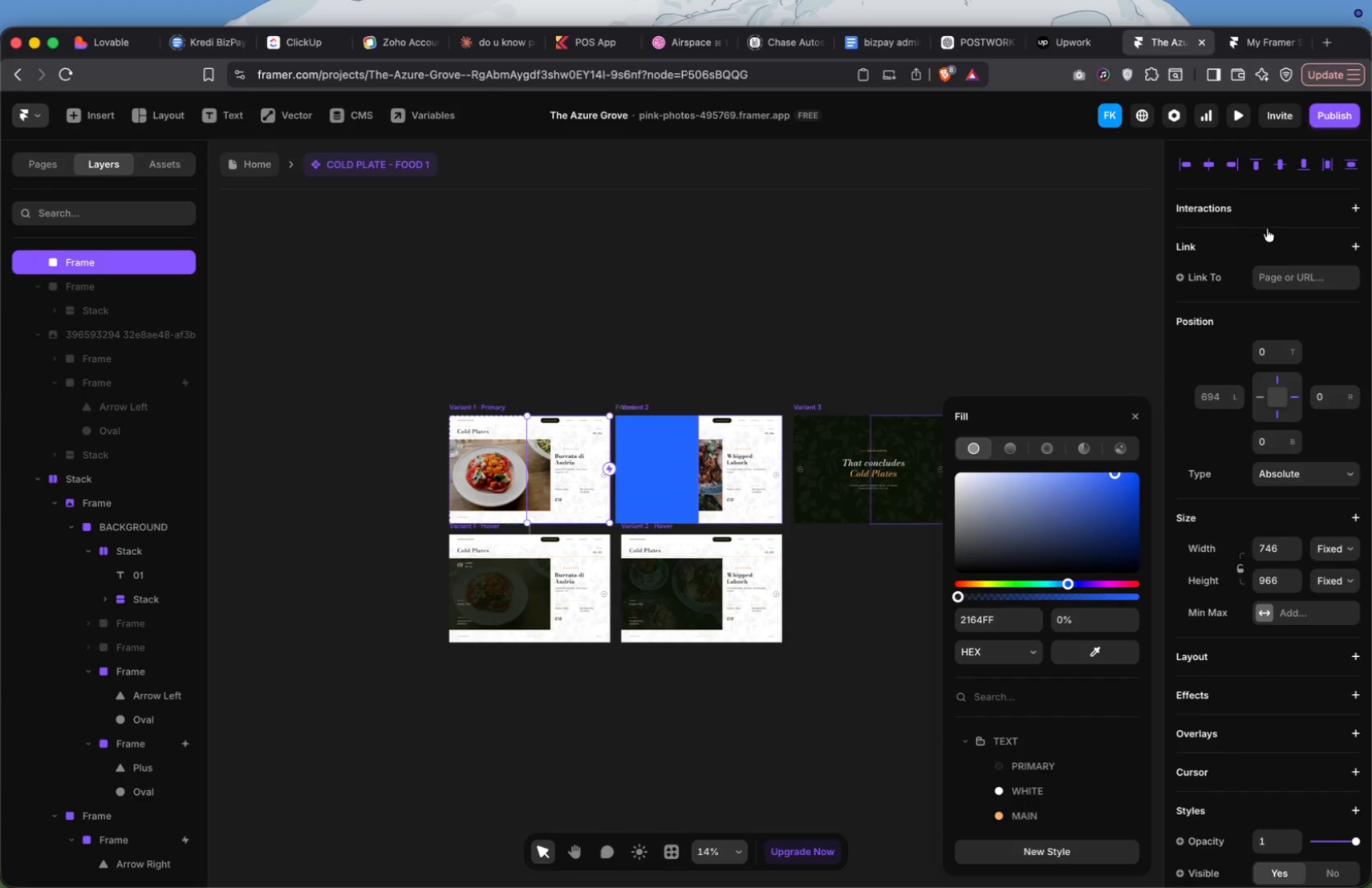 
left_click([1271, 210])
 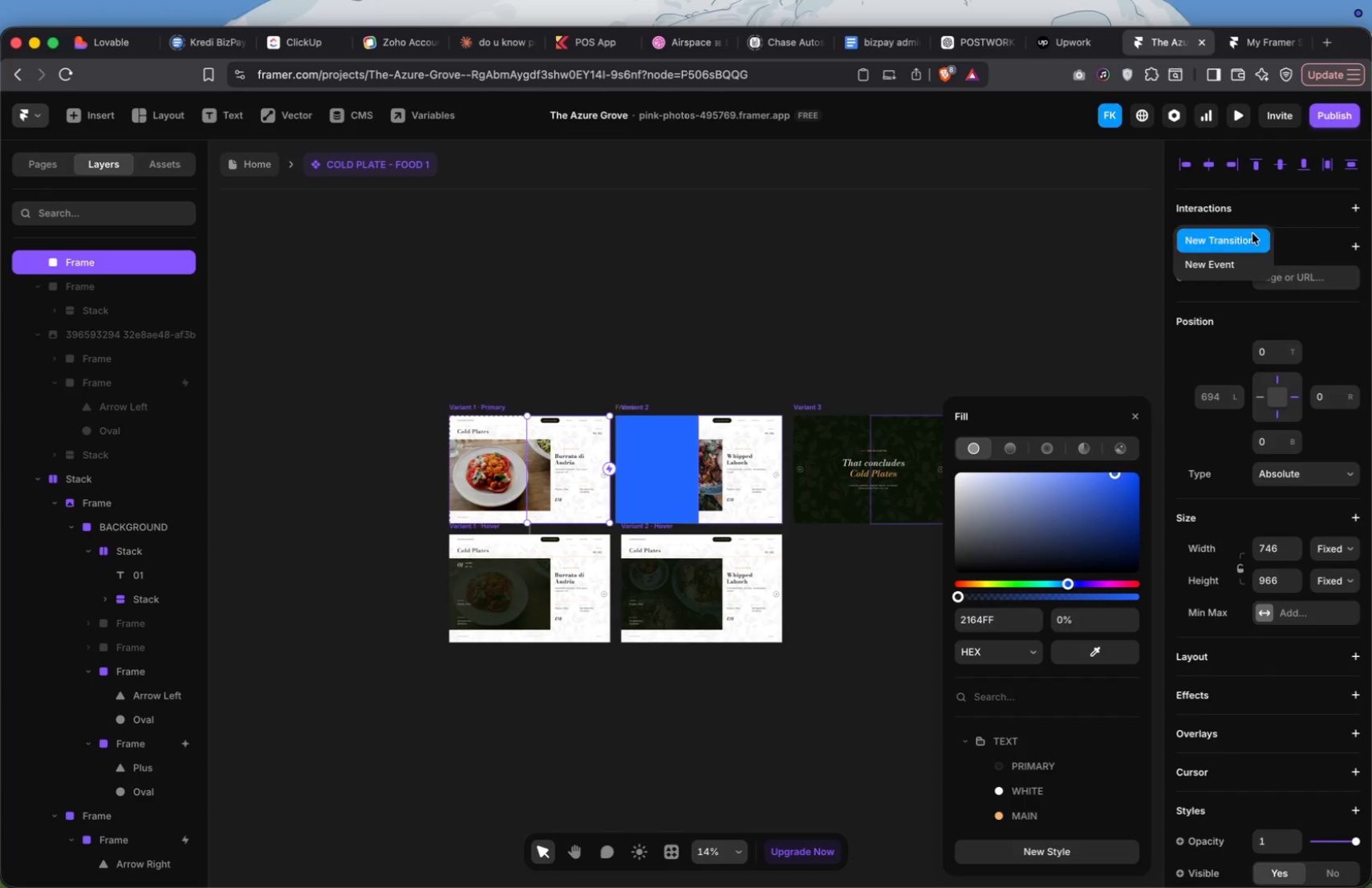 
left_click([1245, 240])
 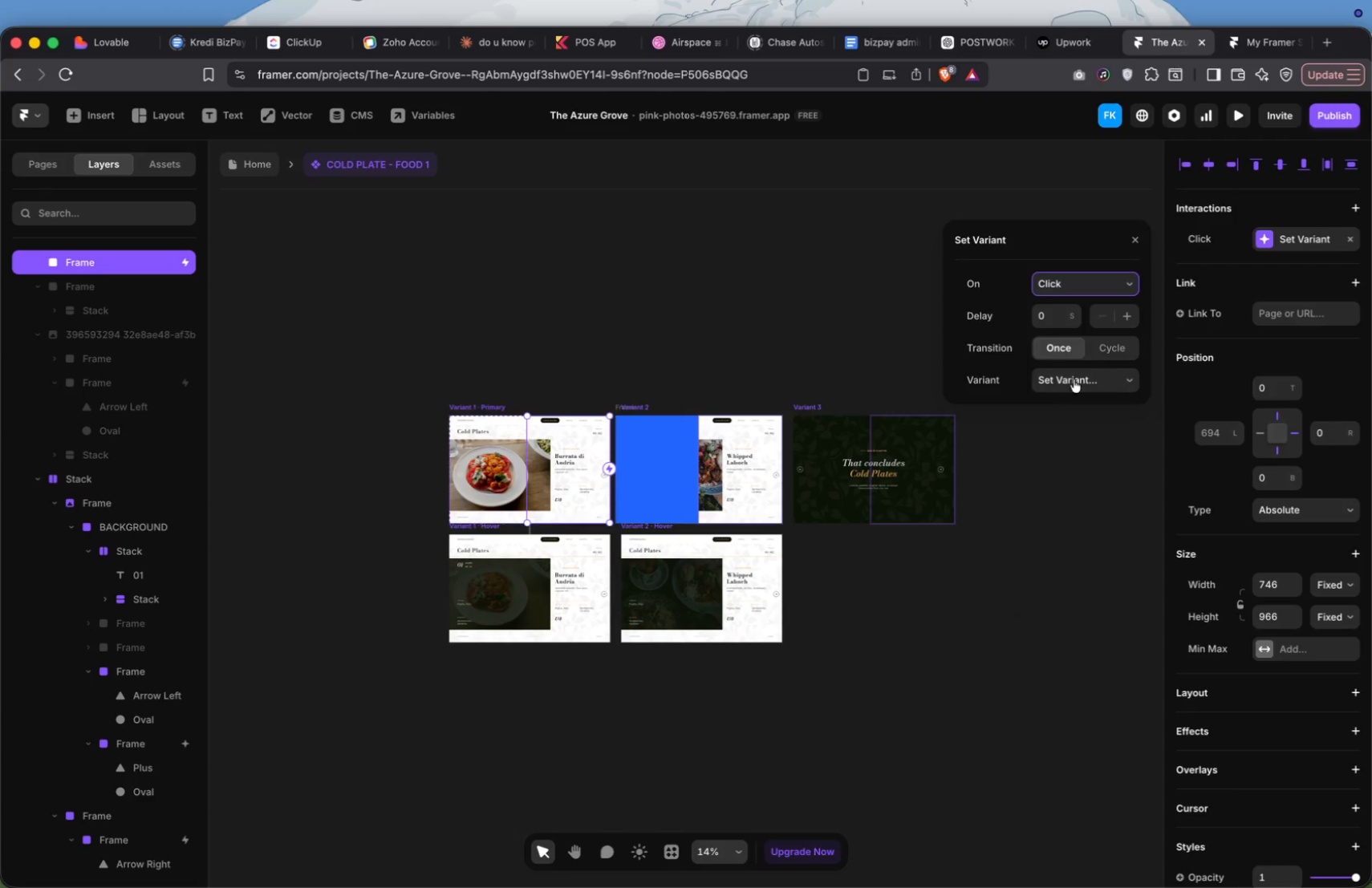 
left_click([1080, 383])
 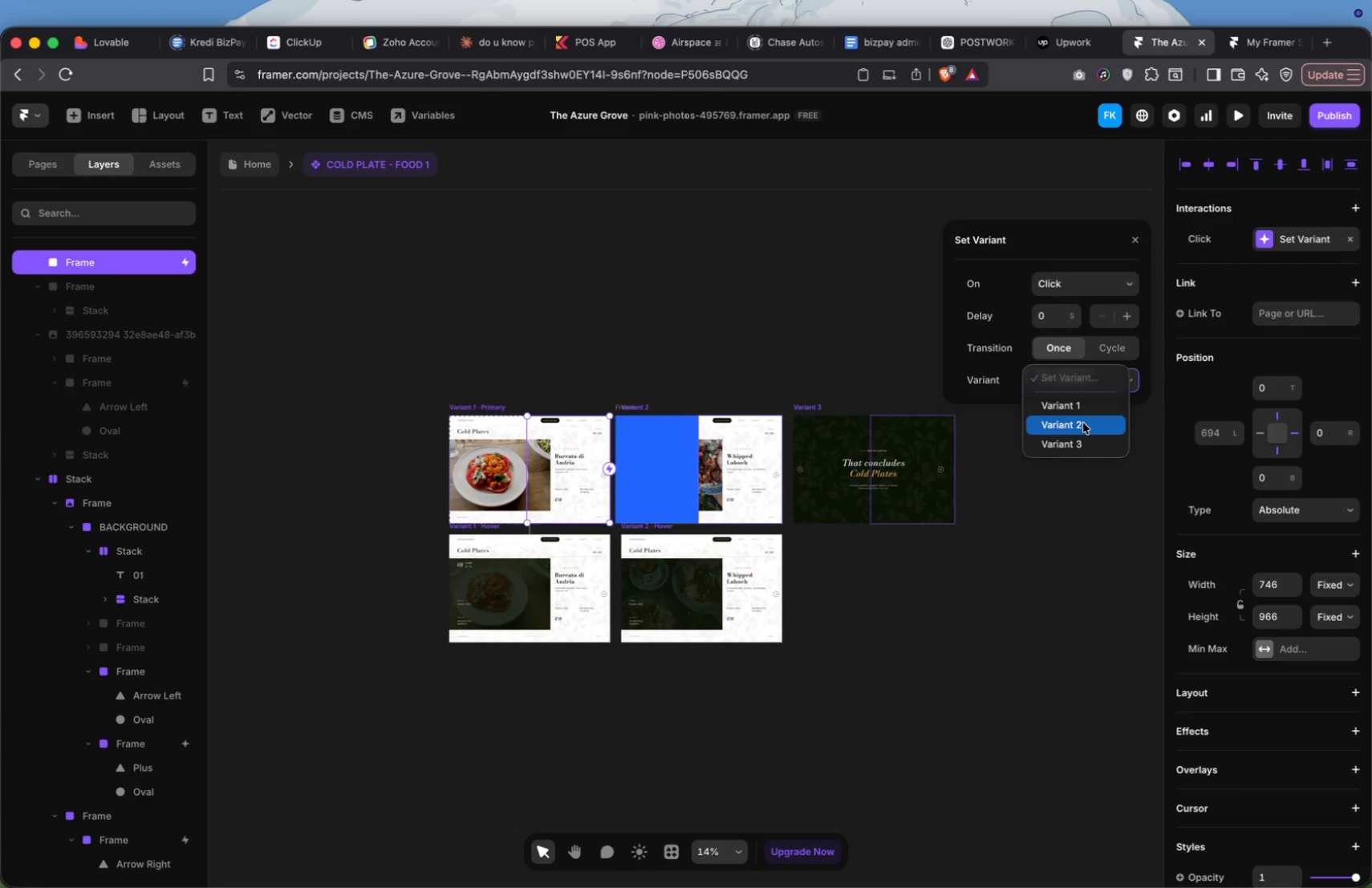 
left_click([1083, 423])
 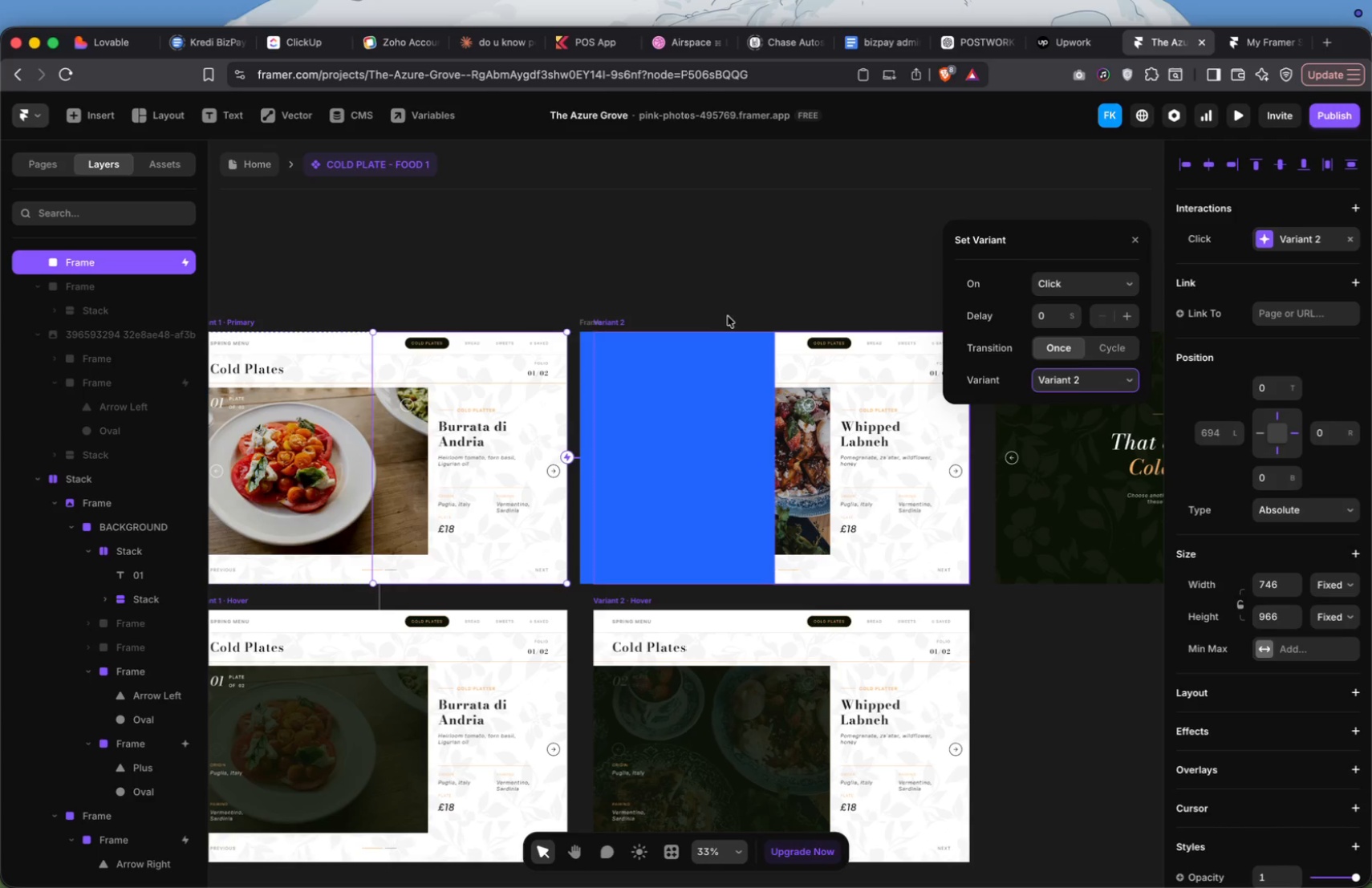 
wait(5.1)
 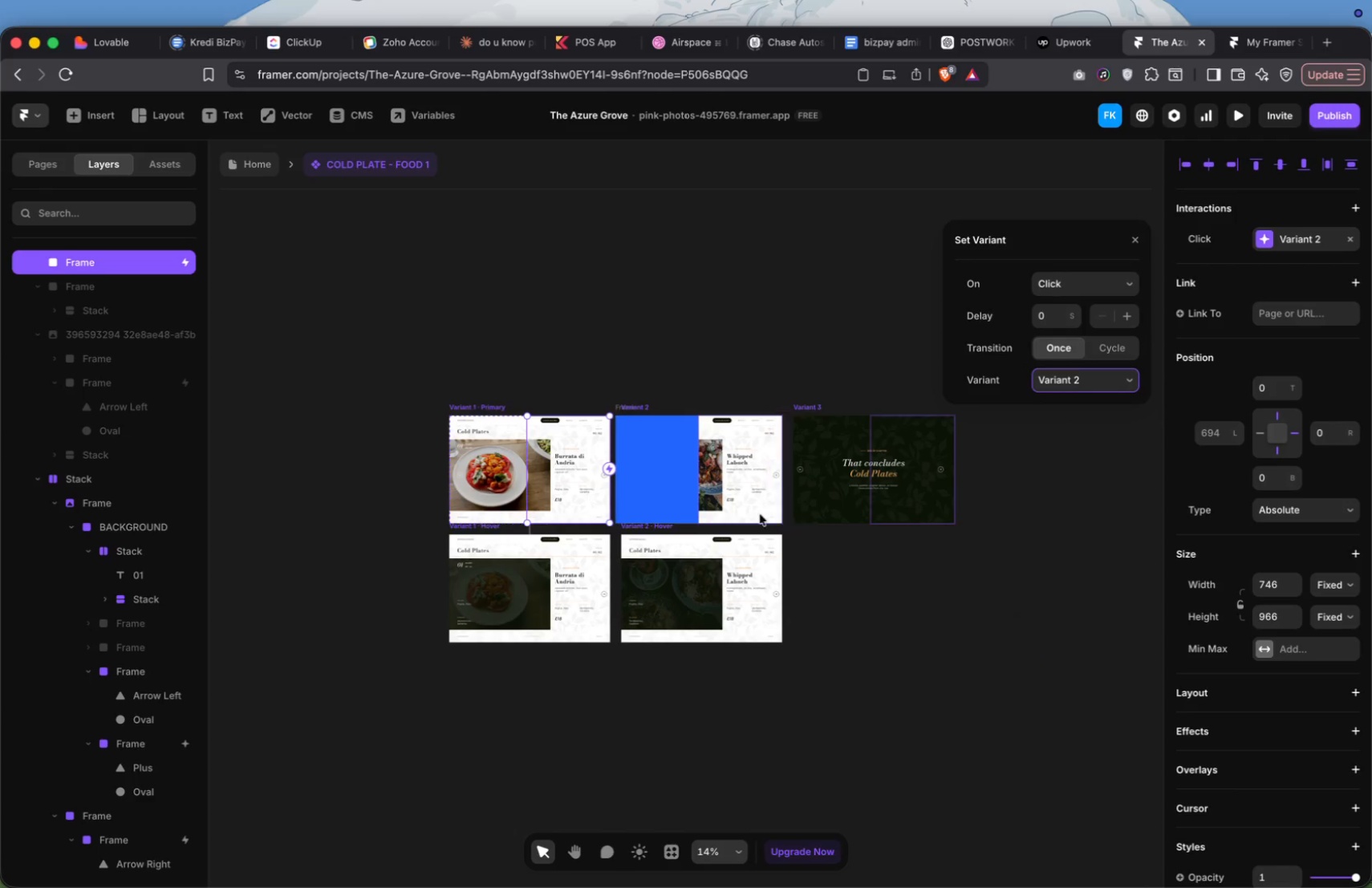 
left_click([627, 379])
 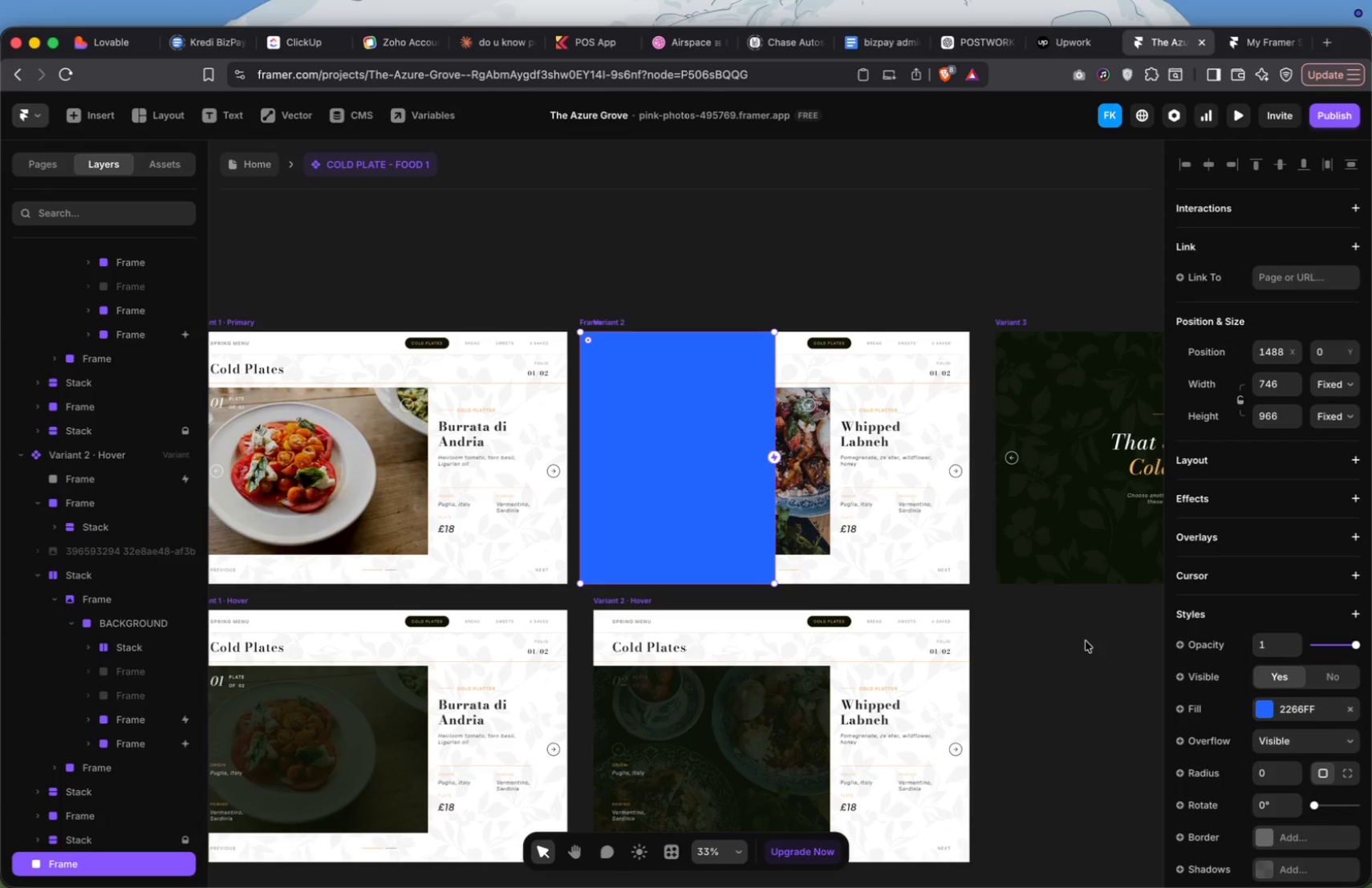 
scroll: coordinate [1283, 700], scroll_direction: down, amount: 2.0
 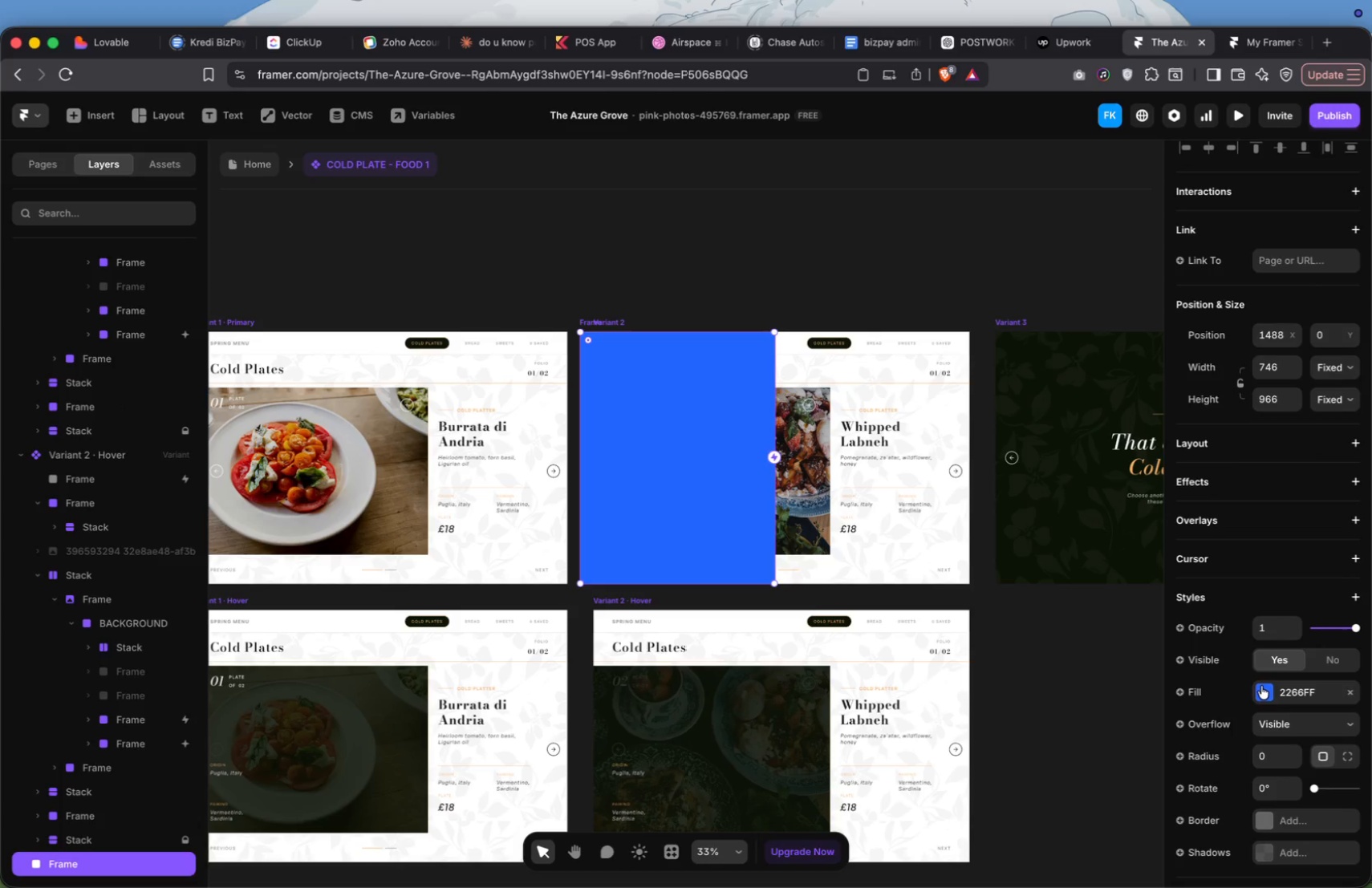 
left_click([1263, 687])
 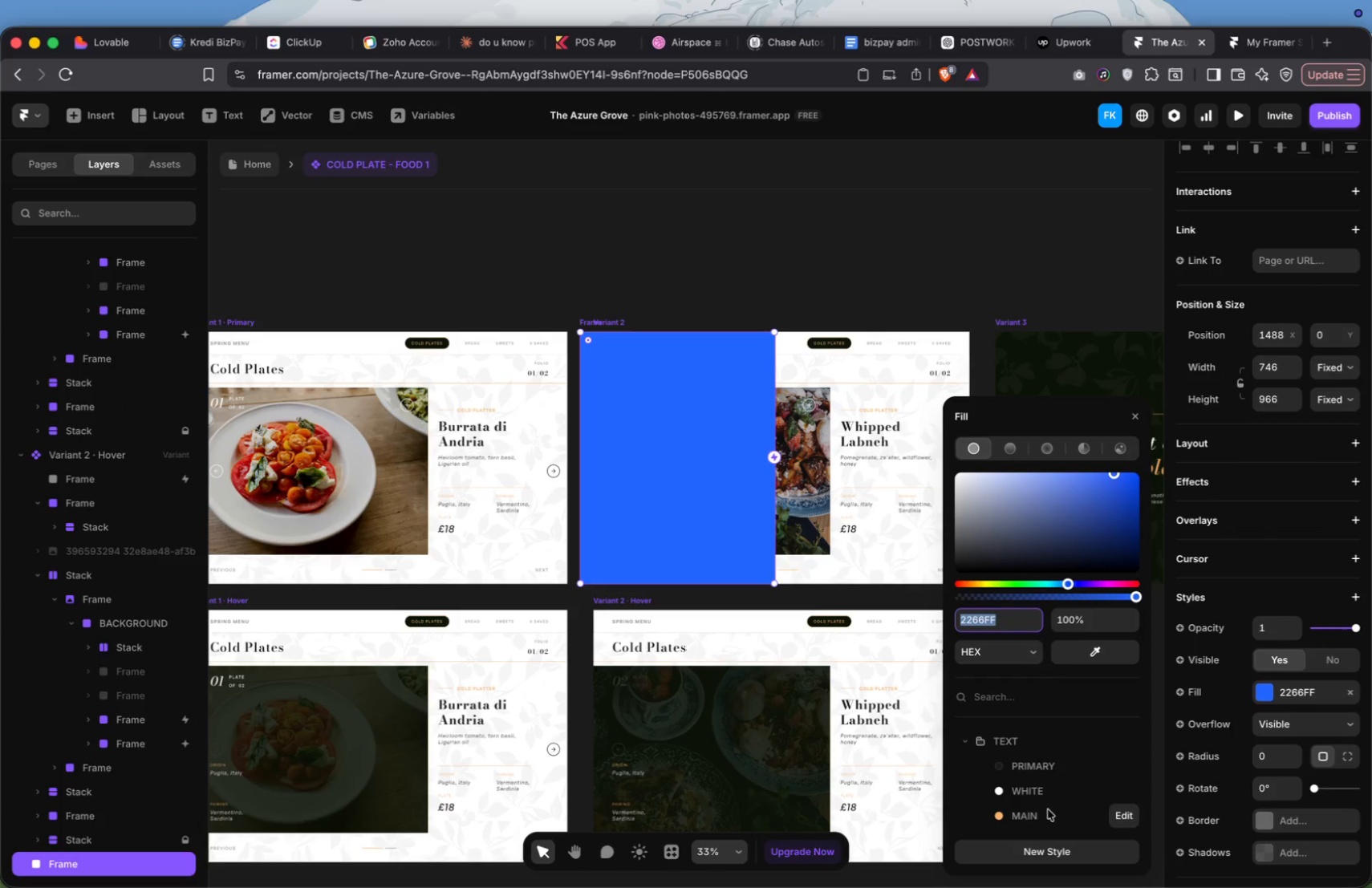 
left_click([1038, 786])
 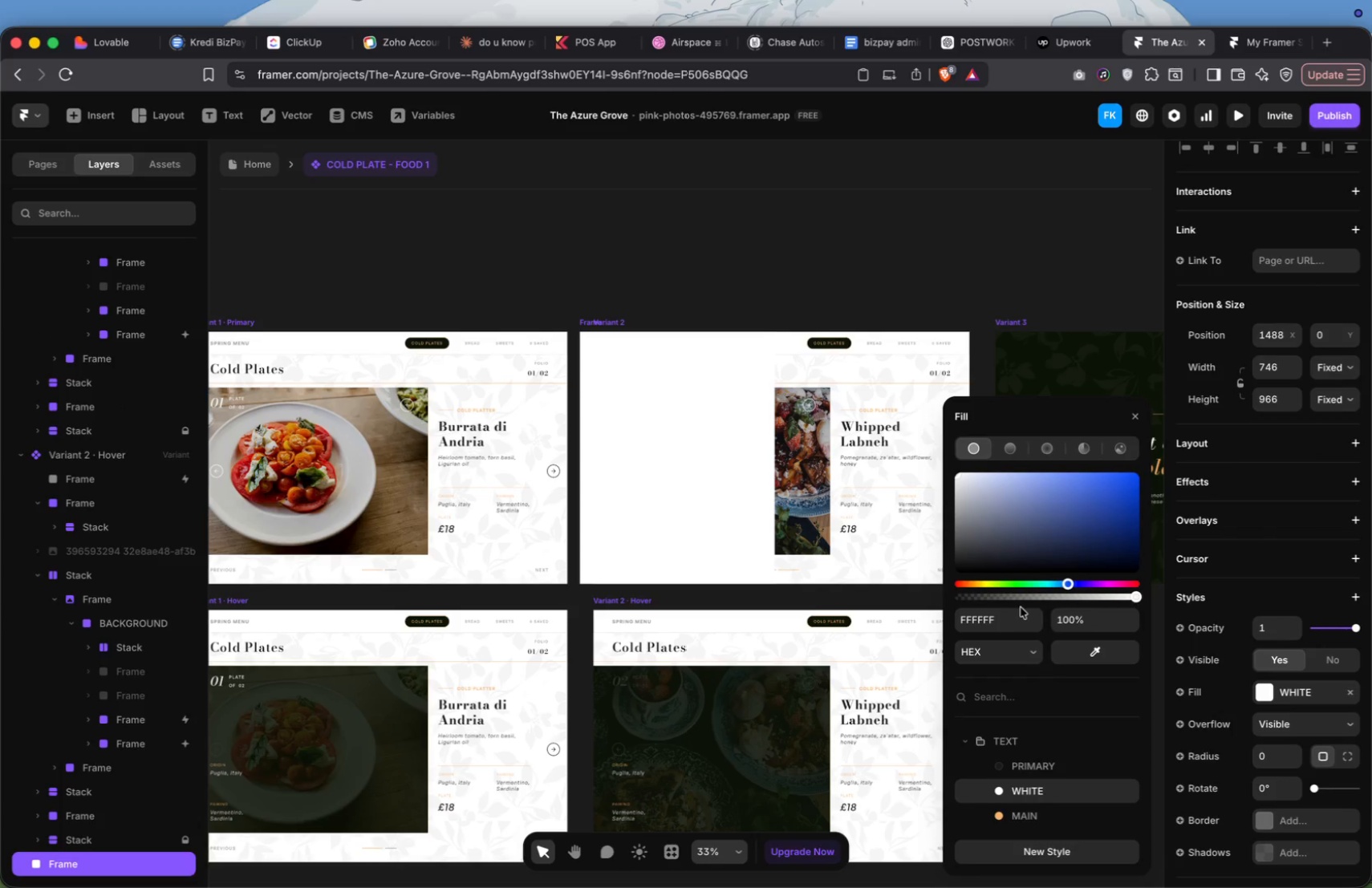 
left_click_drag(start_coordinate=[1017, 600], to_coordinate=[869, 597])
 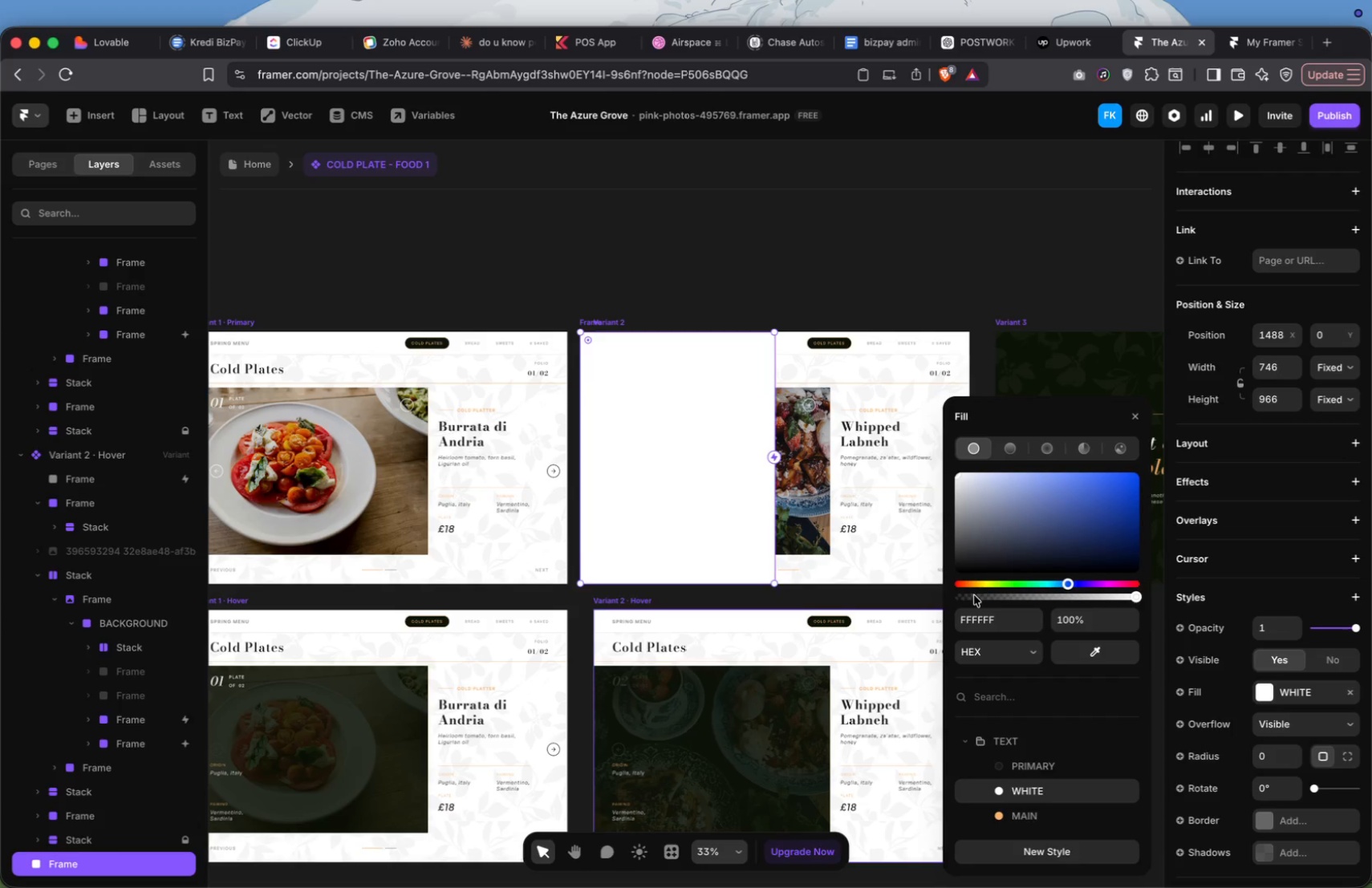 
left_click_drag(start_coordinate=[974, 595], to_coordinate=[911, 593])
 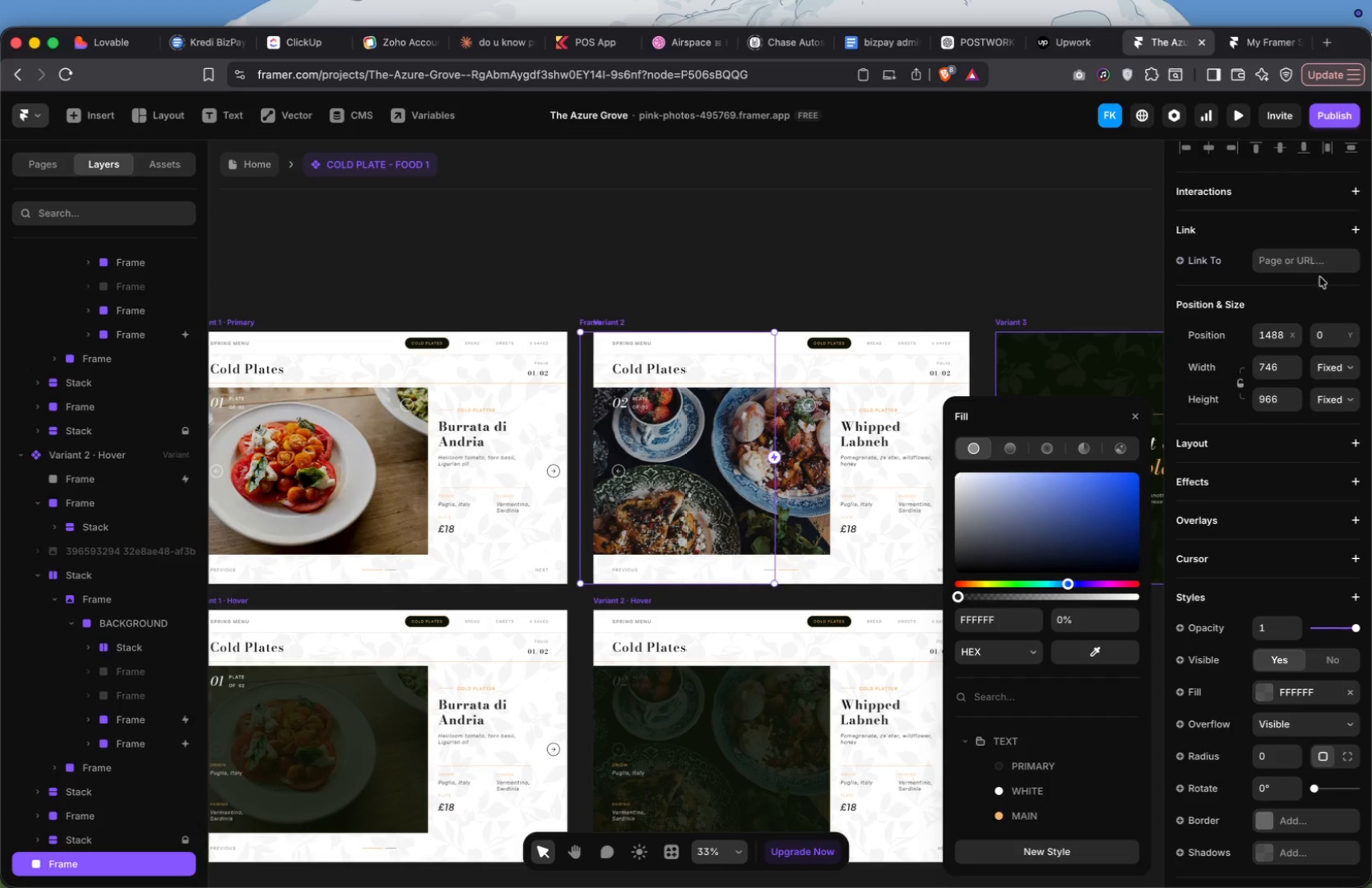 
left_click([1268, 219])
 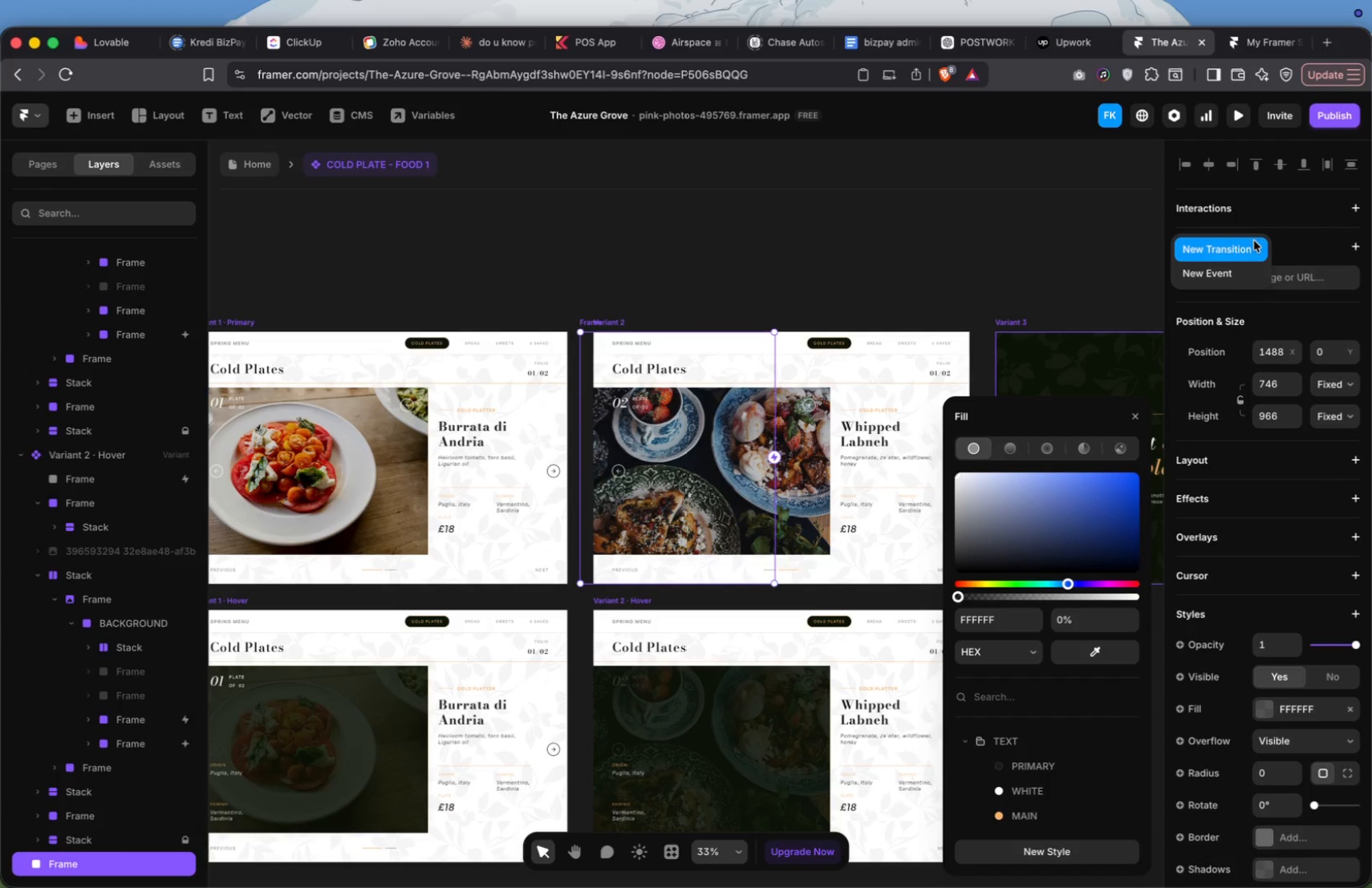 
scroll: coordinate [1268, 219], scroll_direction: up, amount: 26.0
 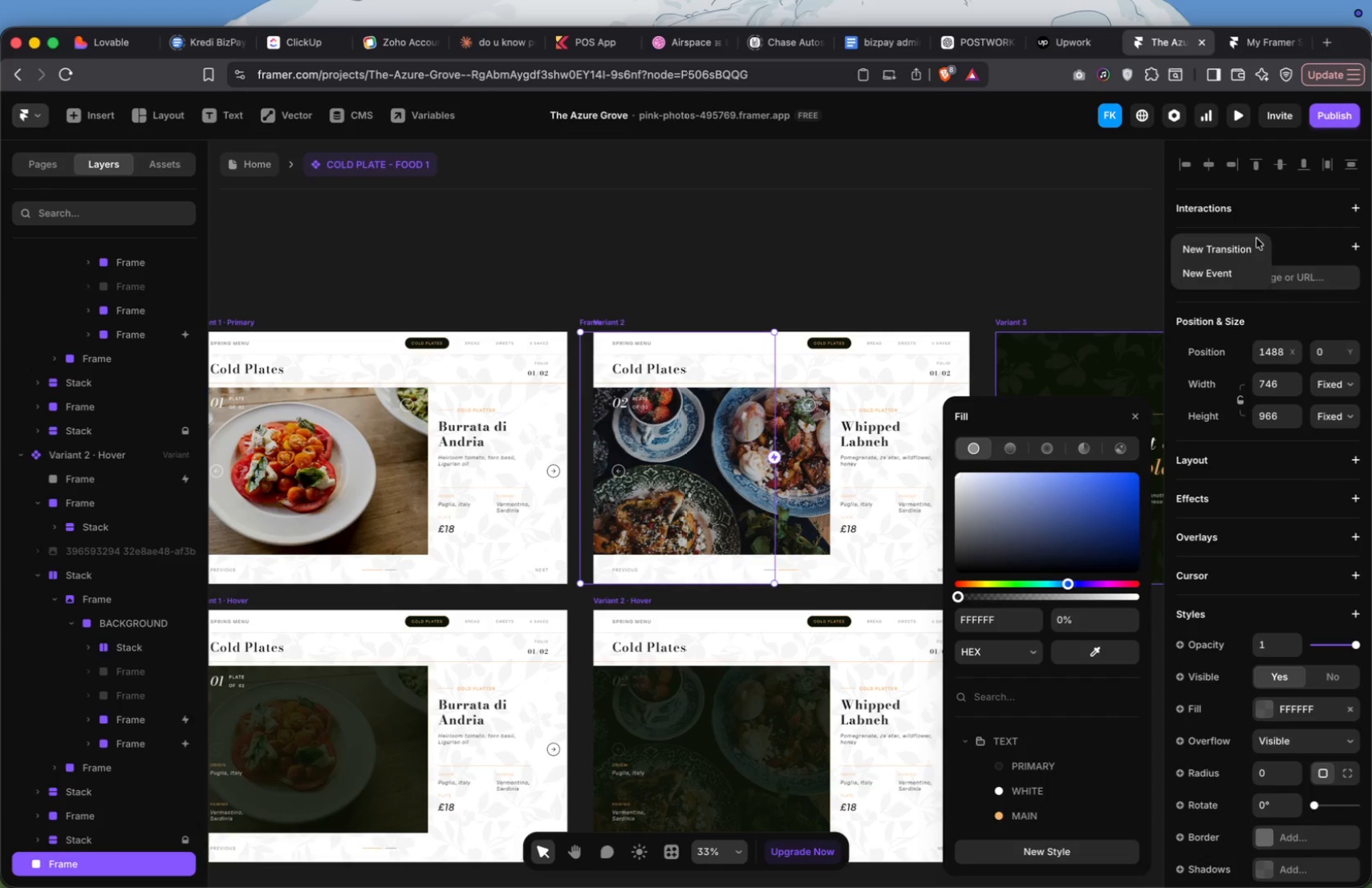 
left_click([1251, 243])
 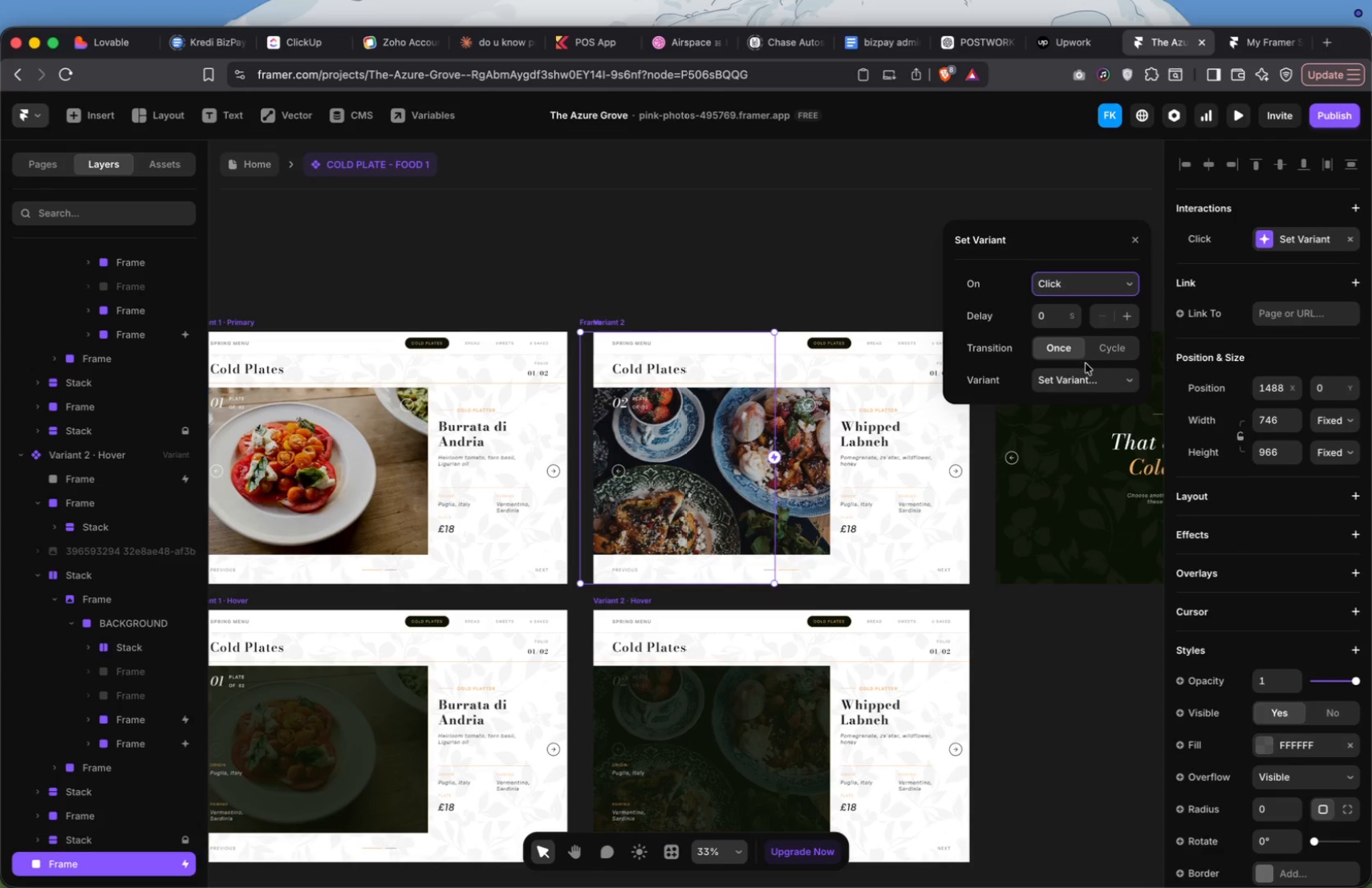 
left_click([1080, 375])
 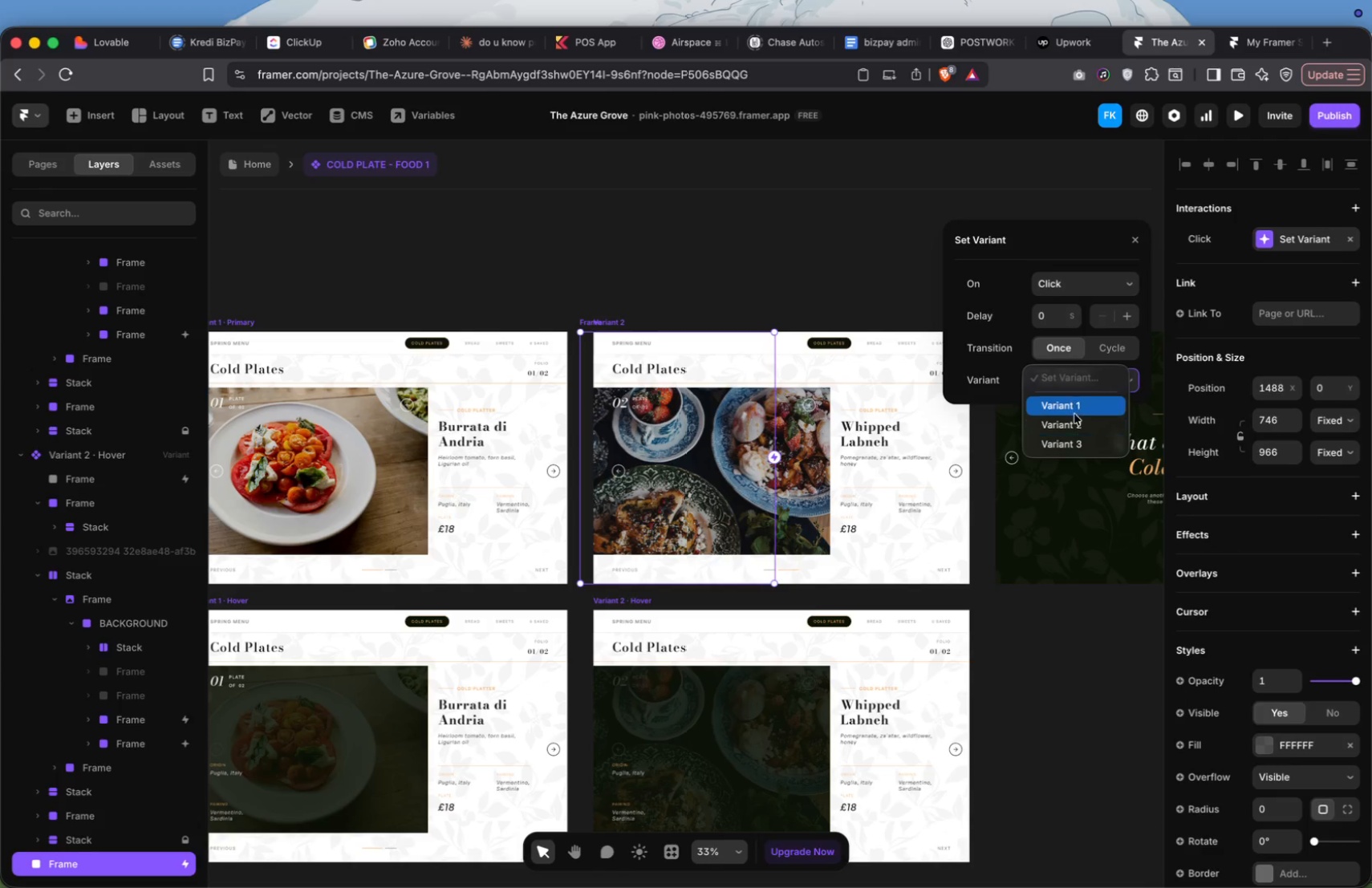 
left_click([1074, 414])
 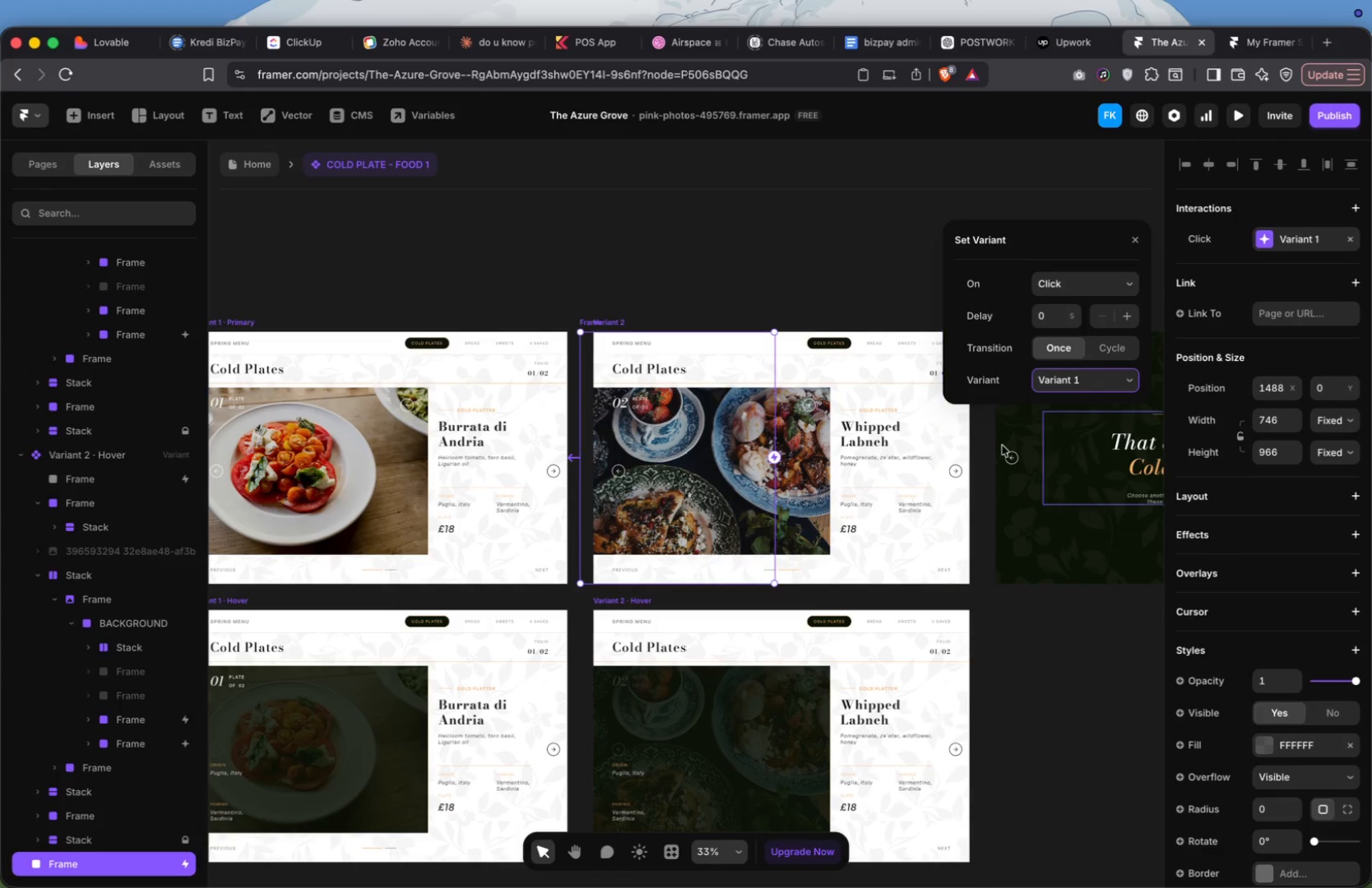 
left_click([911, 468])
 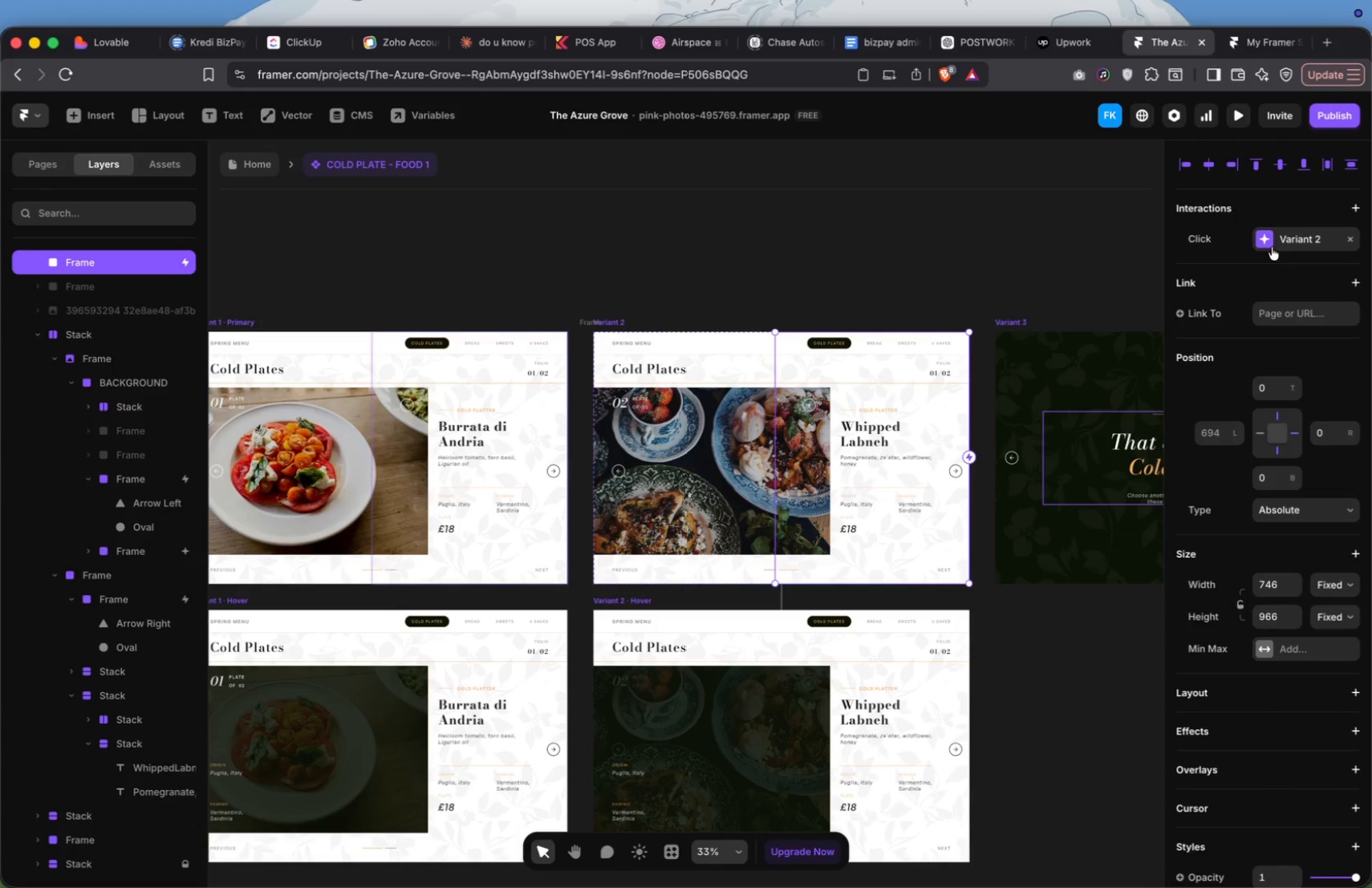 
left_click([1265, 245])
 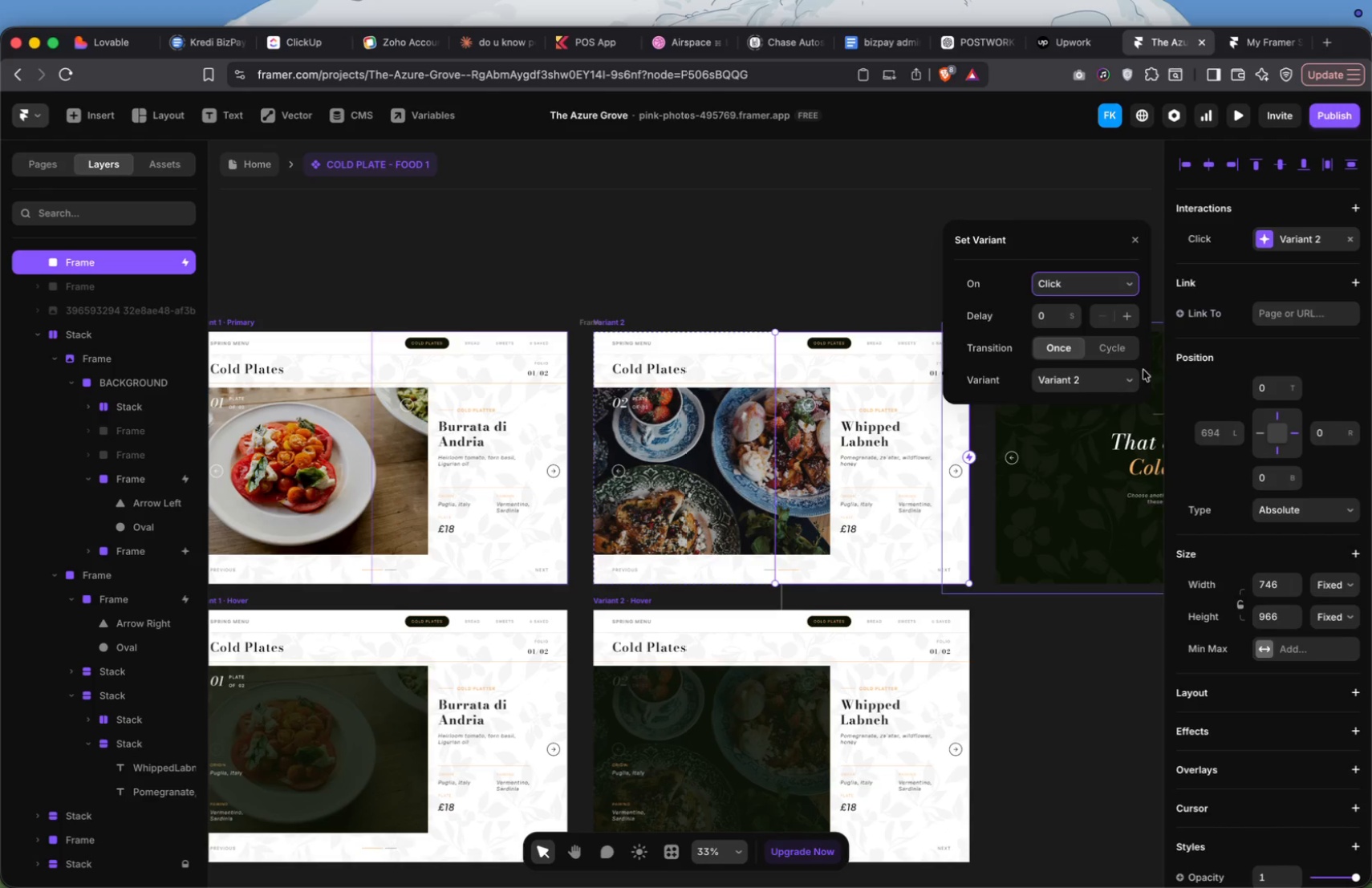 
left_click([1118, 383])
 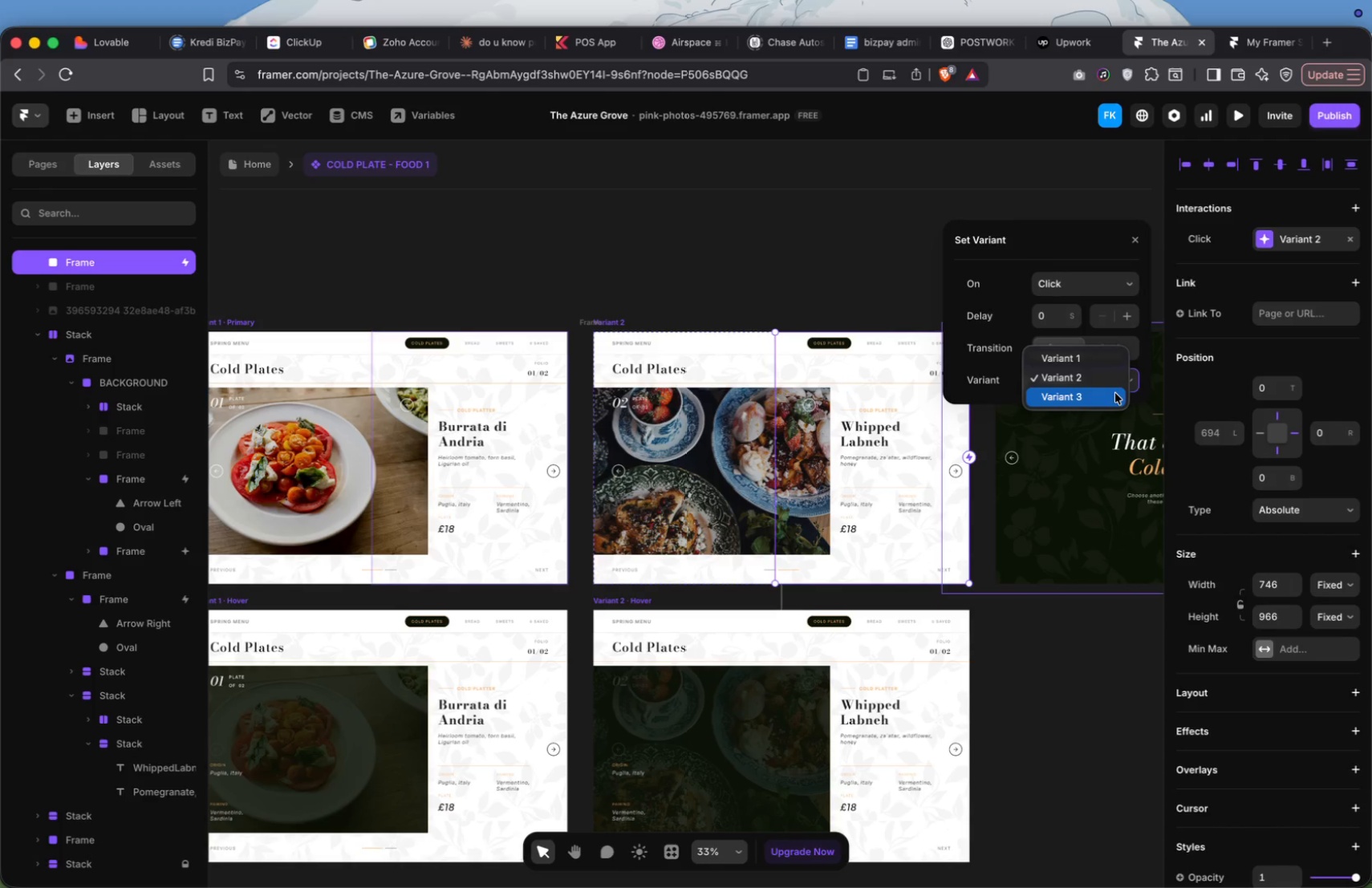 
left_click([1115, 393])
 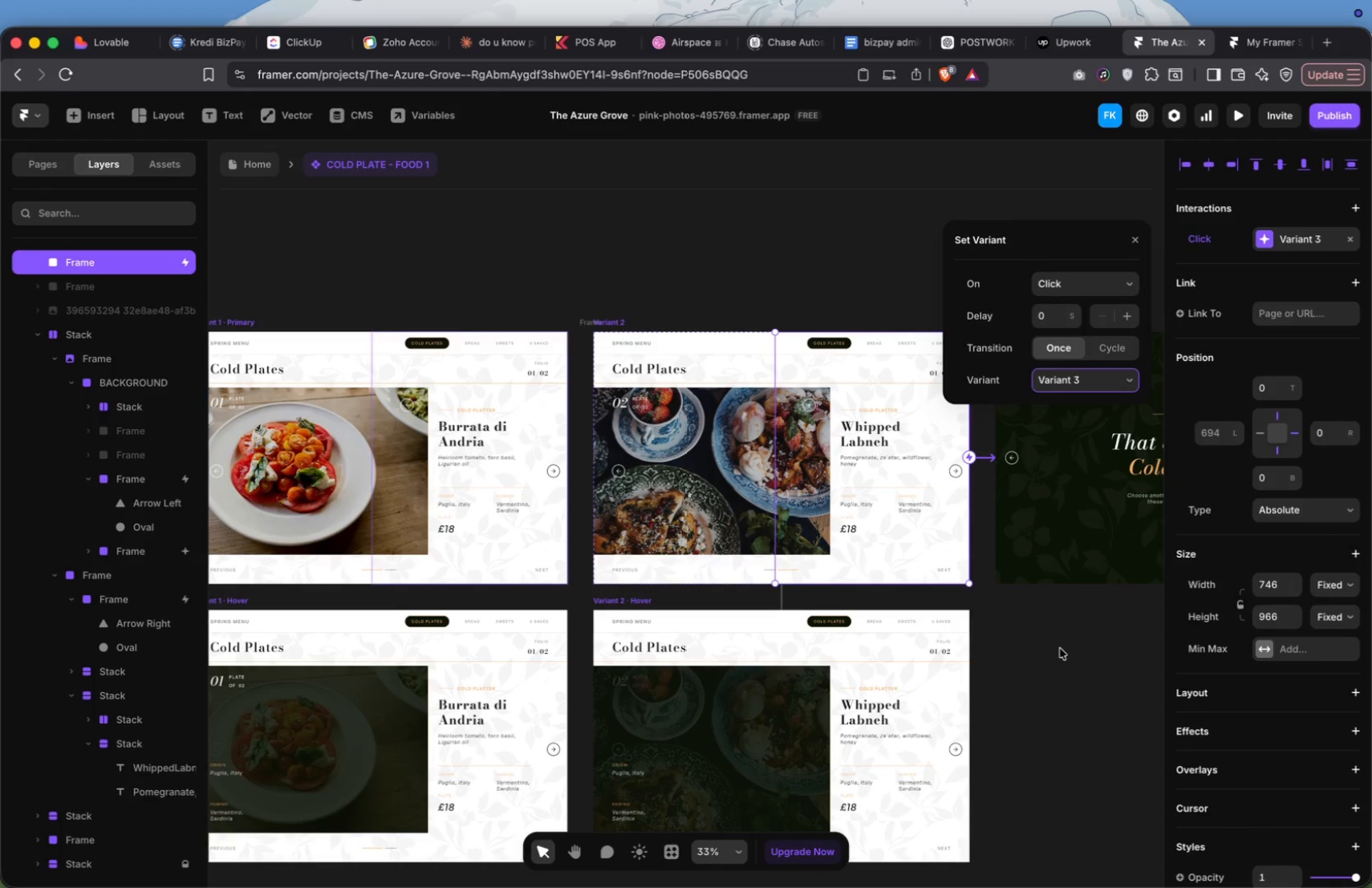 
scroll: coordinate [906, 468], scroll_direction: down, amount: 20.0
 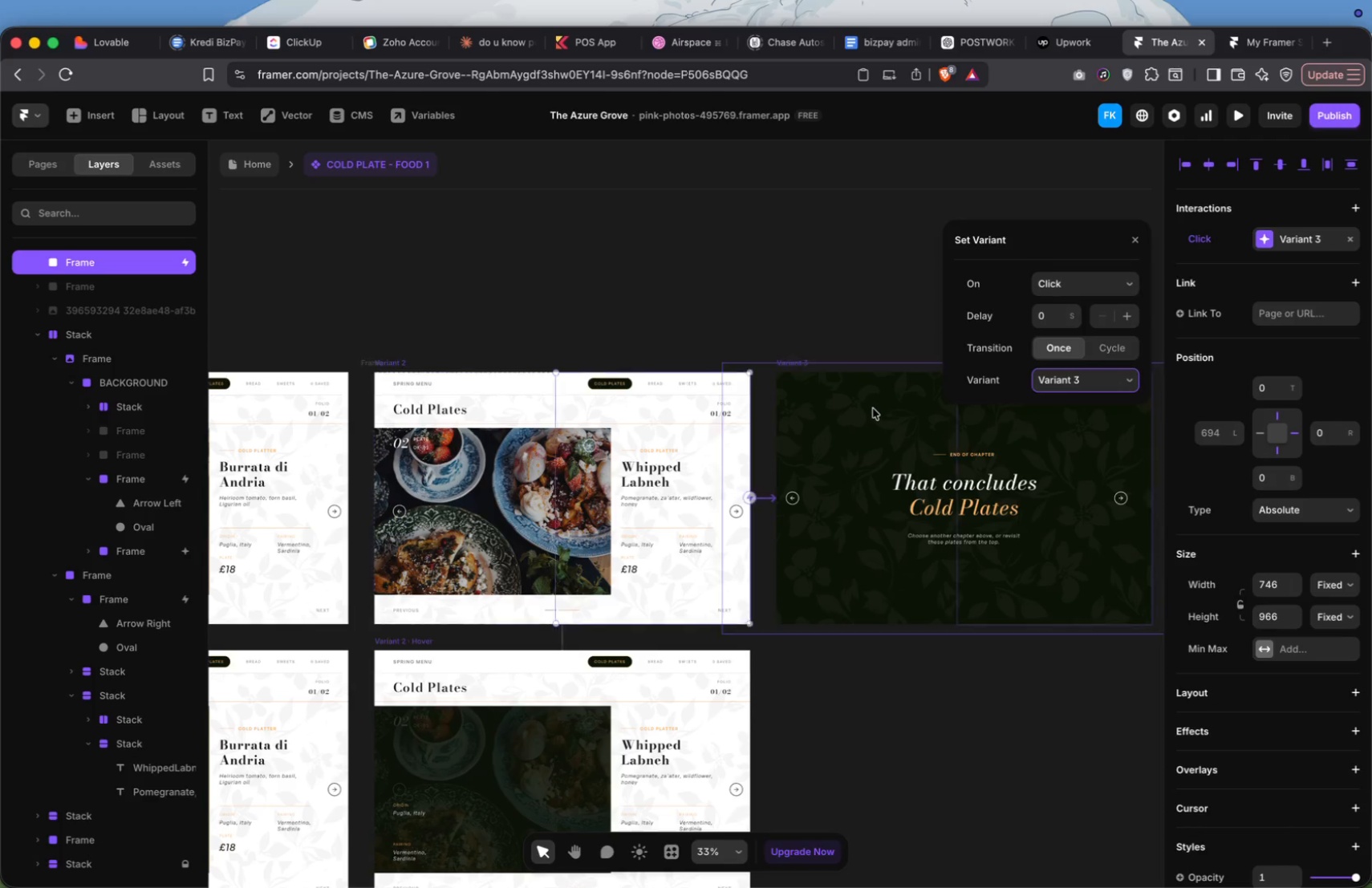 
left_click([871, 406])
 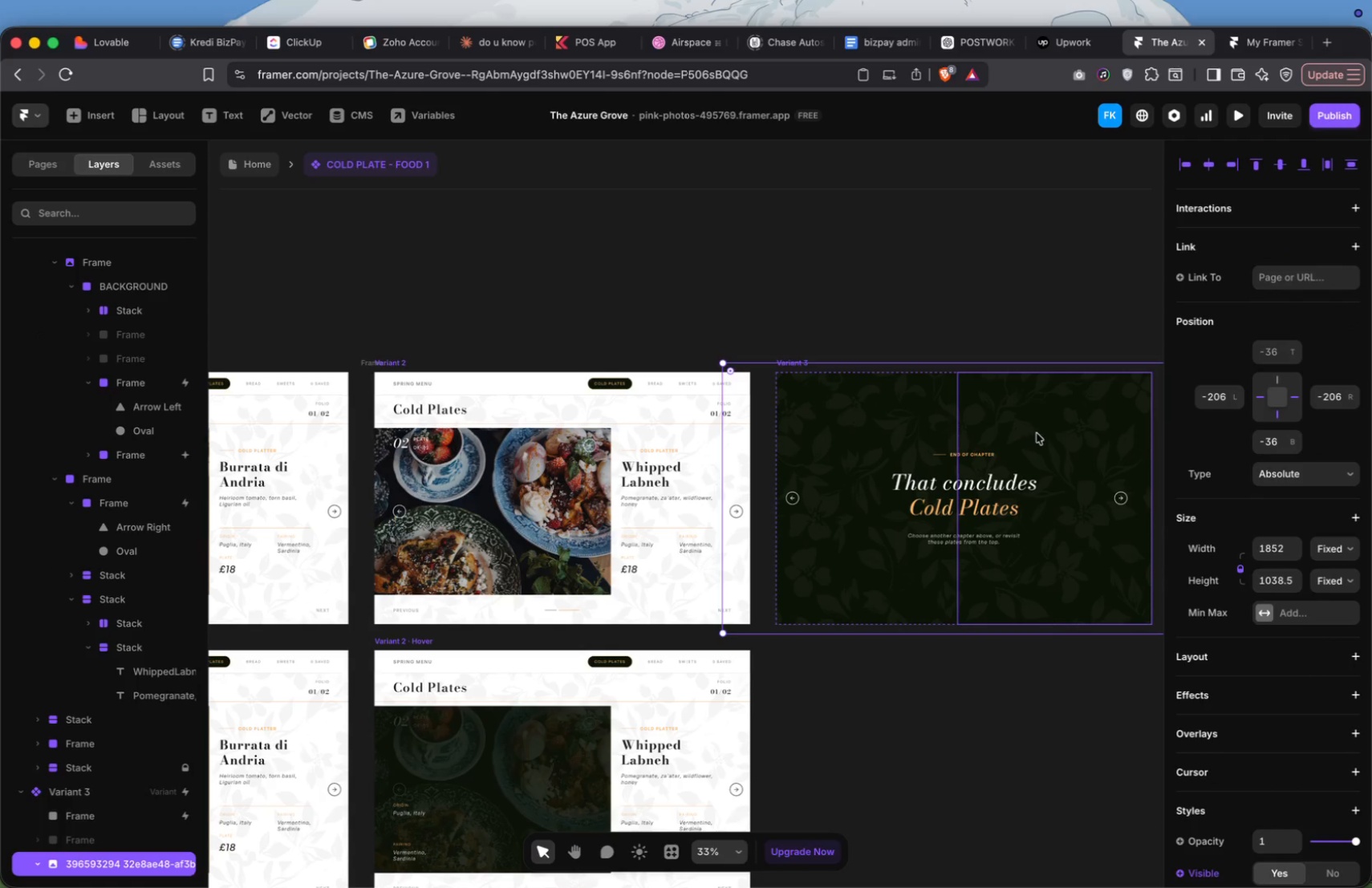 
left_click([1052, 421])
 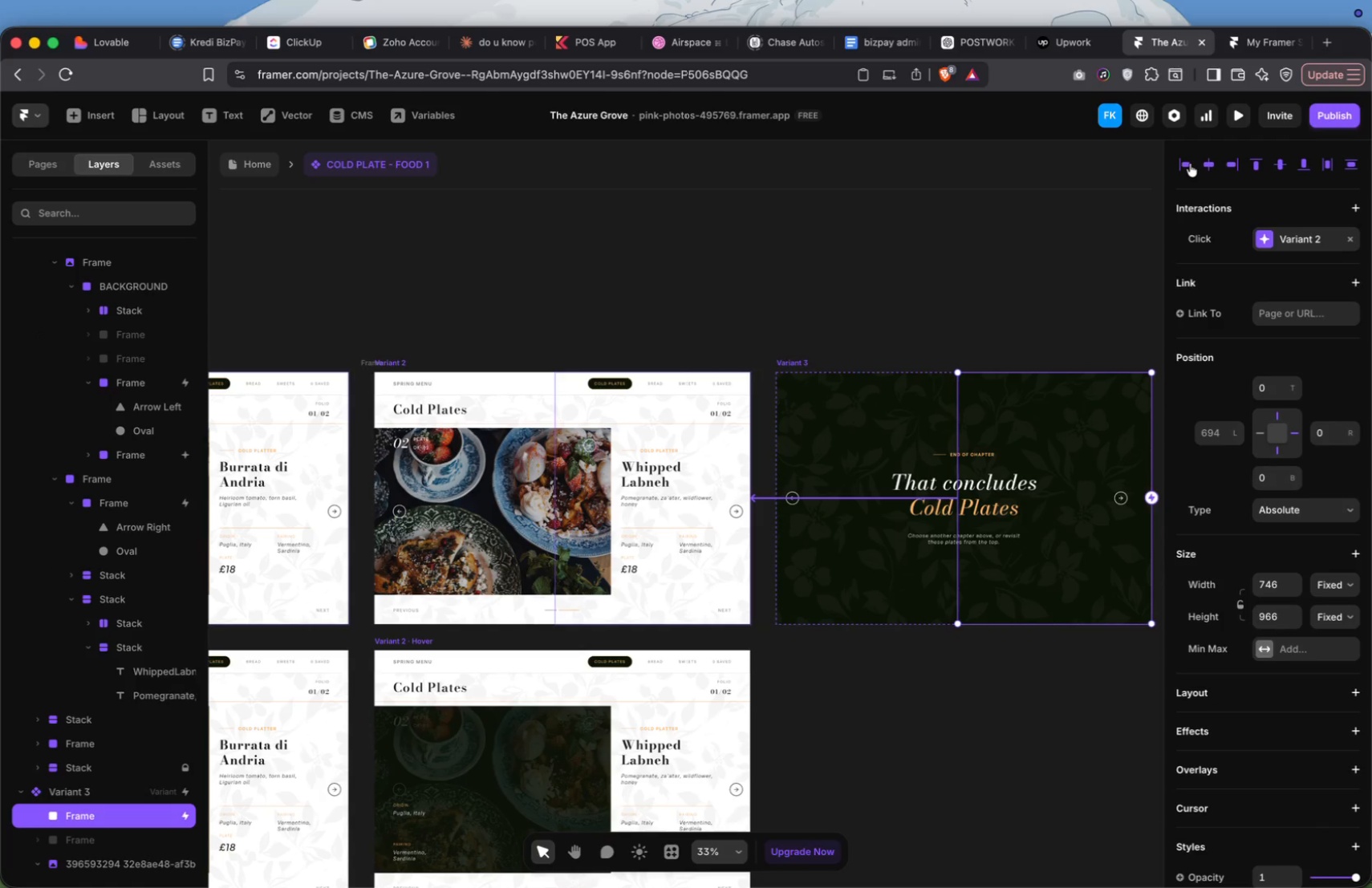 
left_click([1190, 164])
 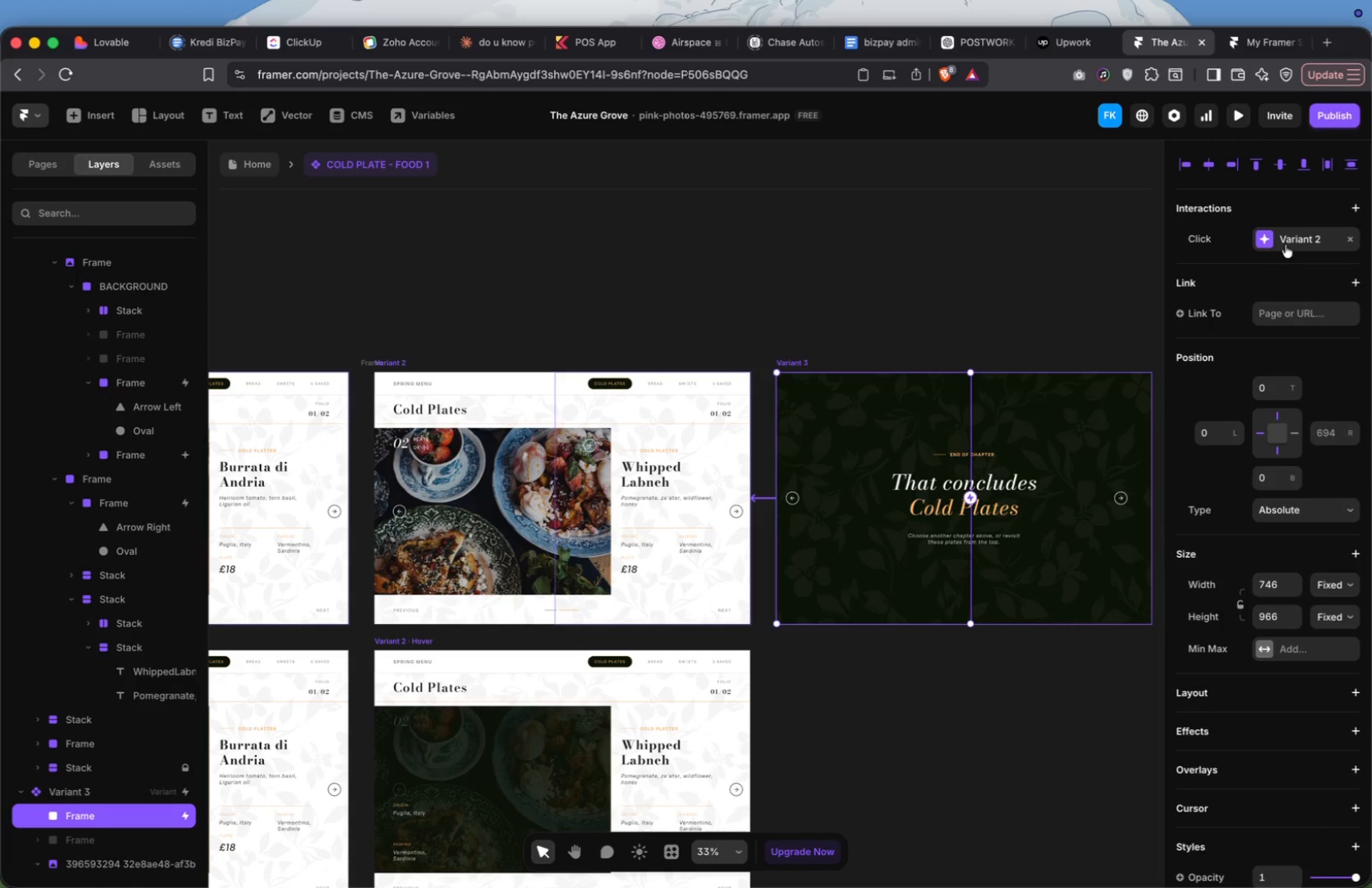 
left_click([1001, 287])
 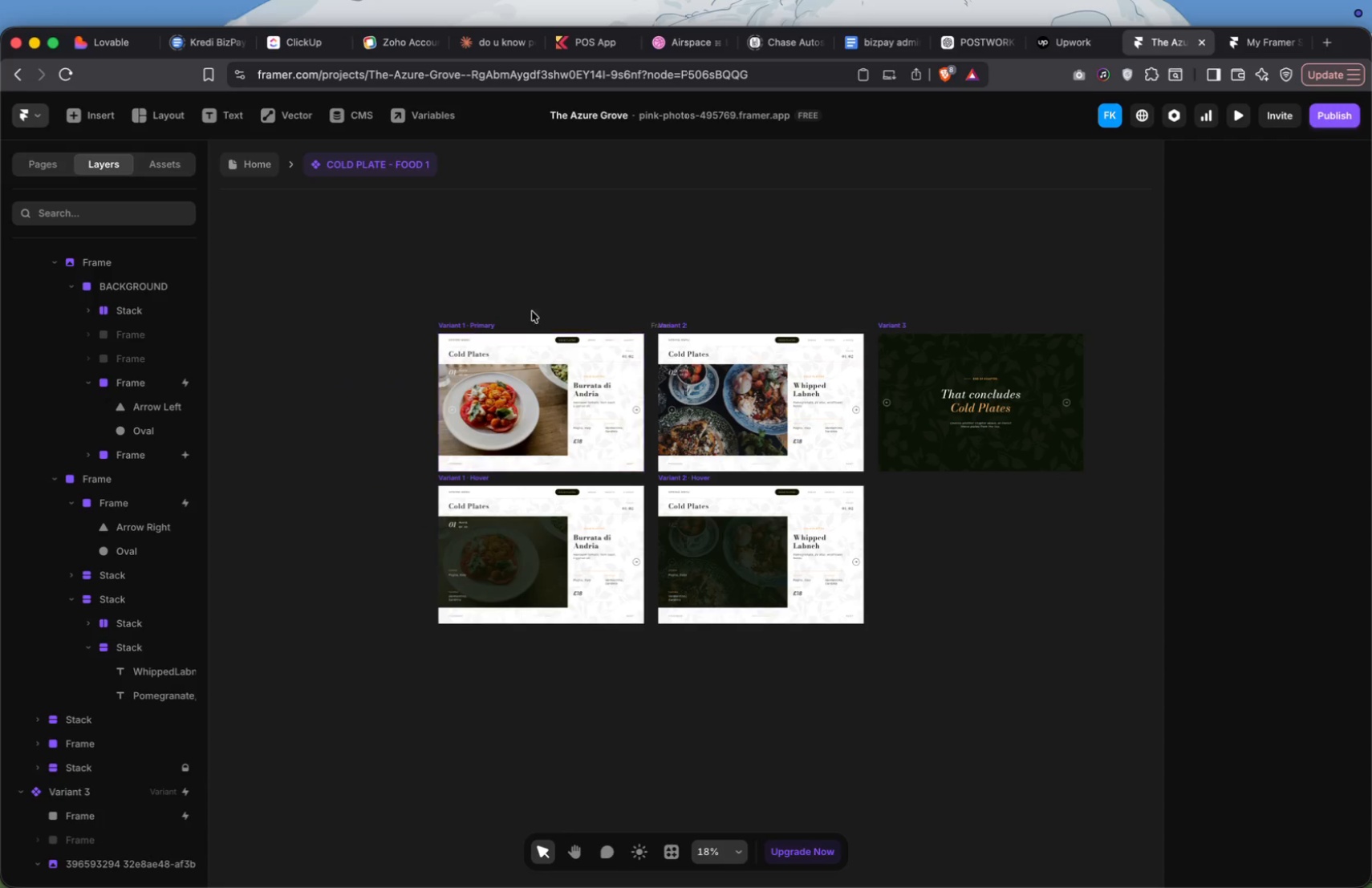 
left_click([485, 322])
 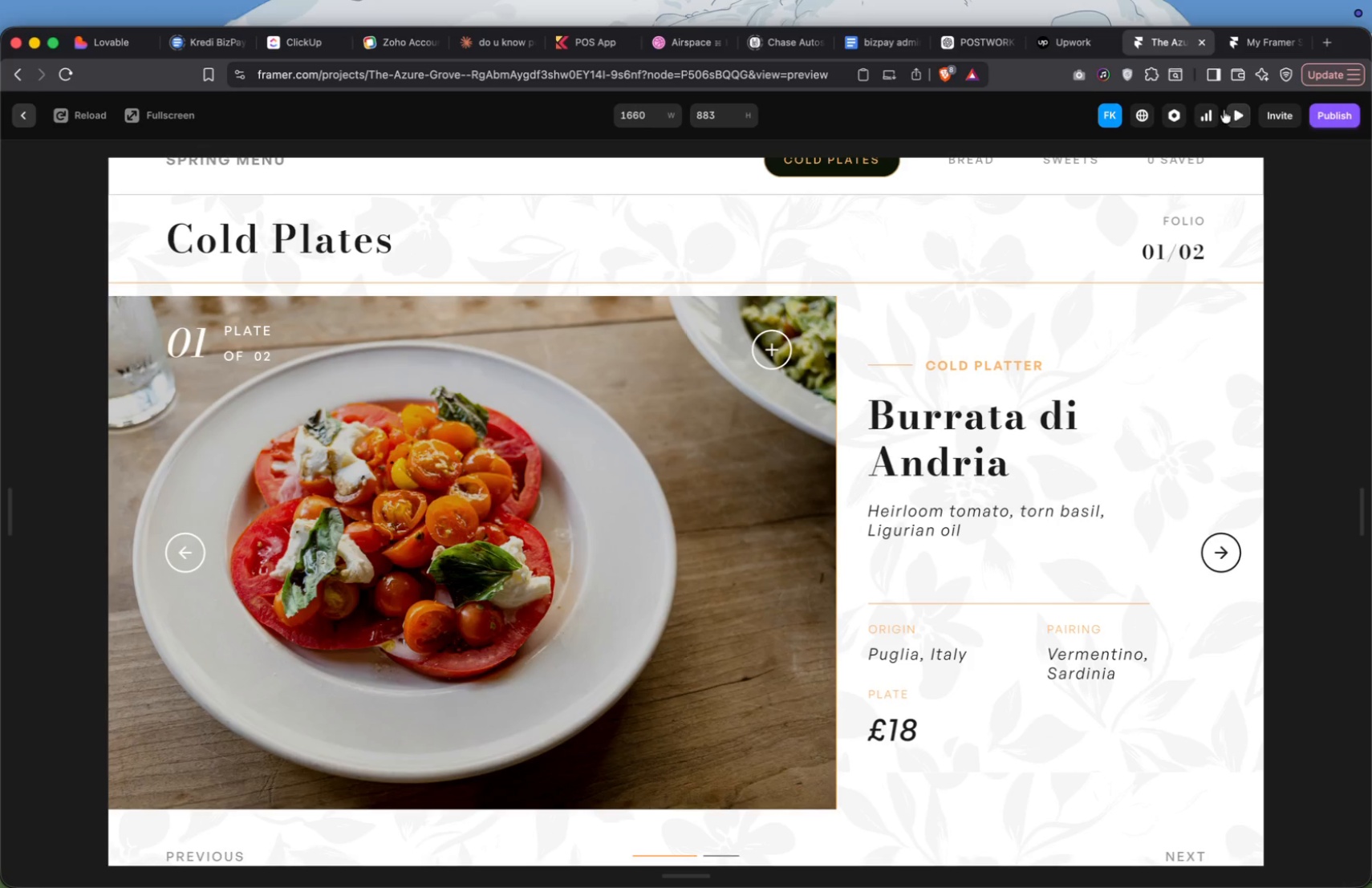 
left_click([1110, 403])
 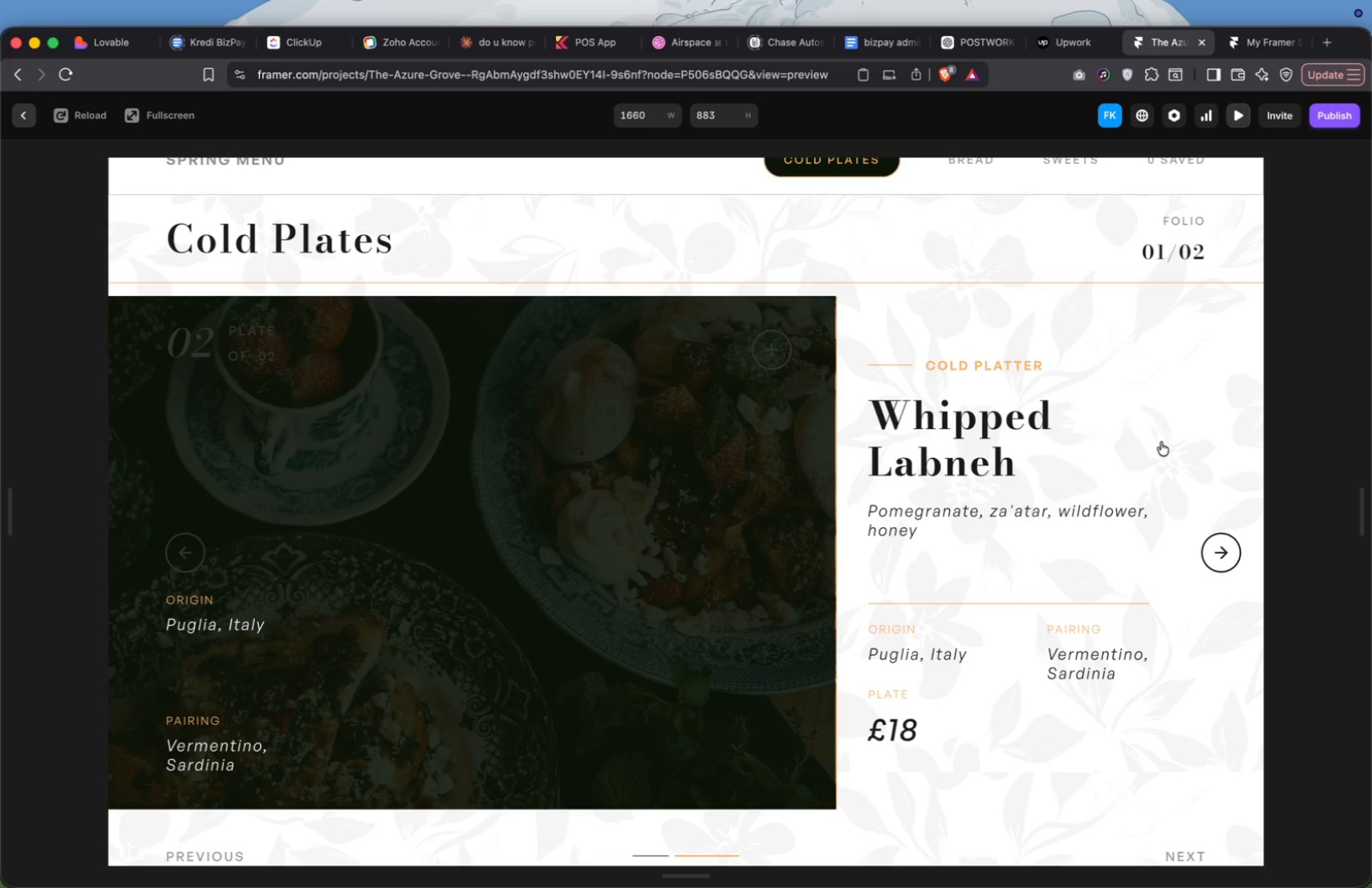 
left_click([1175, 455])
 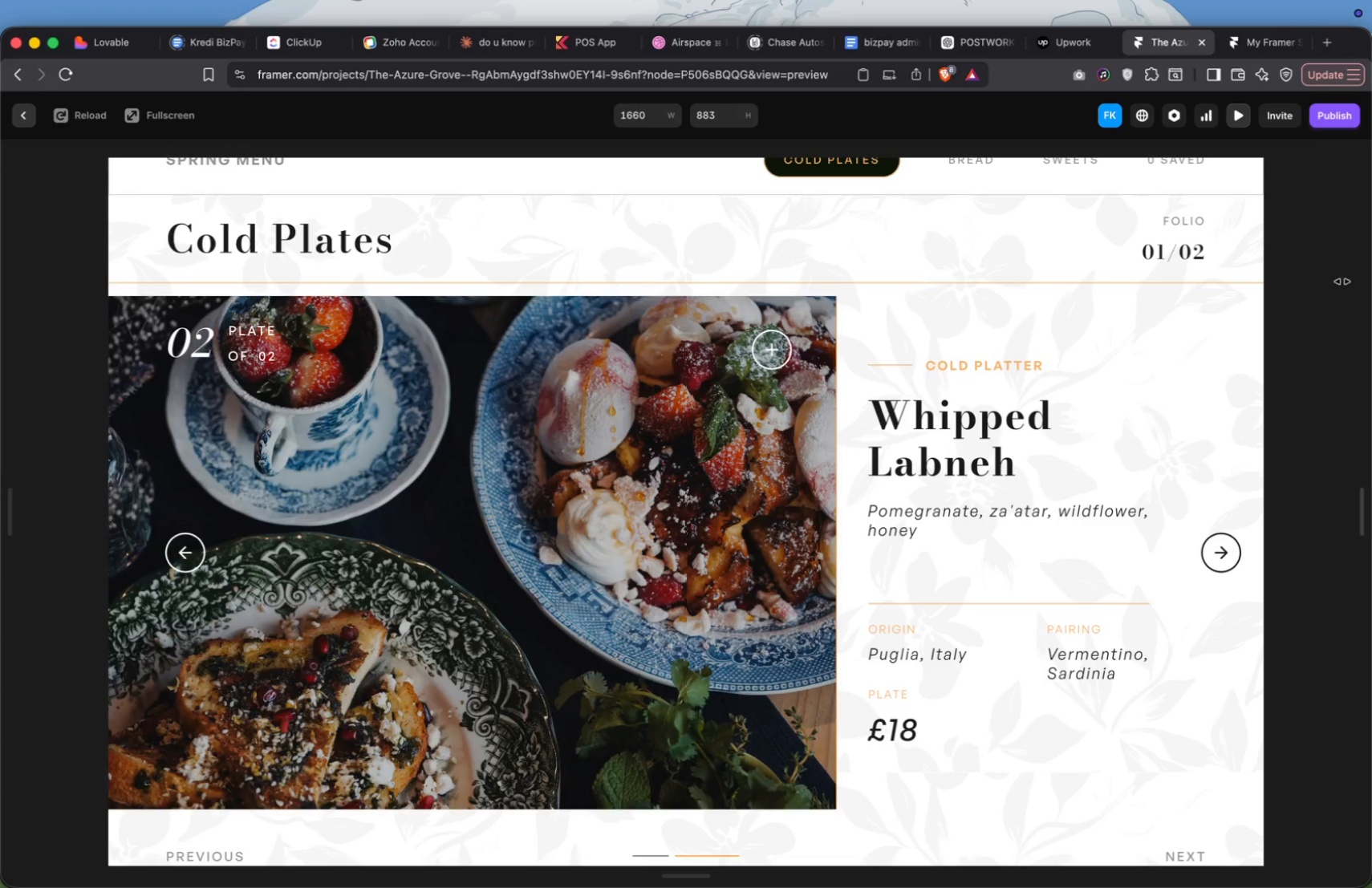 
wait(5.59)
 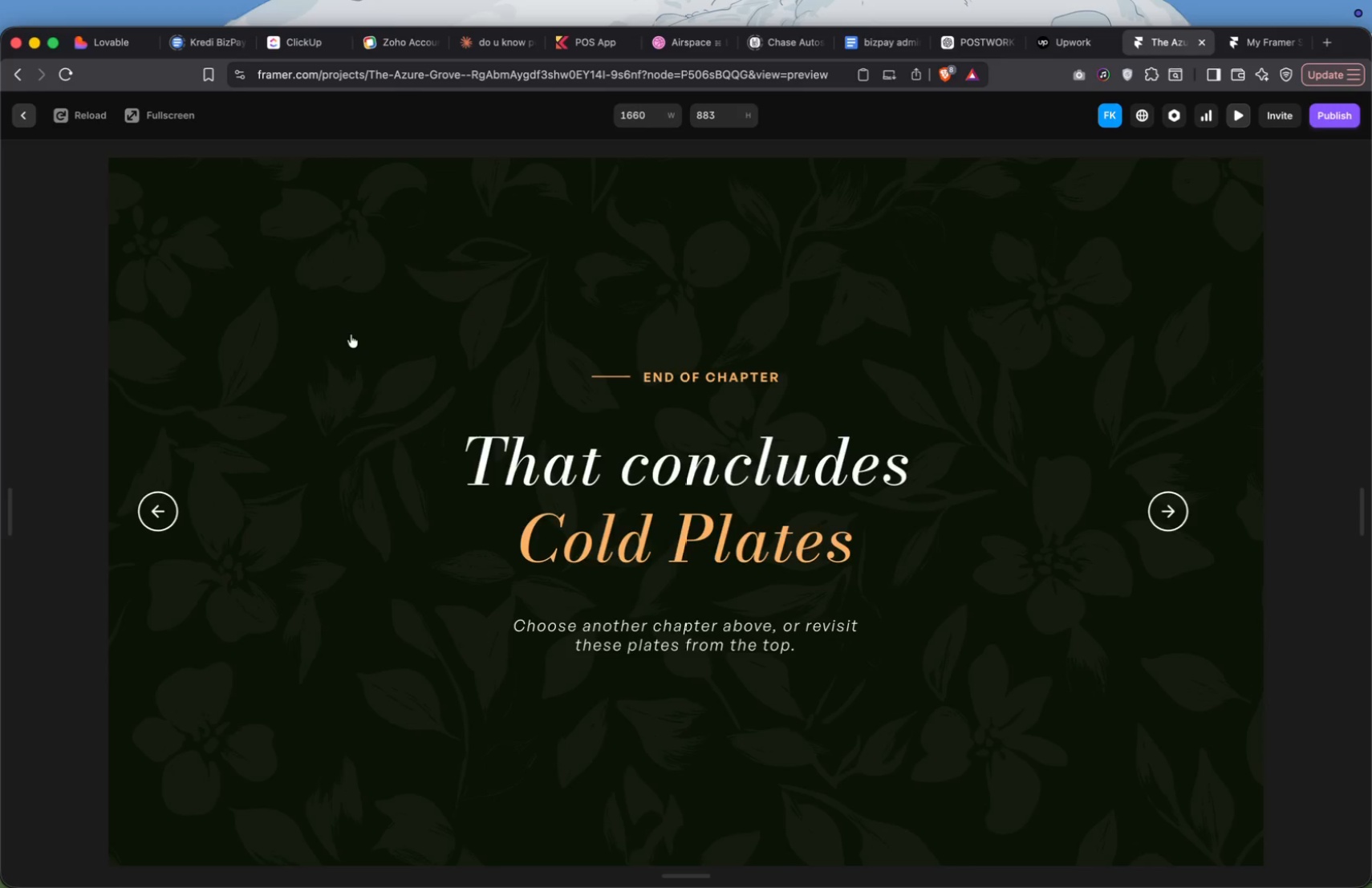 
left_click([293, 221])
 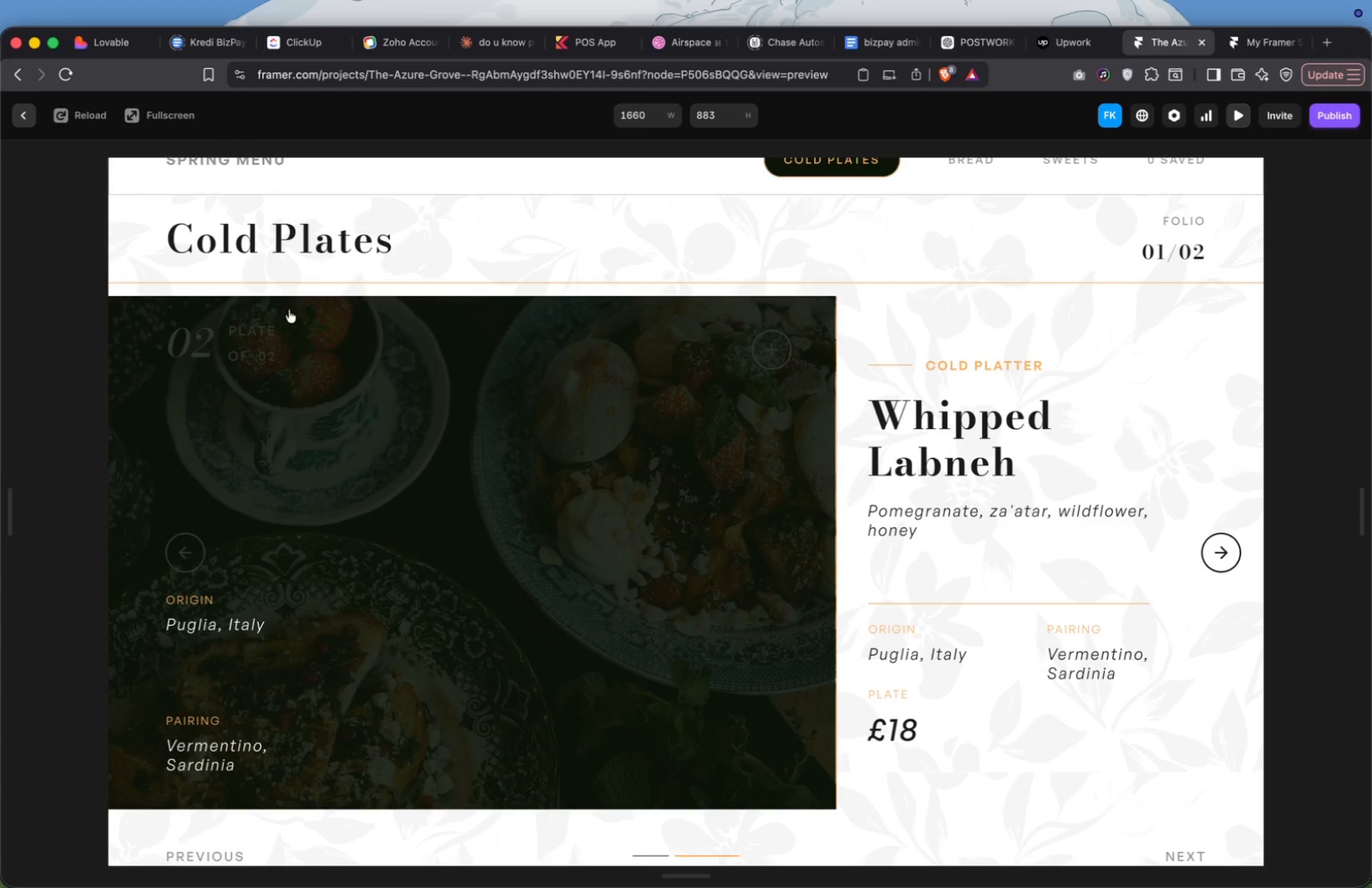 
left_click([289, 371])
 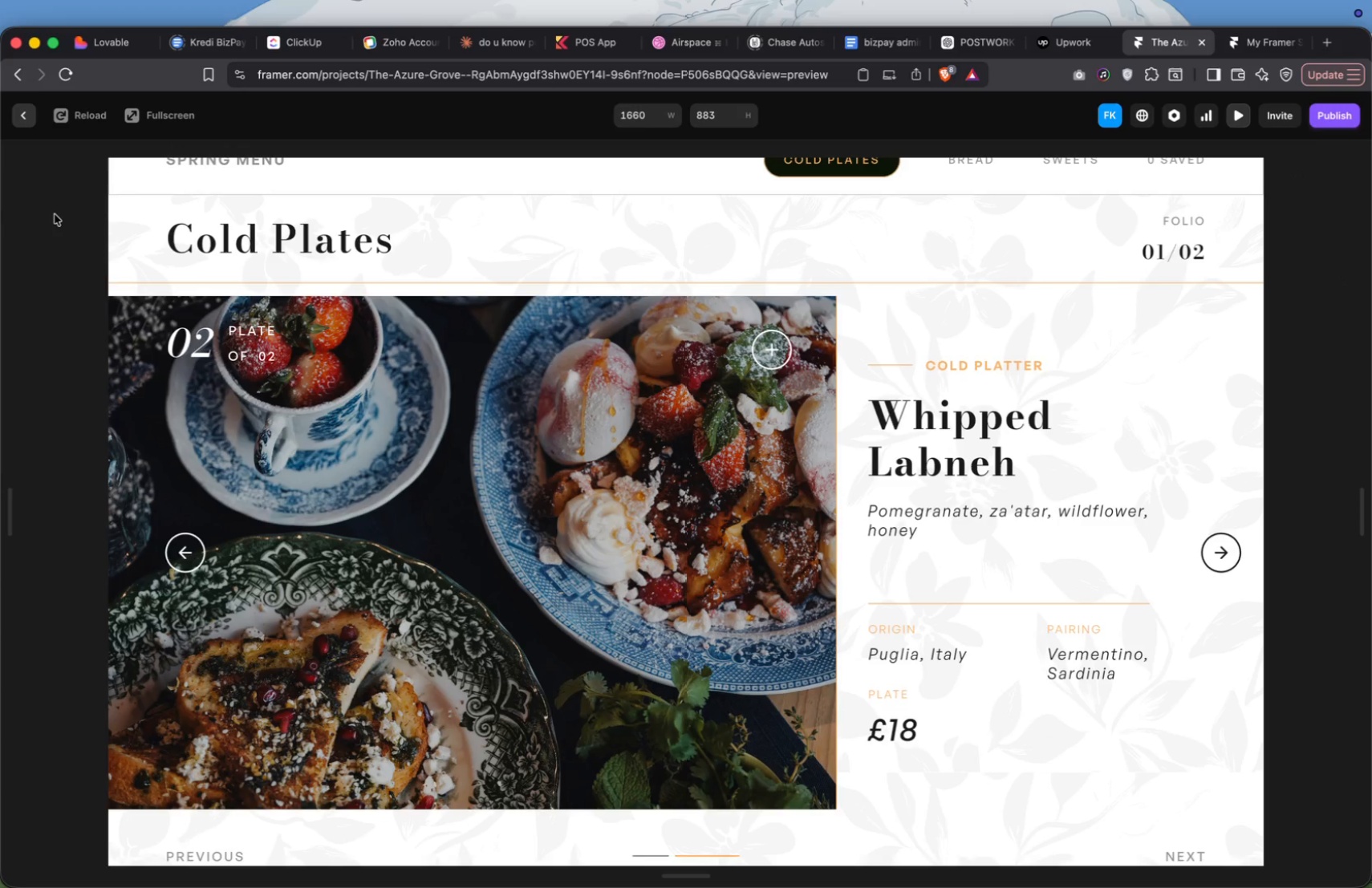 
left_click([183, 499])
 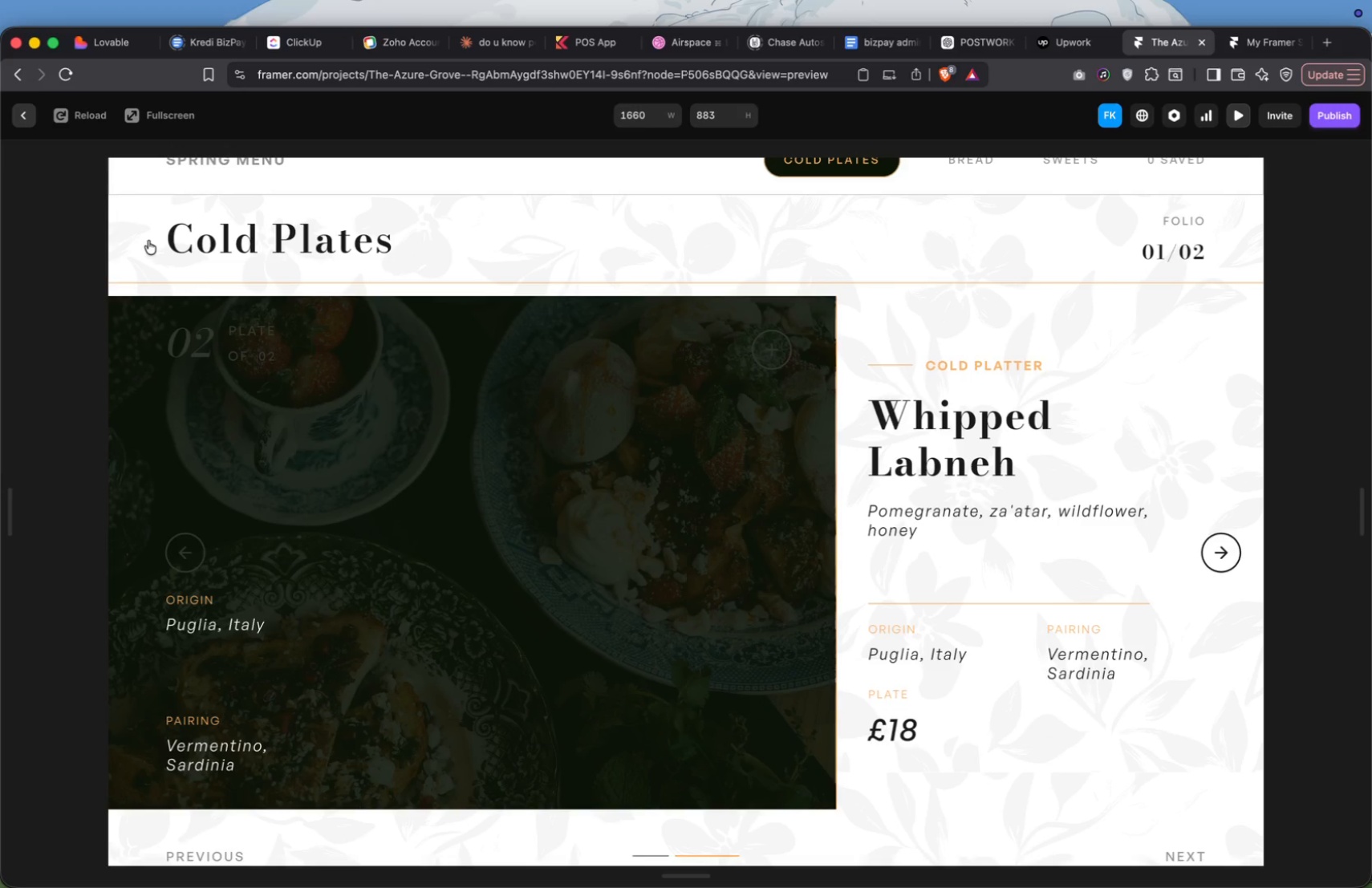 
left_click_drag(start_coordinate=[246, 241], to_coordinate=[681, 228])
 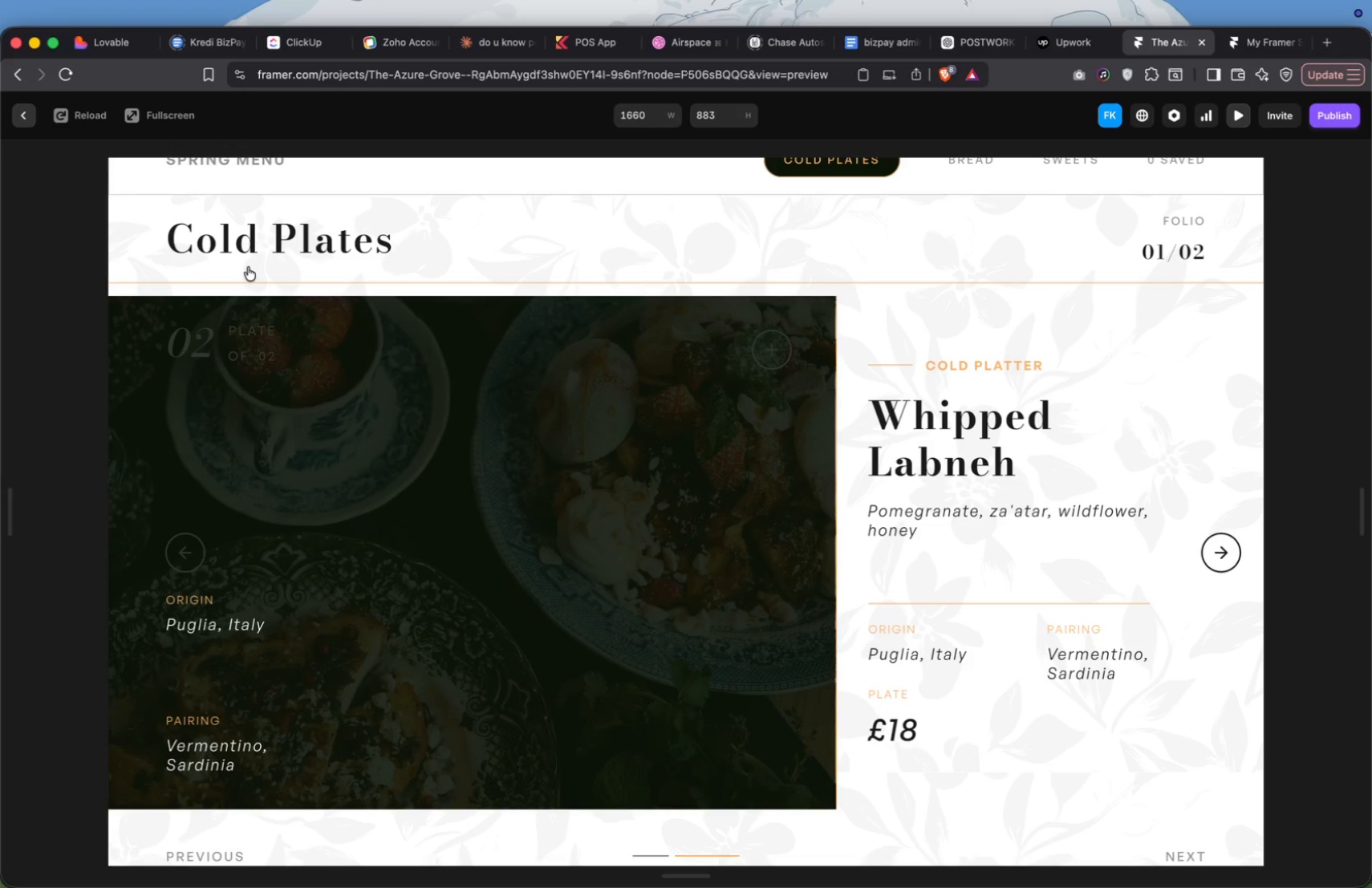 
left_click_drag(start_coordinate=[233, 274], to_coordinate=[679, 310])
 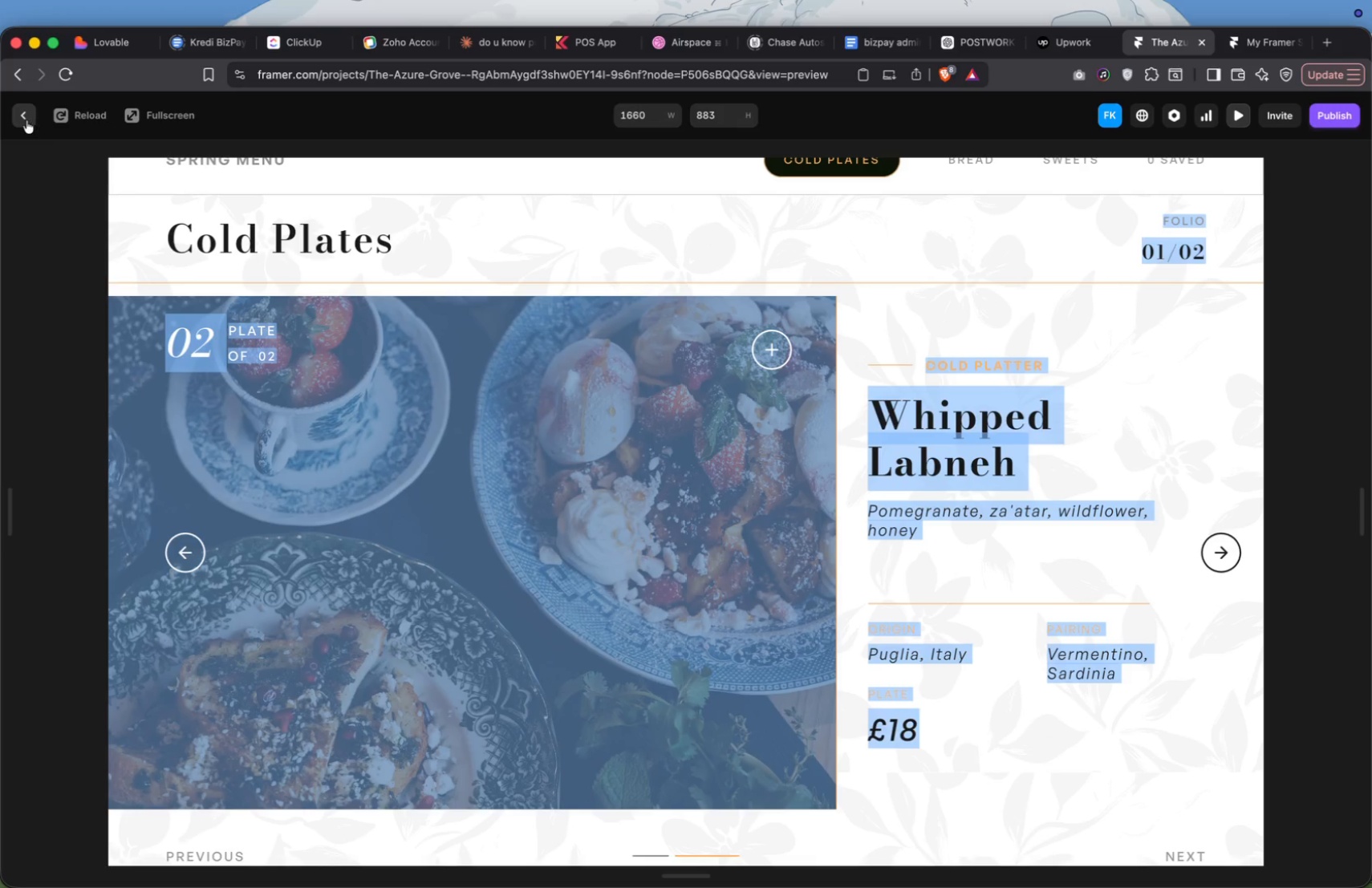 
left_click([19, 118])
 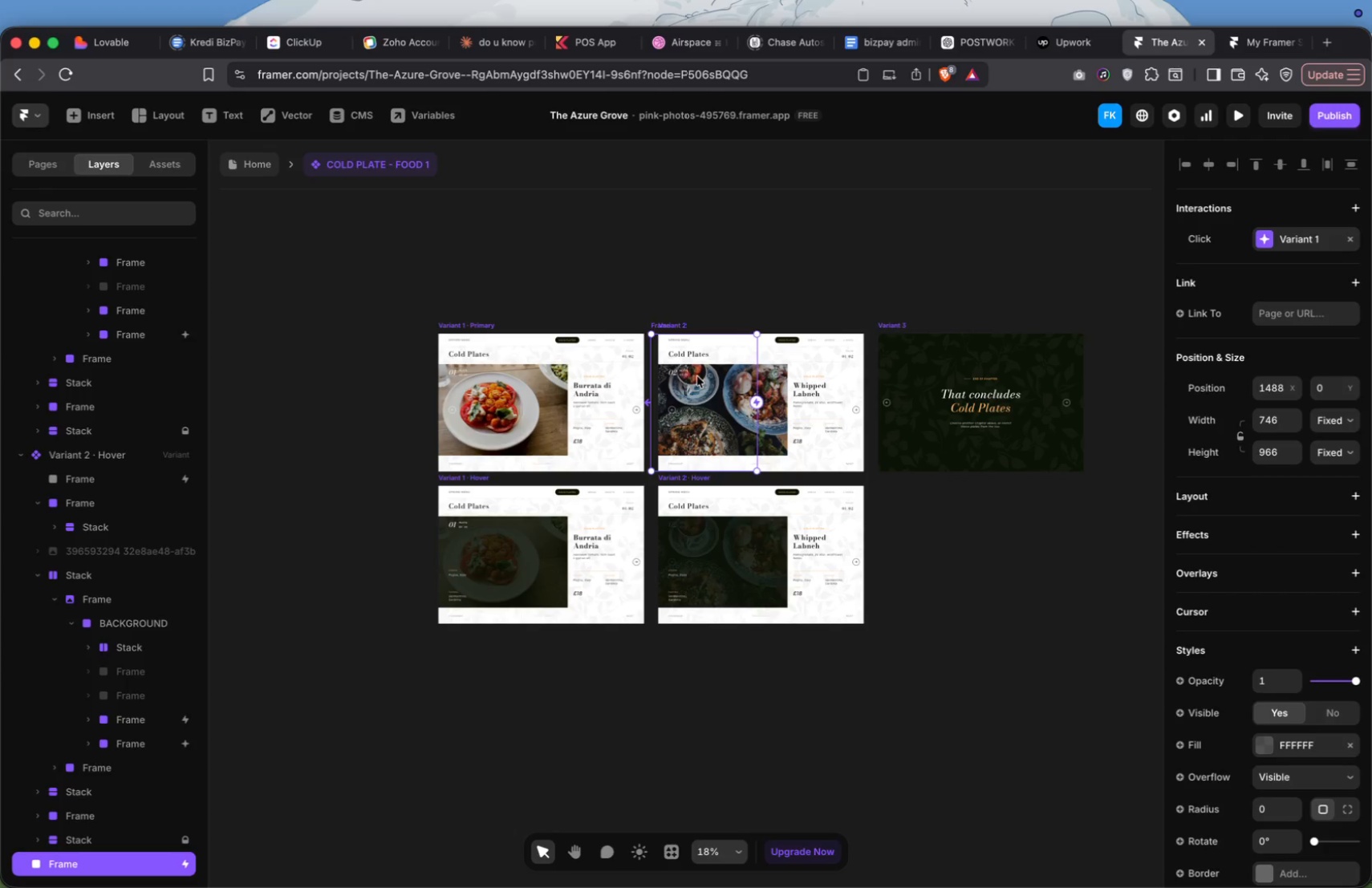 
left_click([621, 251])
 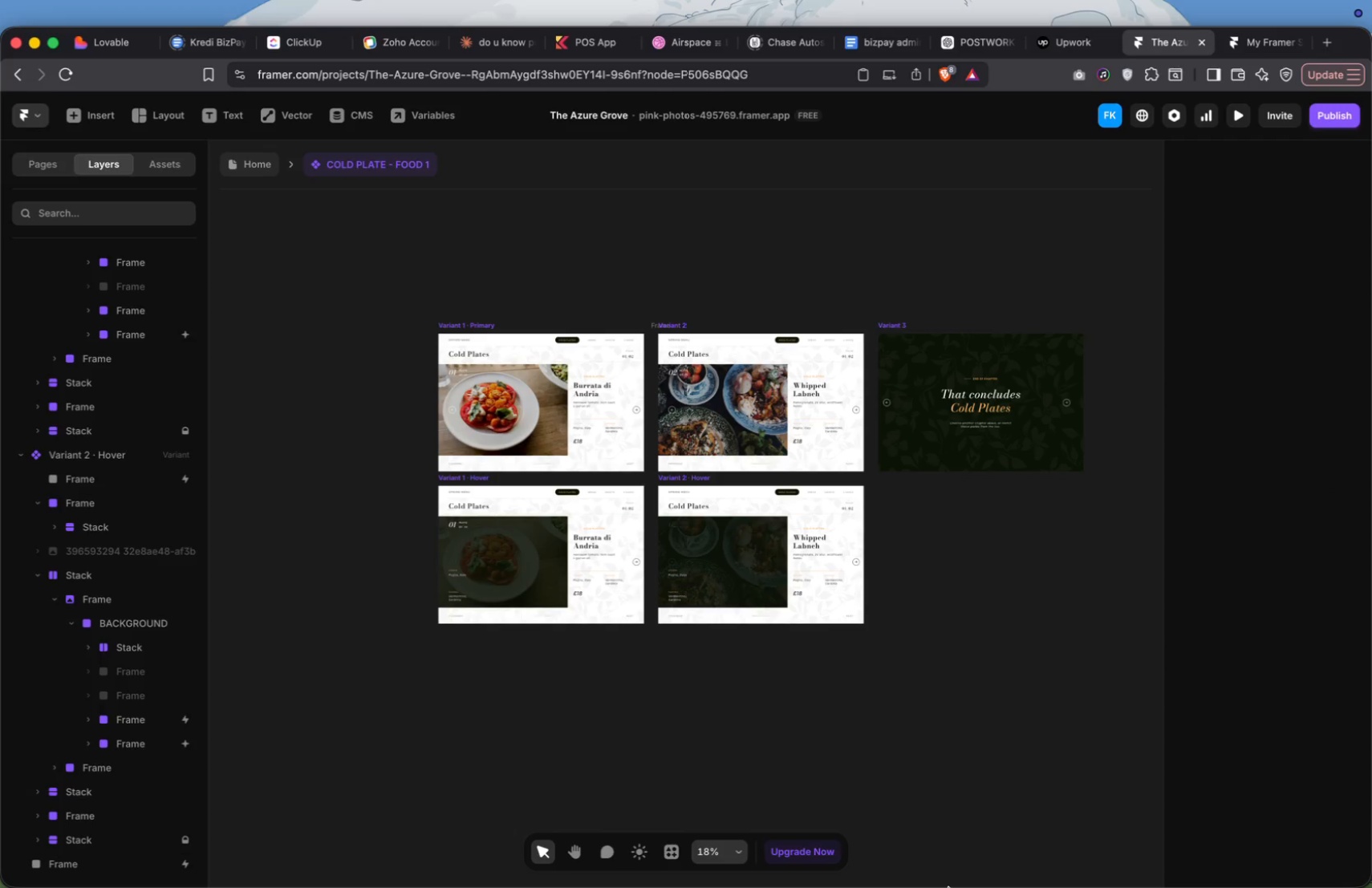 
left_click([915, 856])
 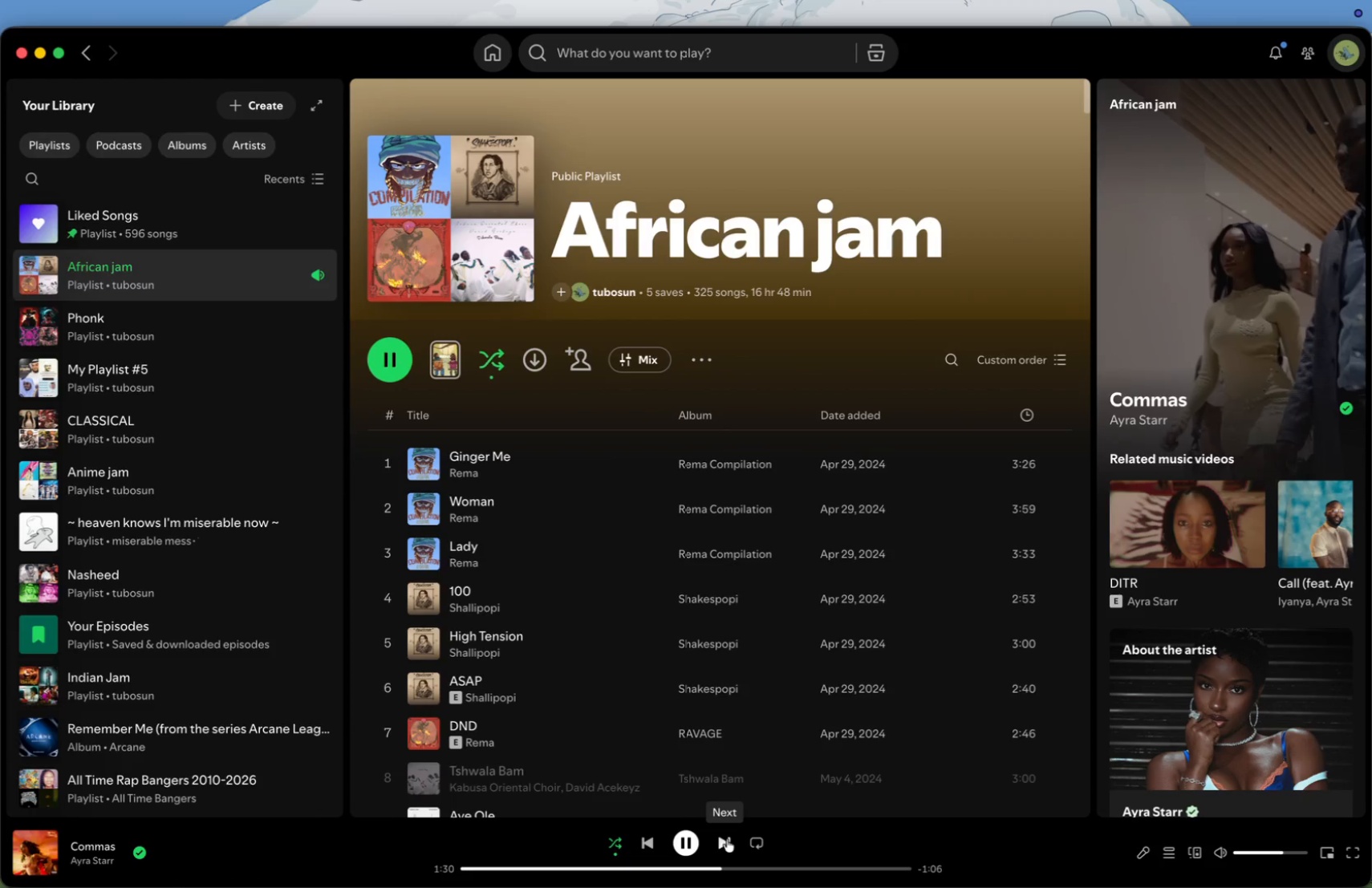 
left_click([725, 840])
 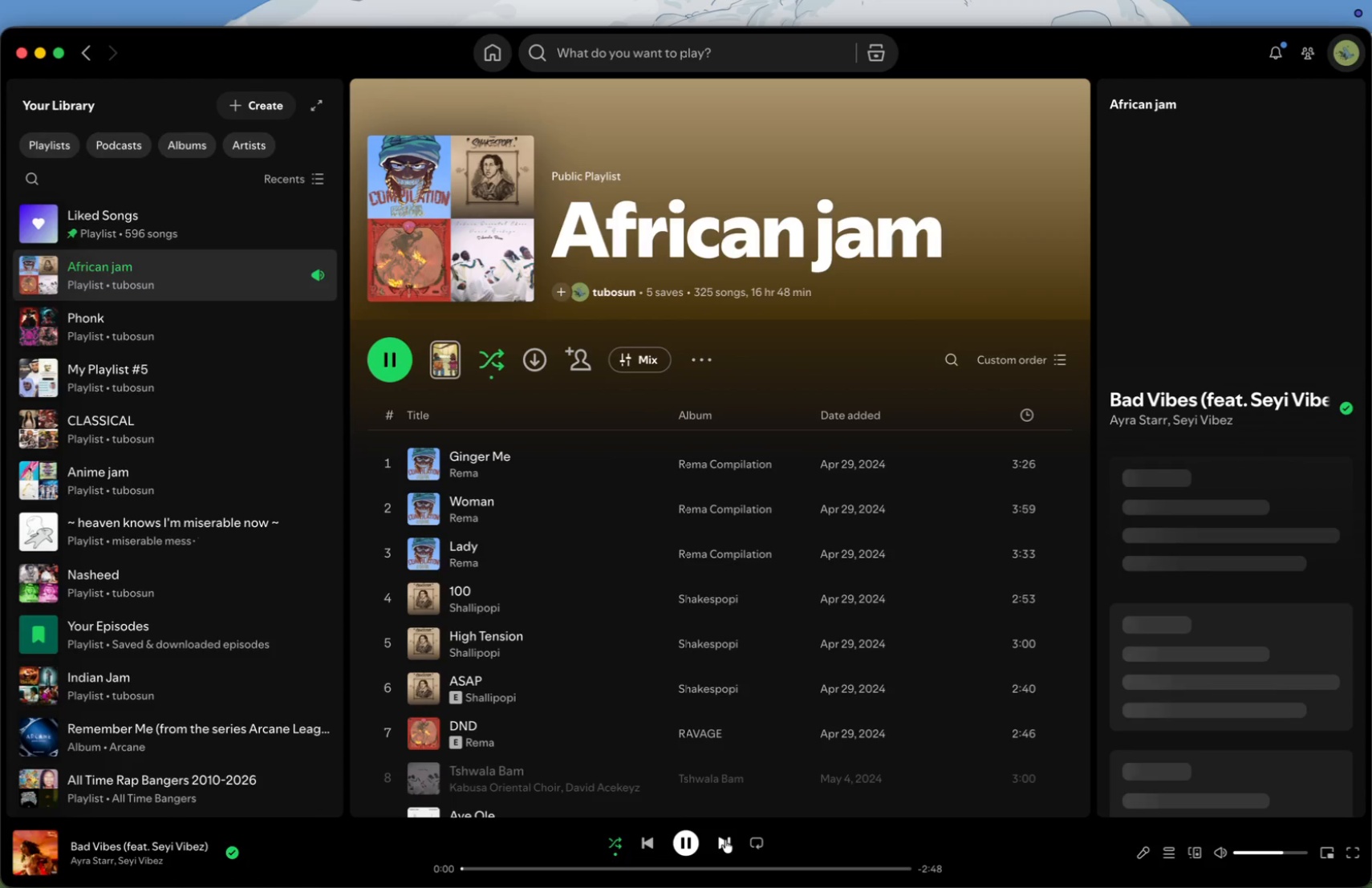 
left_click([725, 840])
 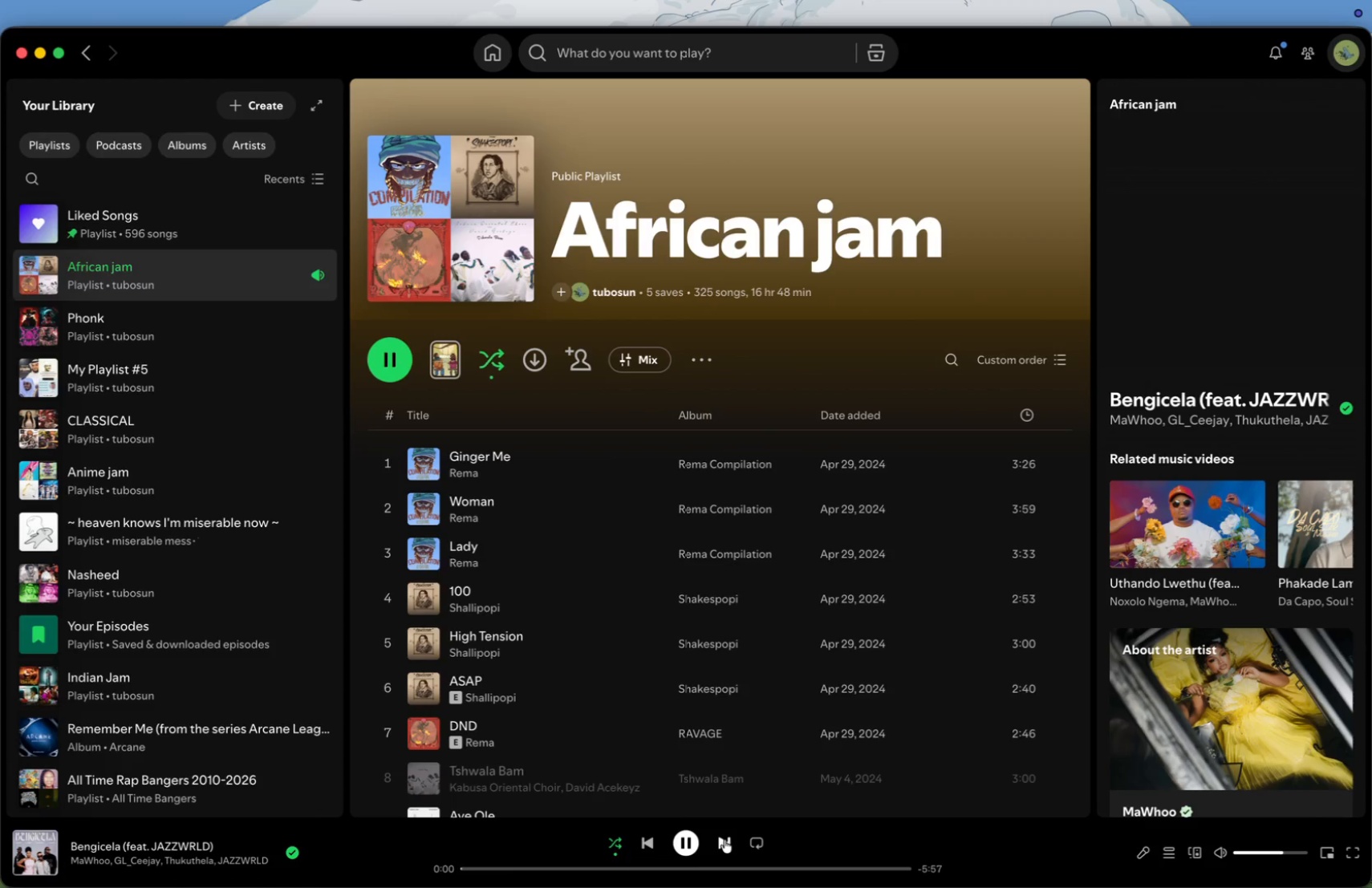 
left_click([725, 840])
 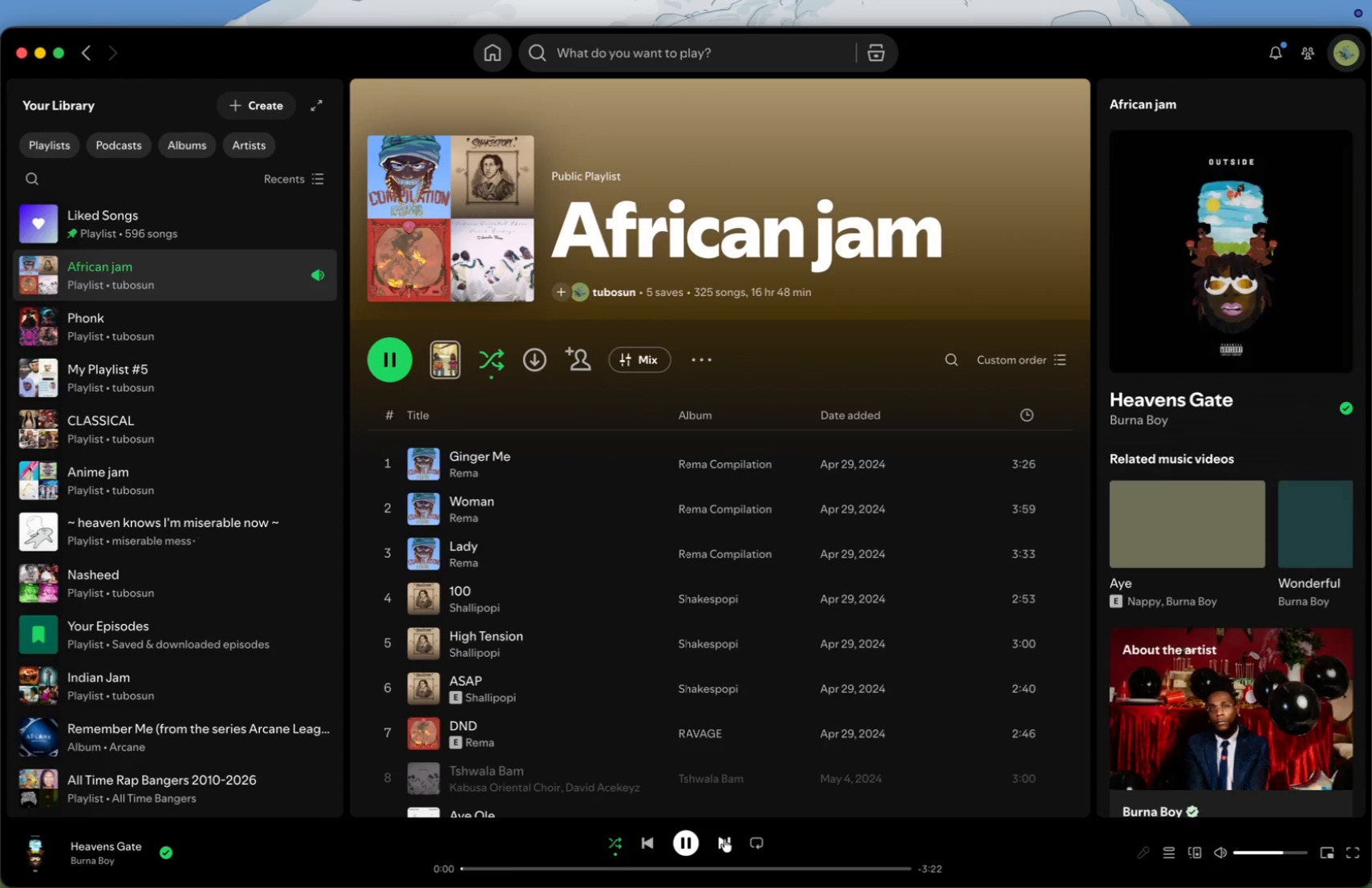 
left_click([725, 839])
 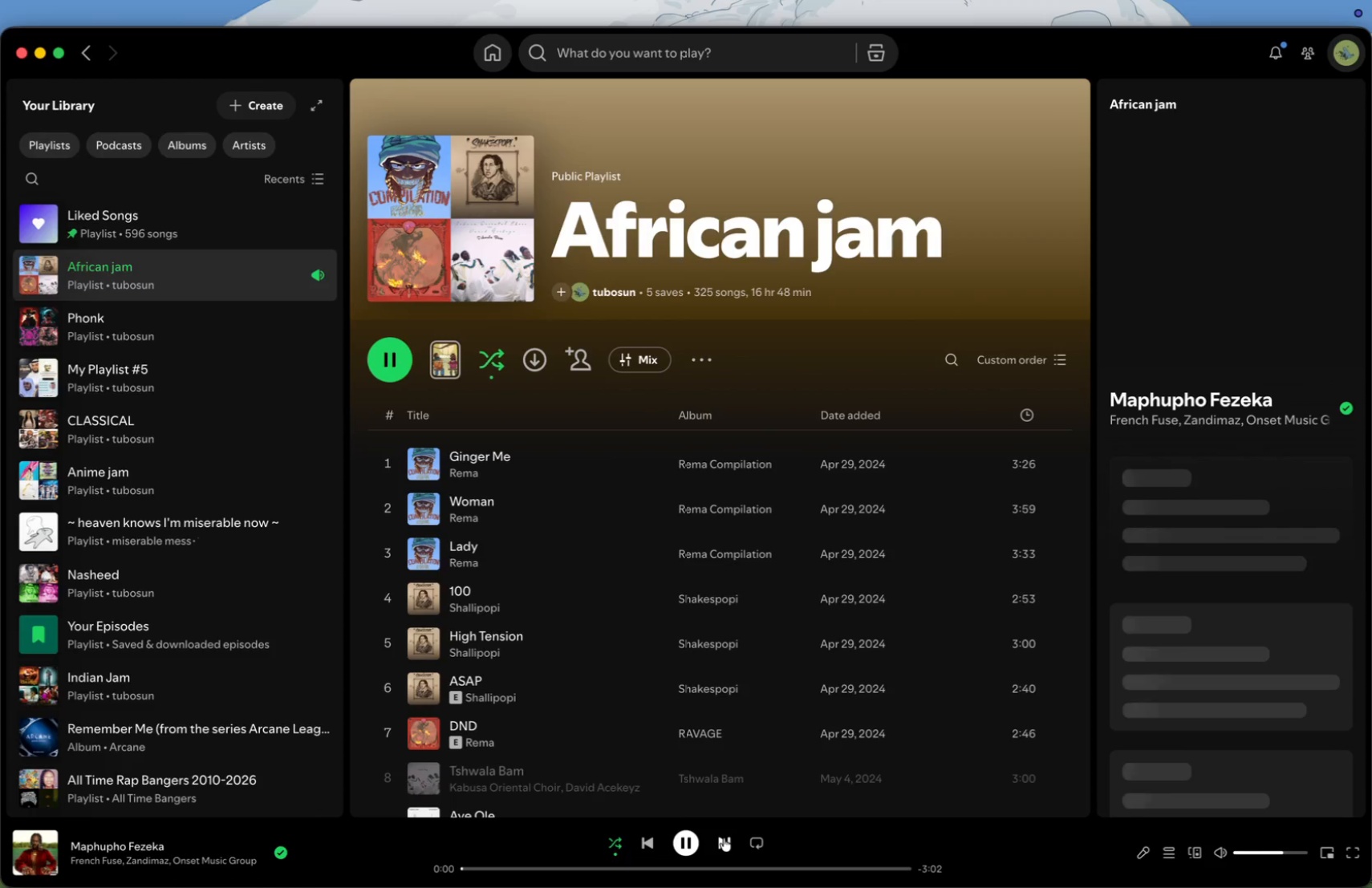 
left_click([724, 838])
 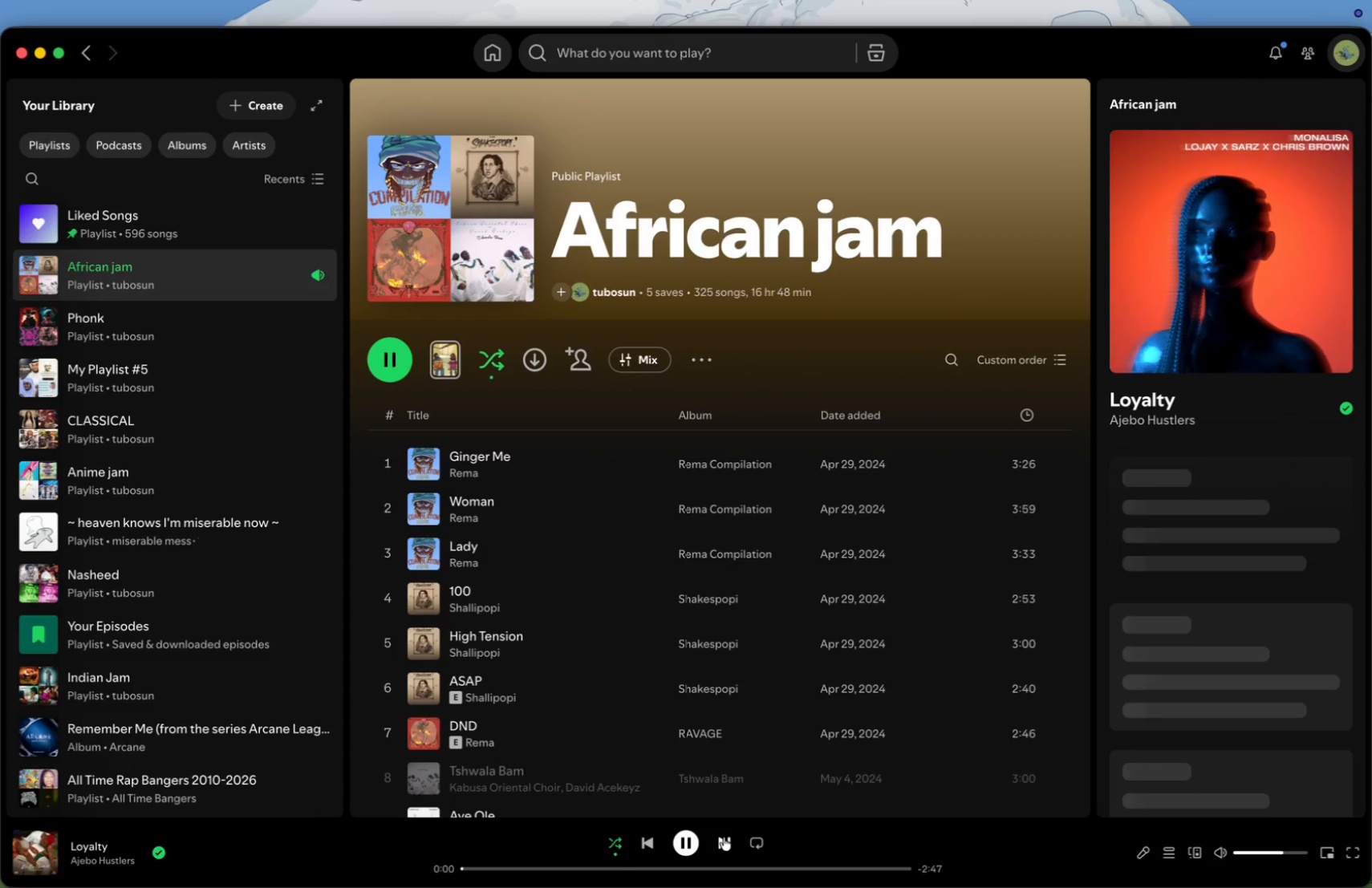 
left_click([724, 837])
 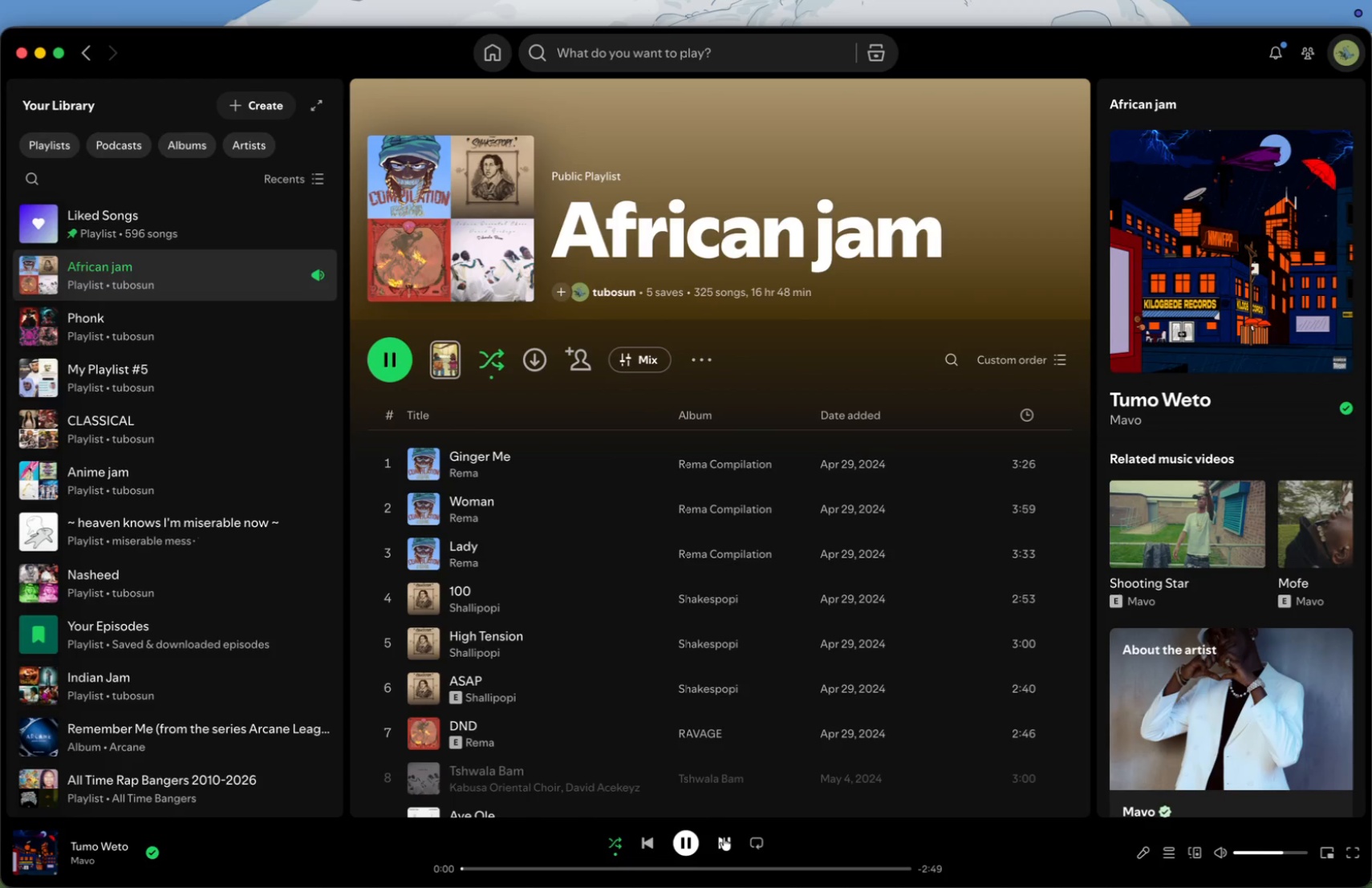 
left_click([724, 837])
 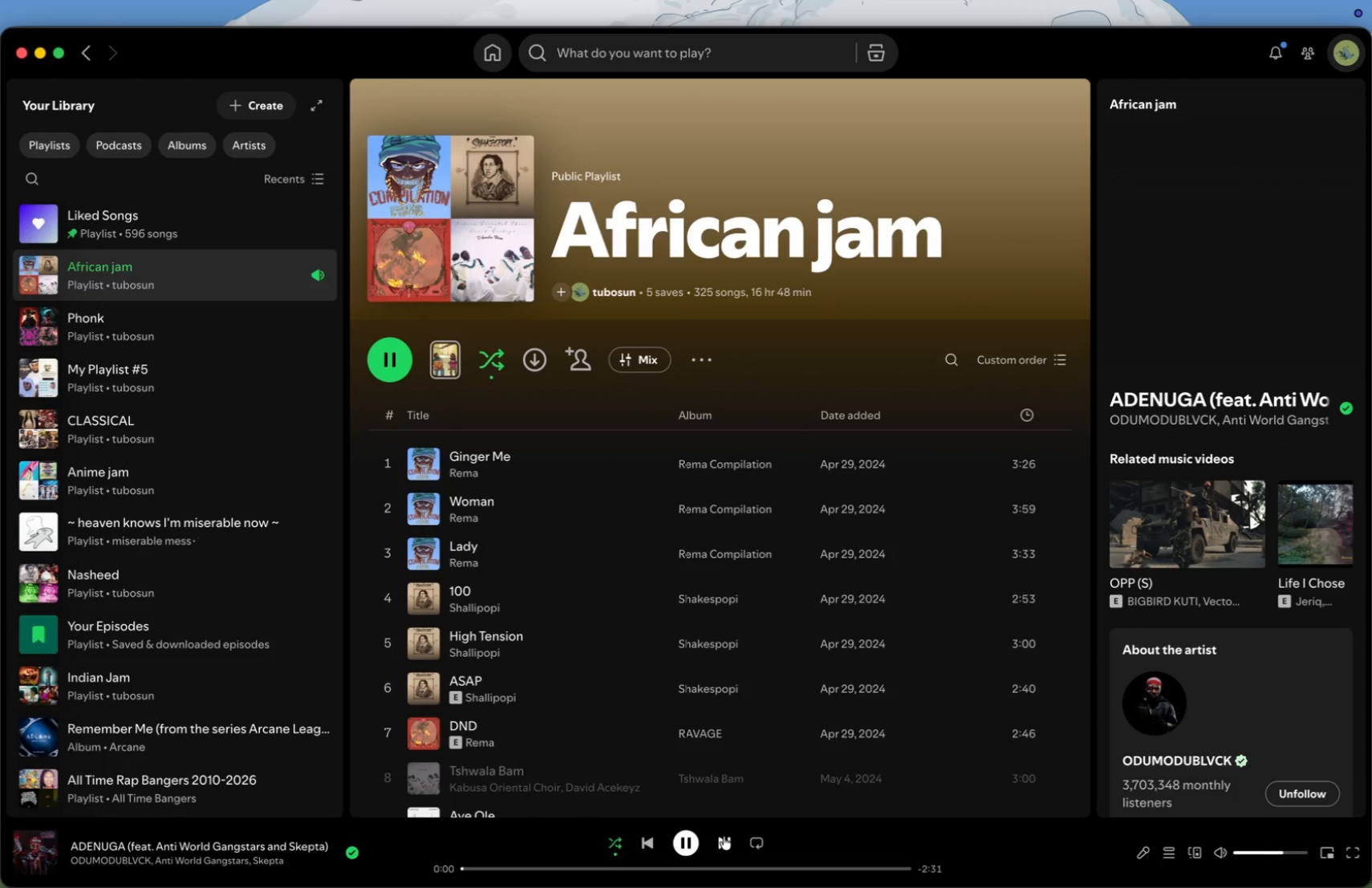 
left_click([724, 837])
 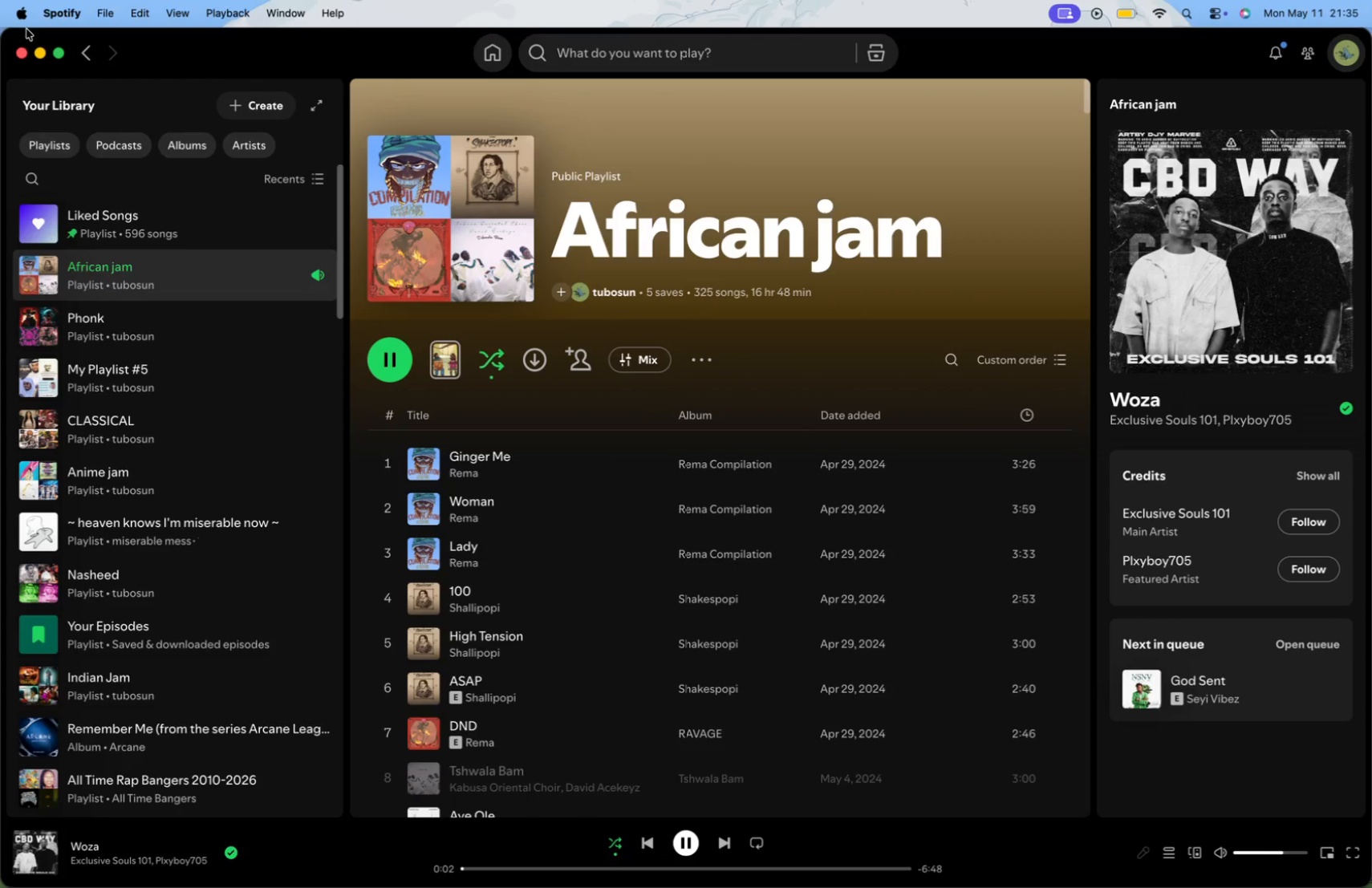 
left_click([43, 54])
 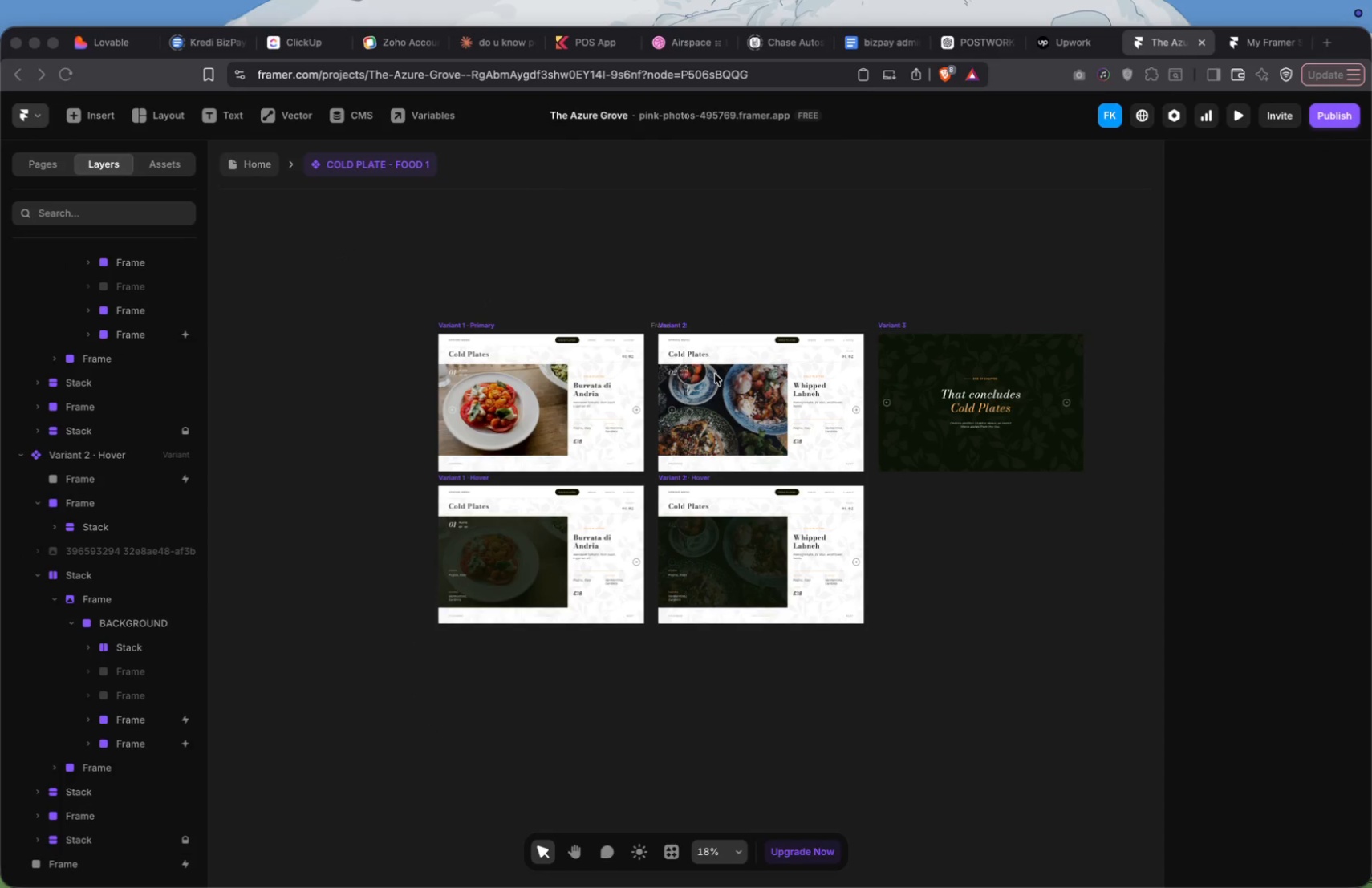 
double_click([723, 378])
 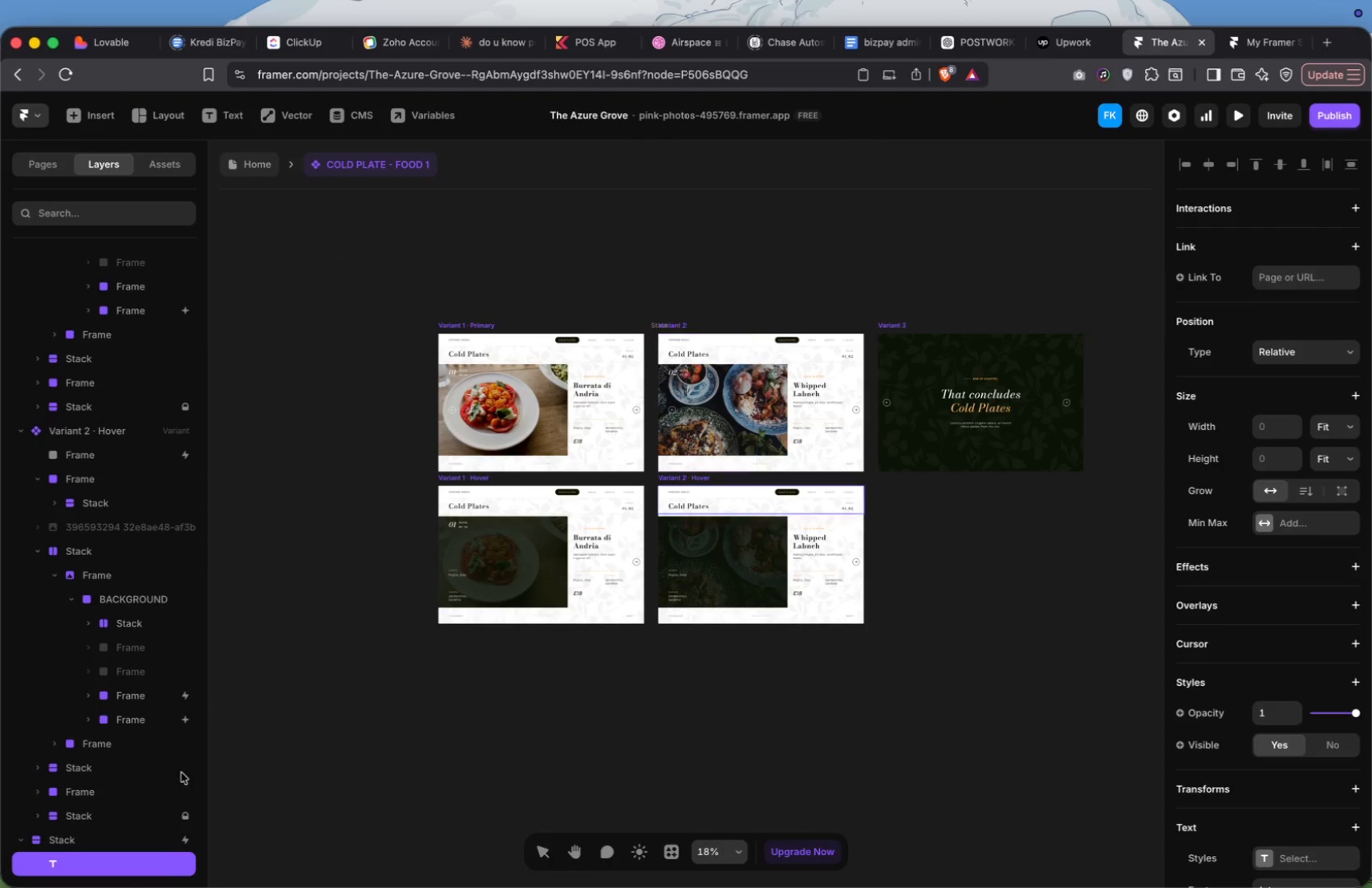 
left_click([147, 839])
 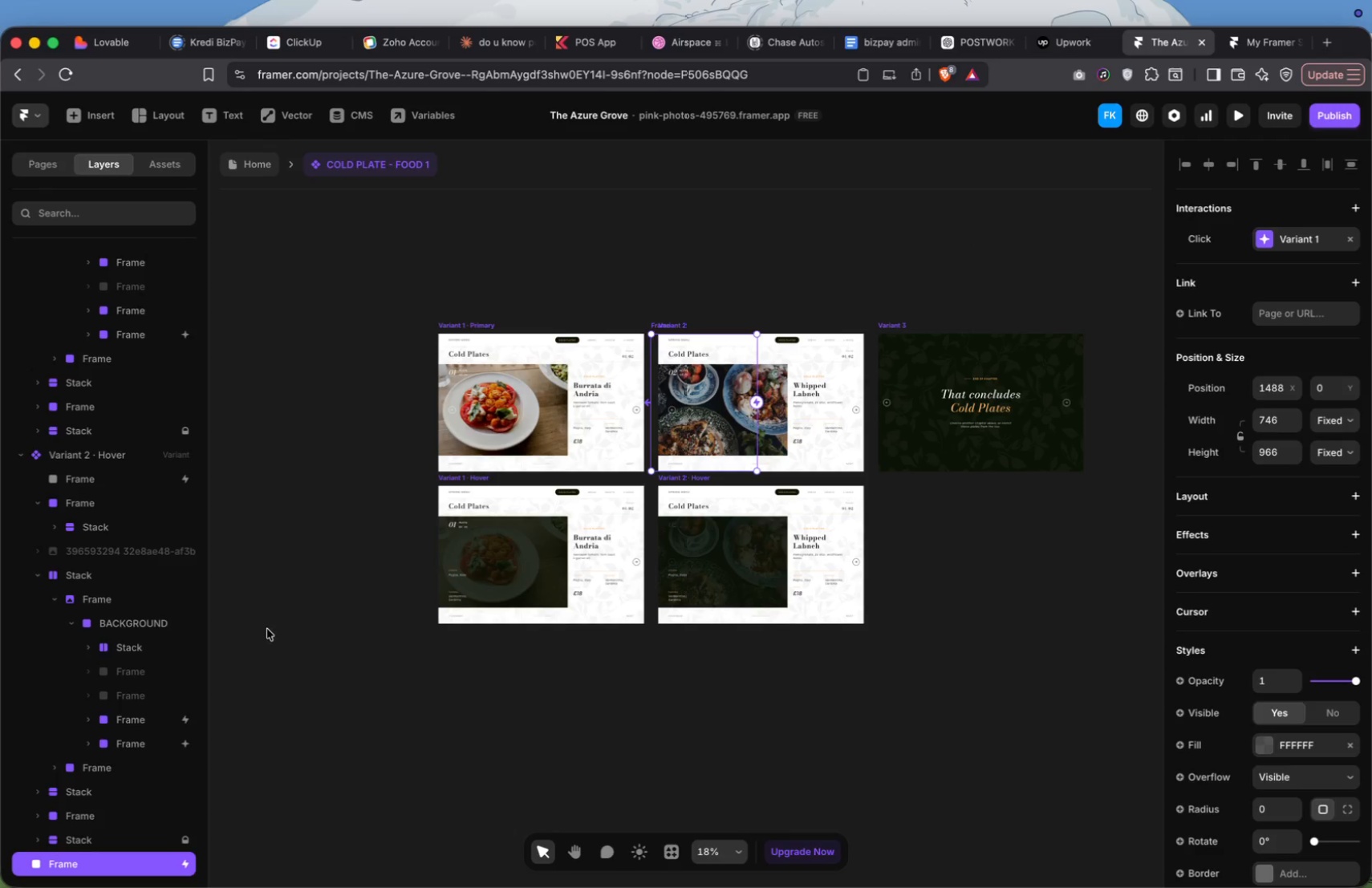 
scroll: coordinate [69, 726], scroll_direction: down, amount: 21.0
 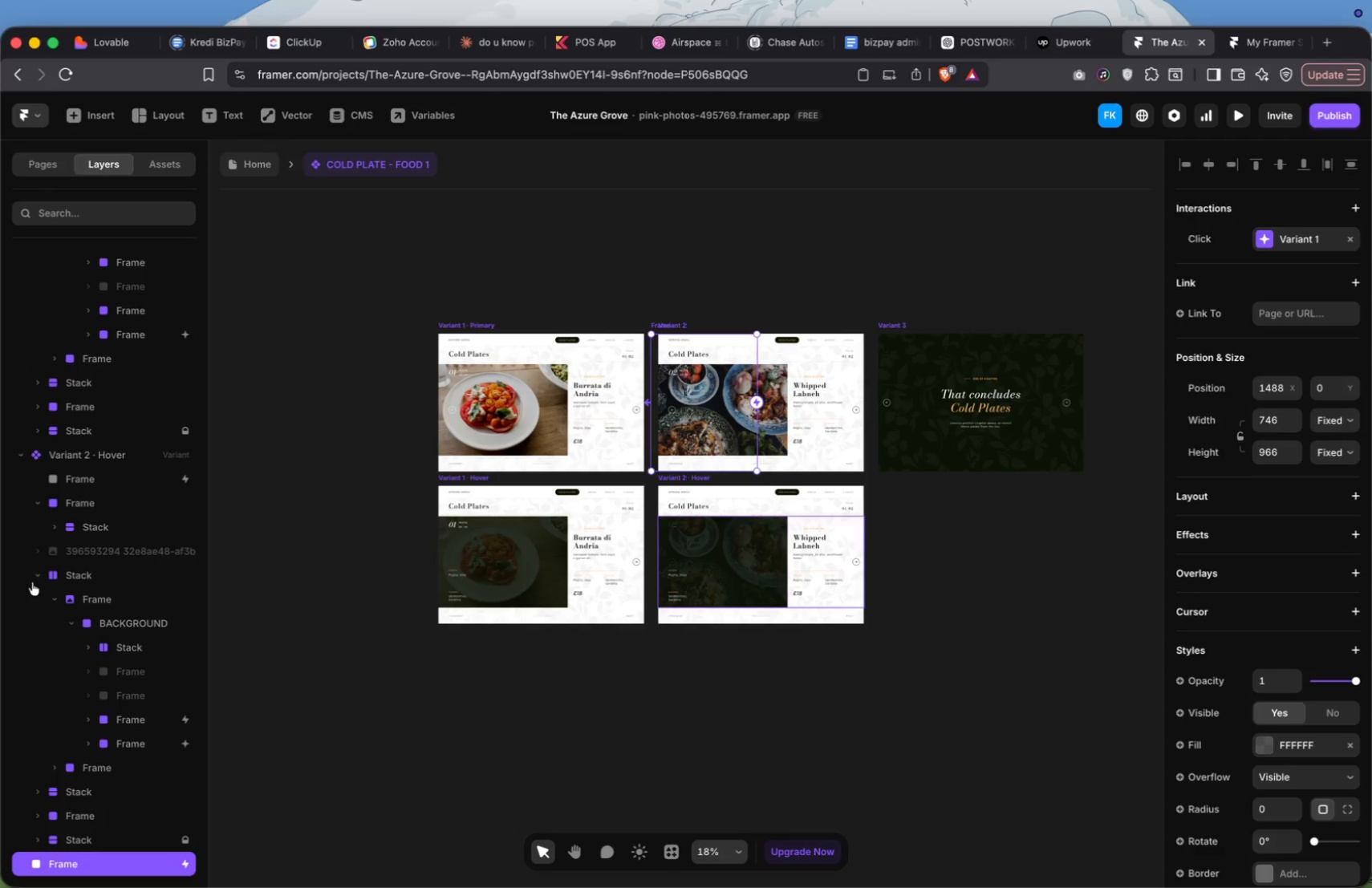 
left_click([35, 577])
 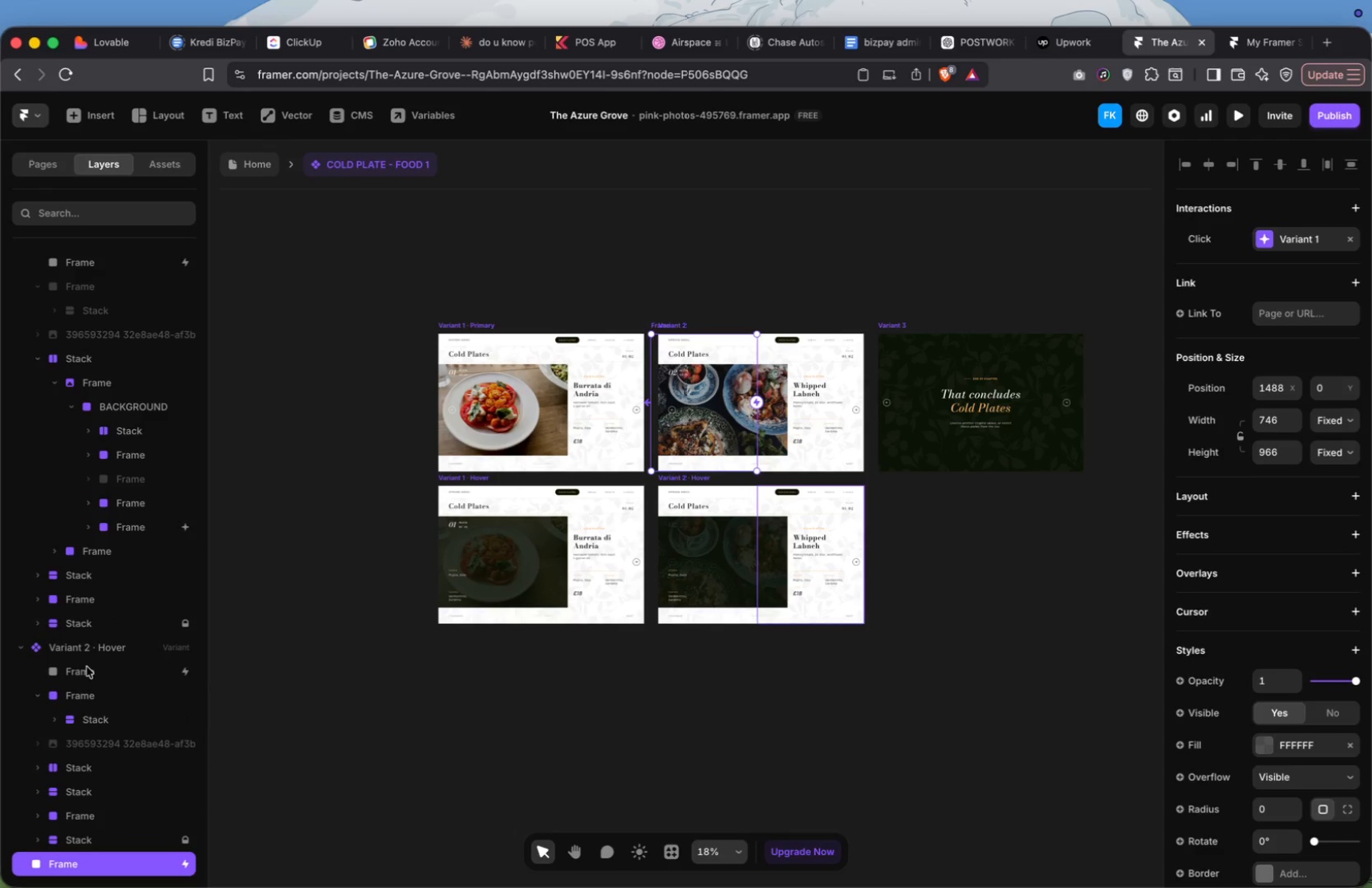 
left_click_drag(start_coordinate=[72, 866], to_coordinate=[101, 844])
 